 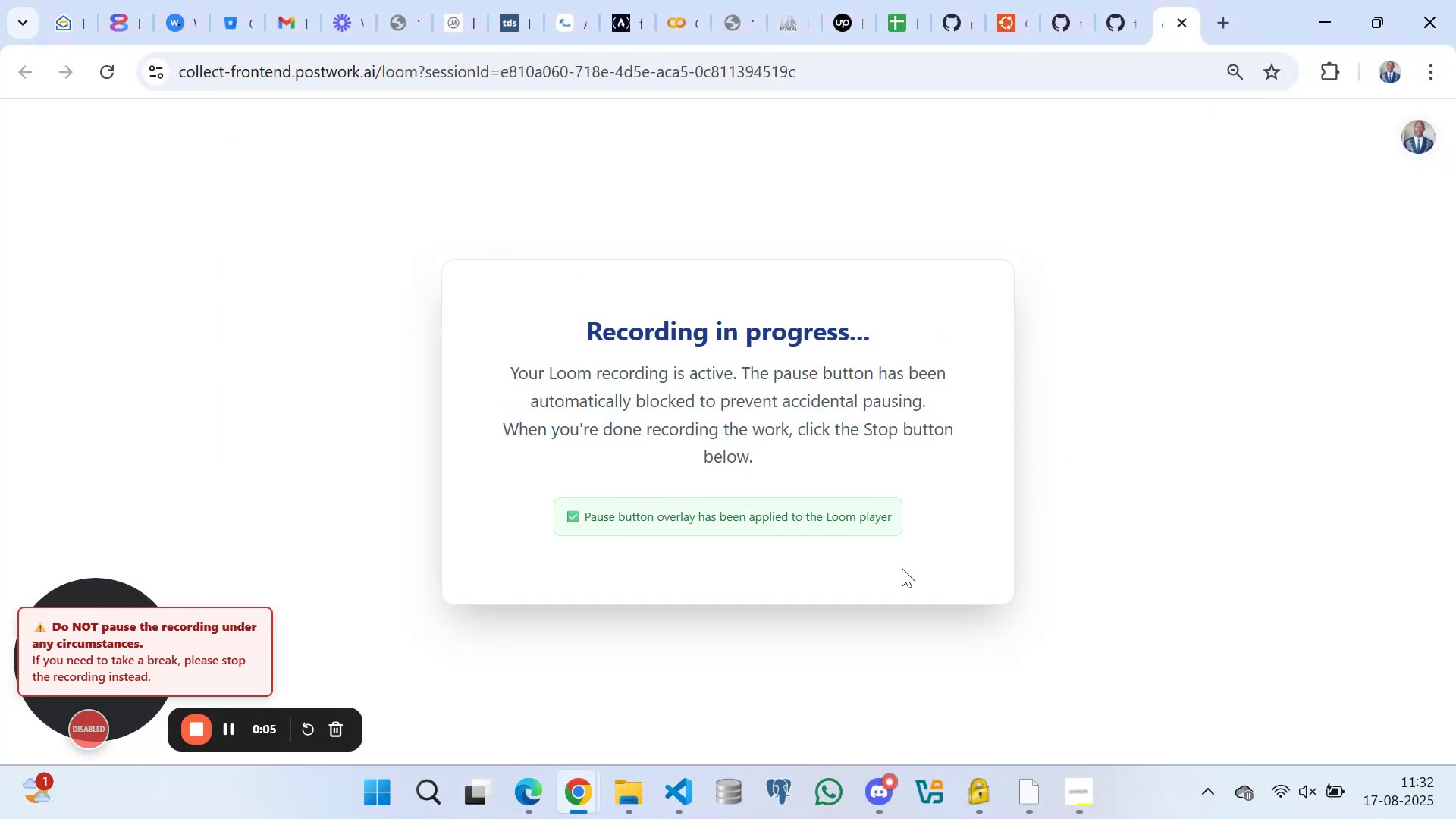 
left_click([681, 777])
 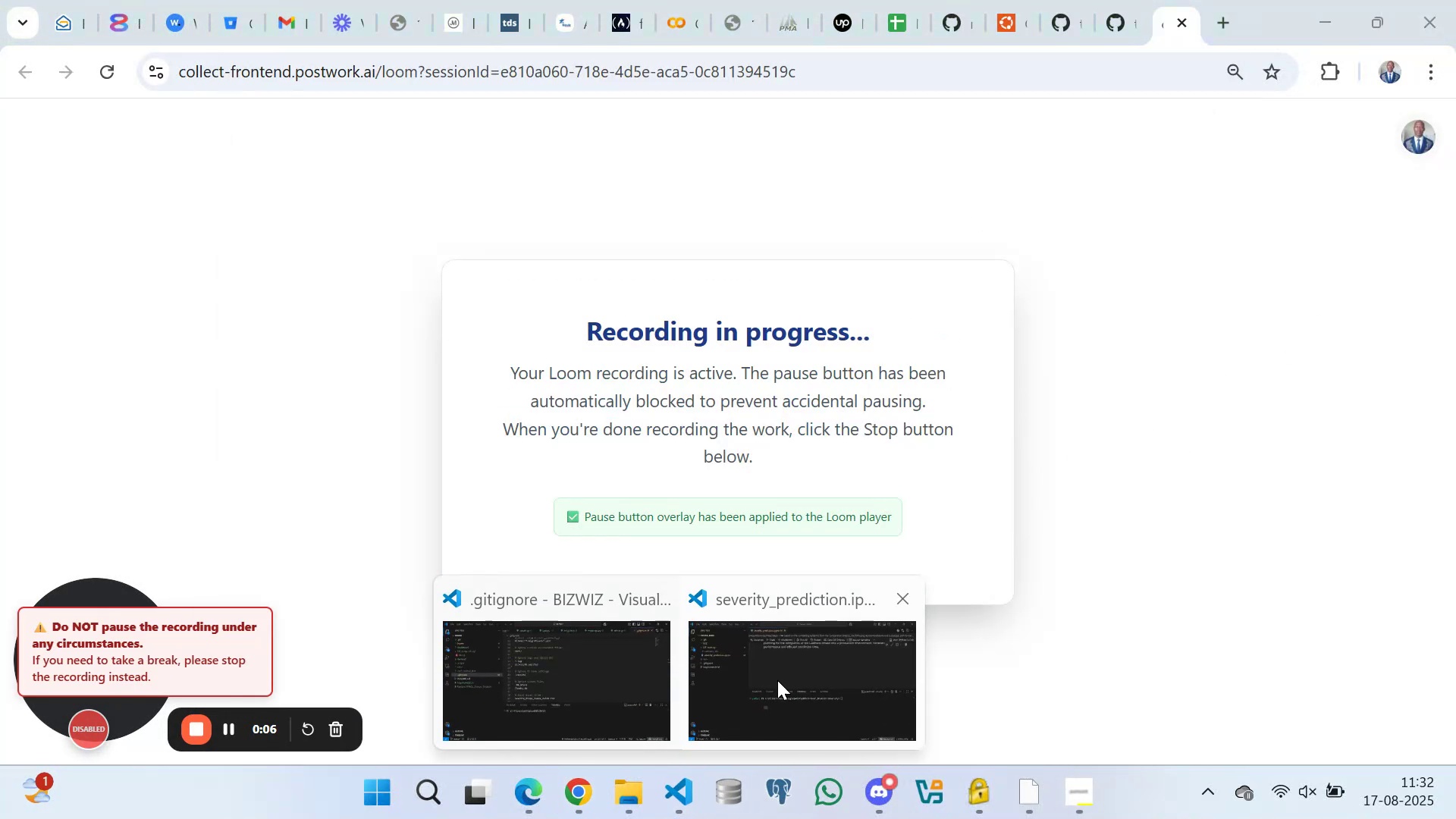 
left_click([804, 662])
 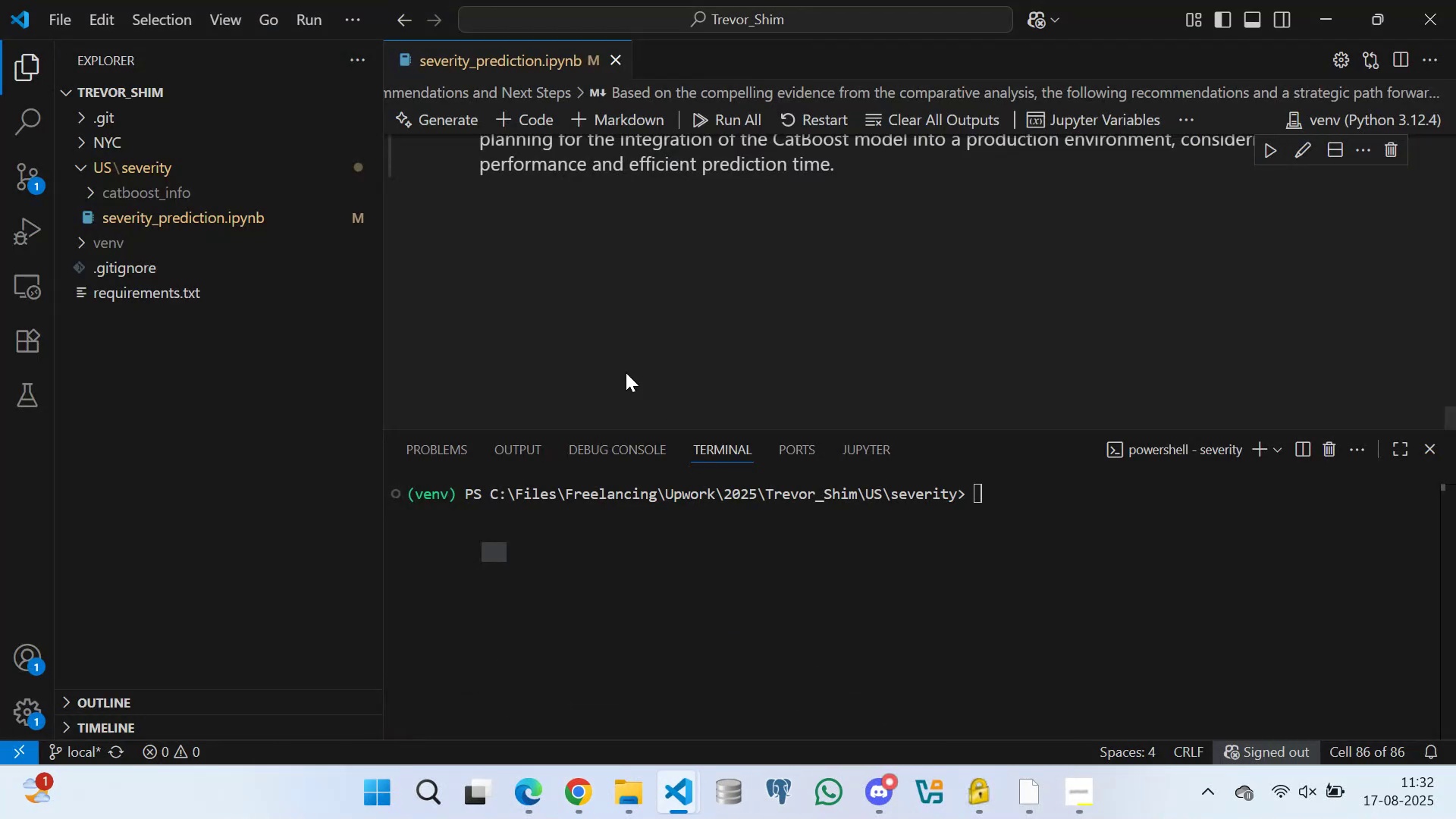 
scroll: coordinate [518, 340], scroll_direction: up, amount: 5.0
 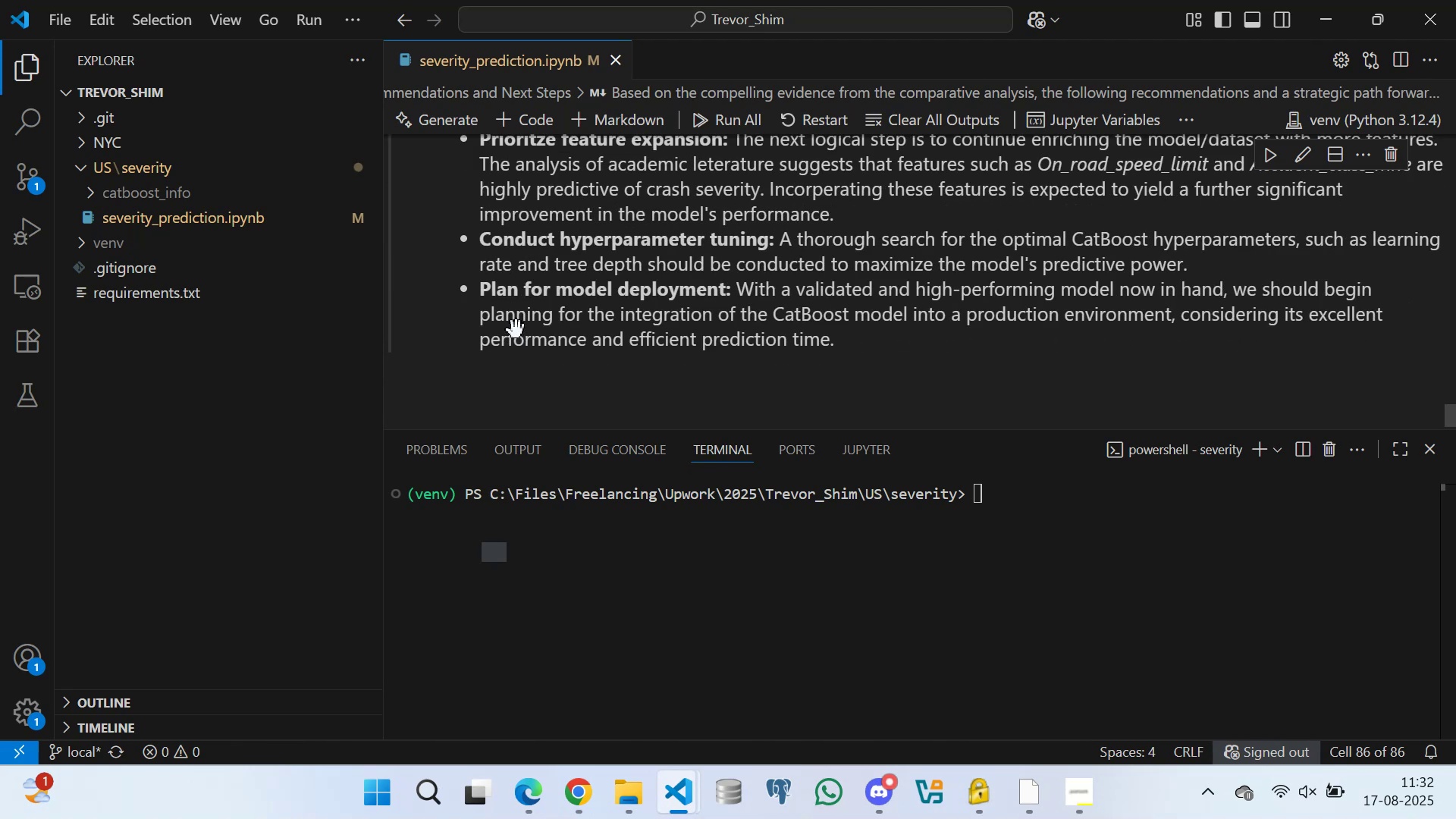 
scroll: coordinate [519, 293], scroll_direction: down, amount: 3.0
 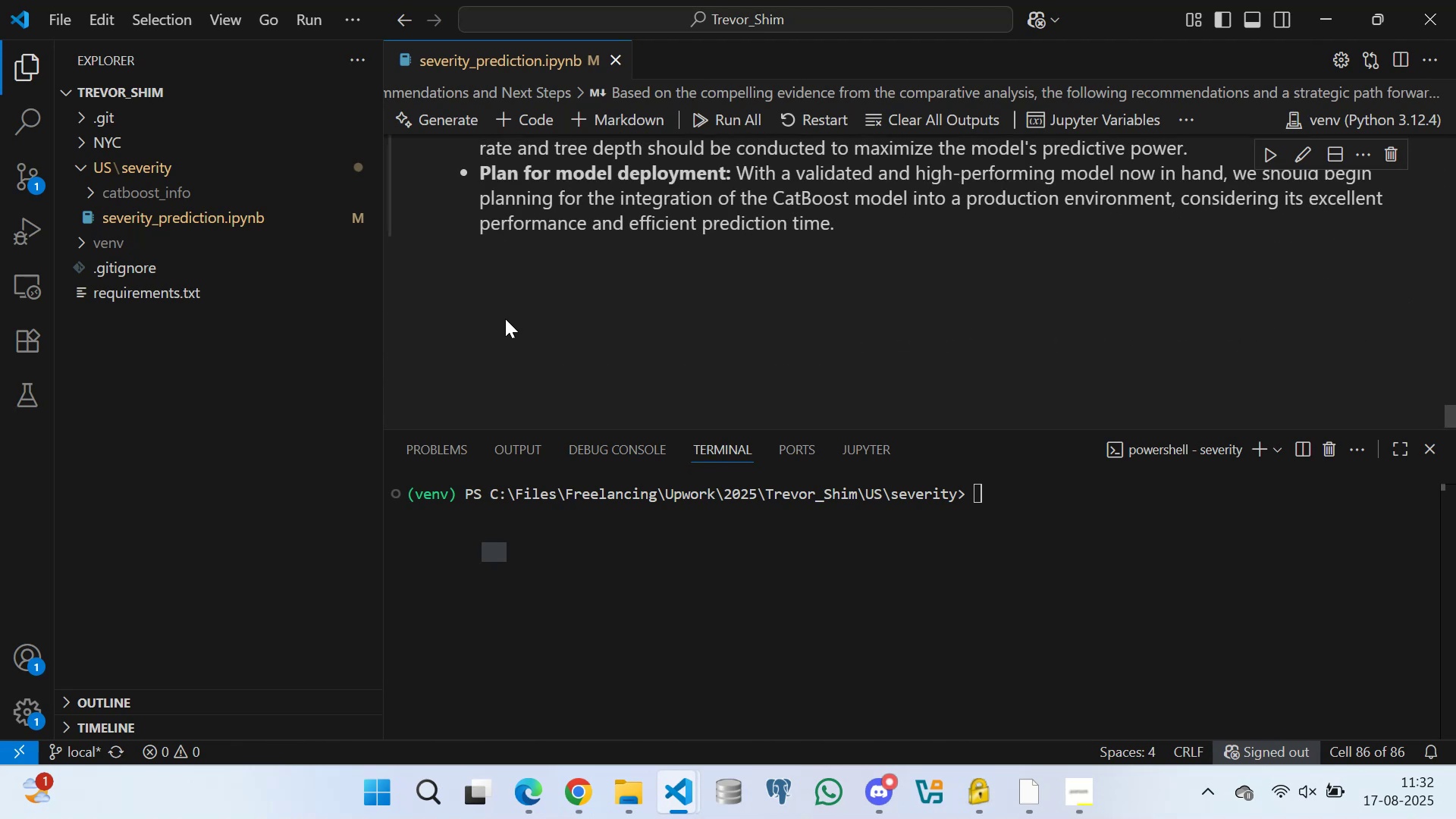 
scroll: coordinate [513, 311], scroll_direction: up, amount: 8.0
 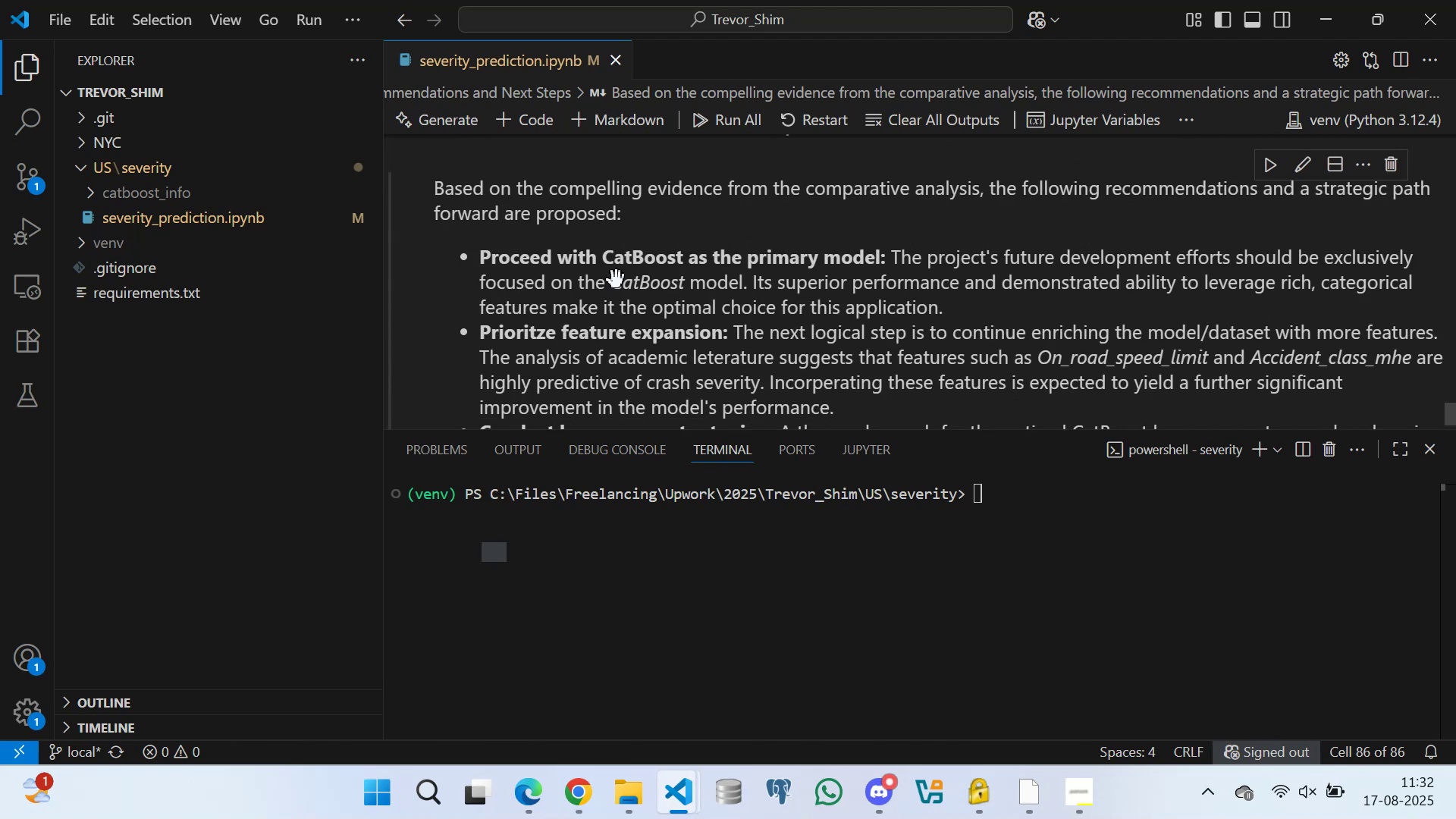 
scroll: coordinate [615, 290], scroll_direction: down, amount: 9.0
 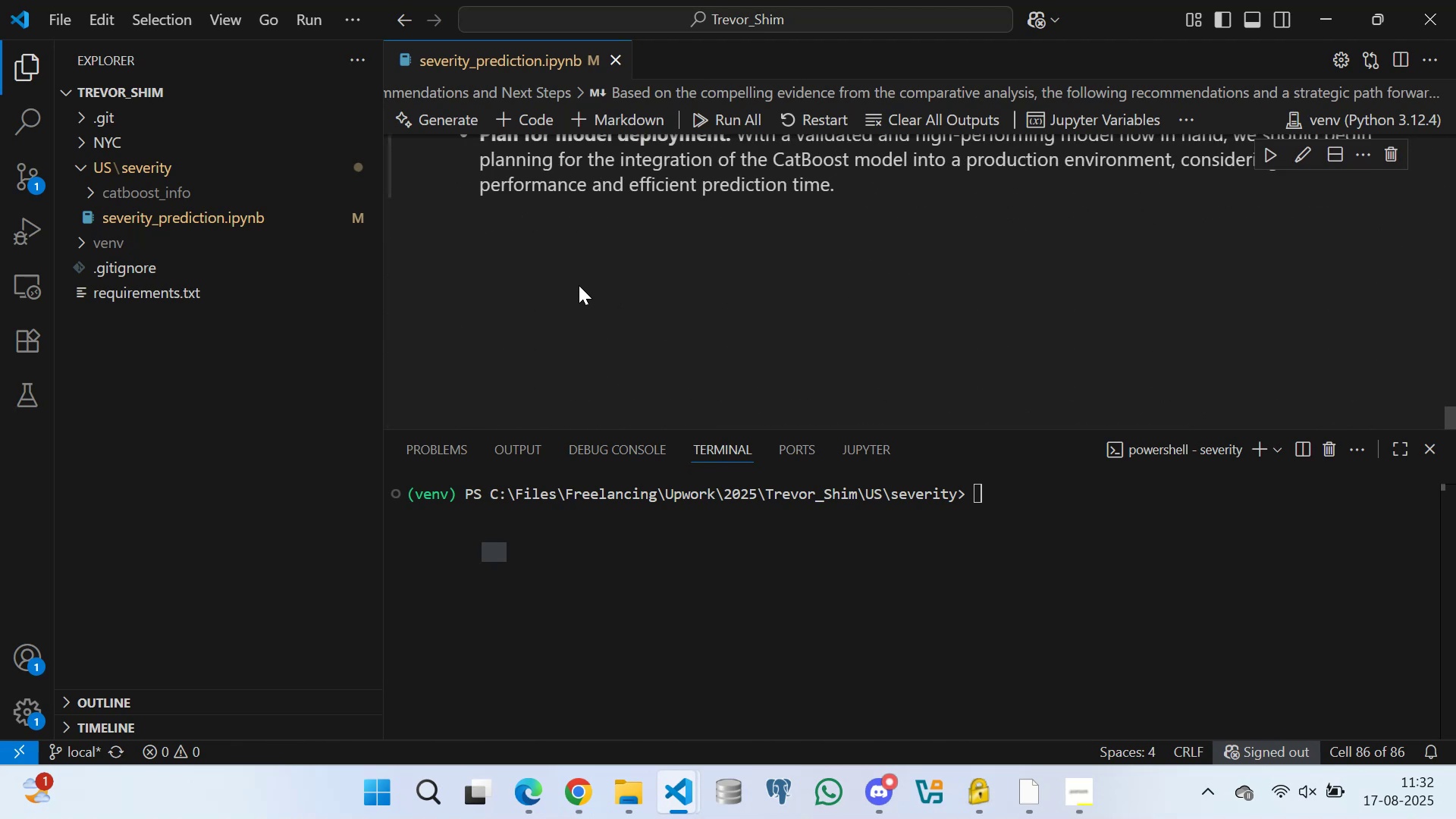 
scroll: coordinate [541, 268], scroll_direction: up, amount: 1.0
 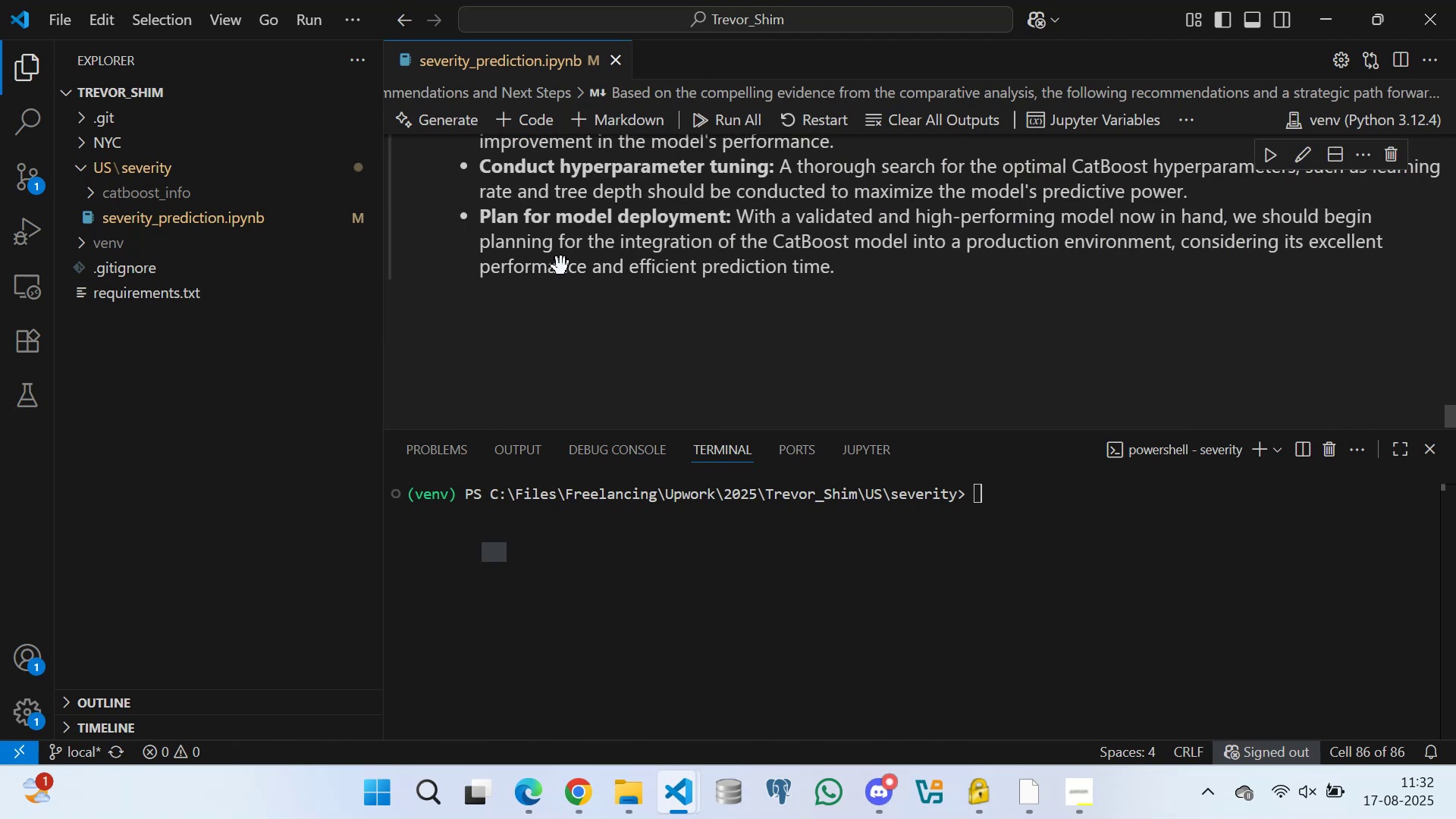 
scroll: coordinate [563, 275], scroll_direction: none, amount: 0.0
 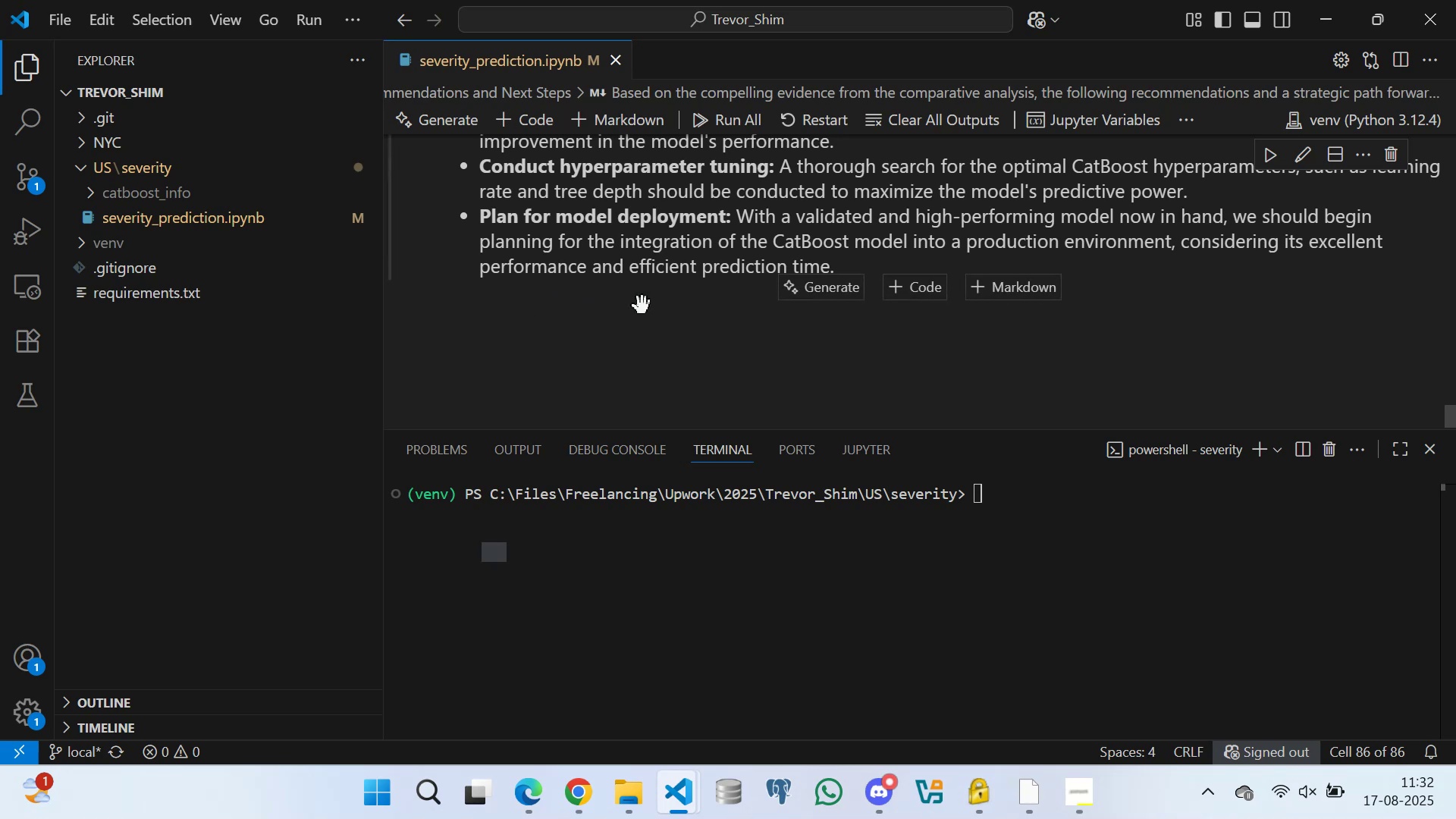 
wait(6.98)
 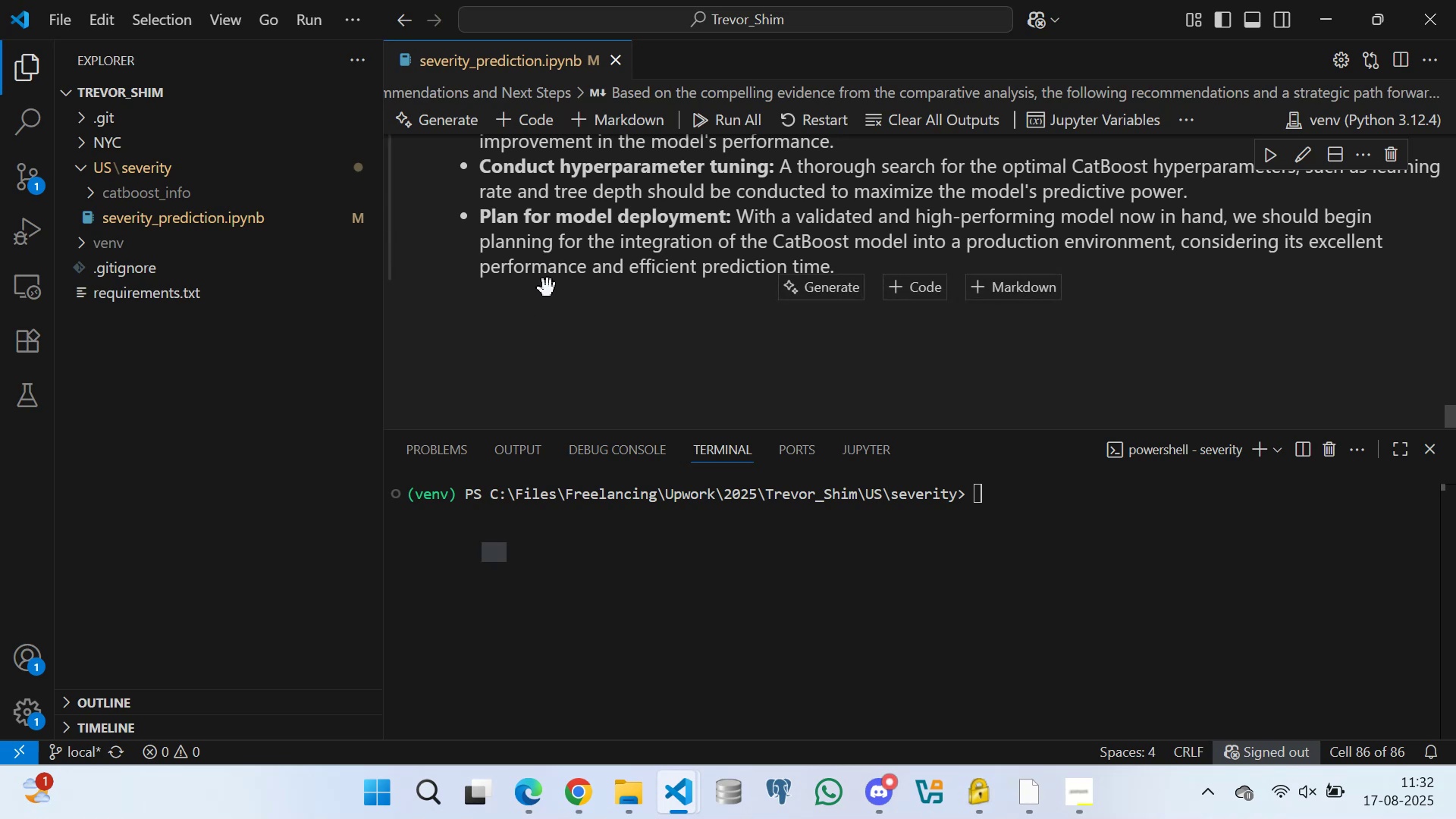 
scroll: coordinate [627, 329], scroll_direction: down, amount: 2.0
 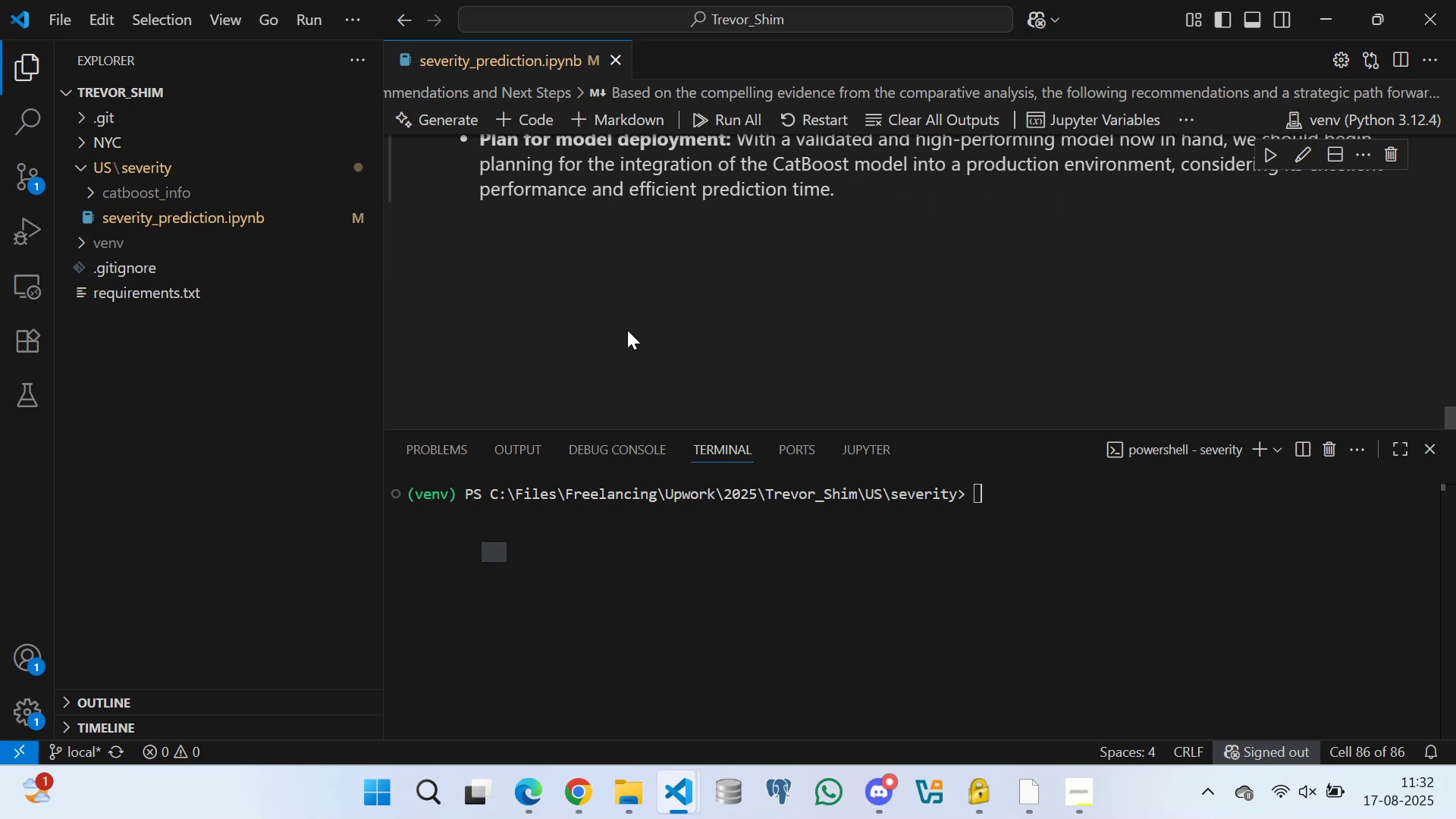 
scroll: coordinate [627, 330], scroll_direction: up, amount: 1.0
 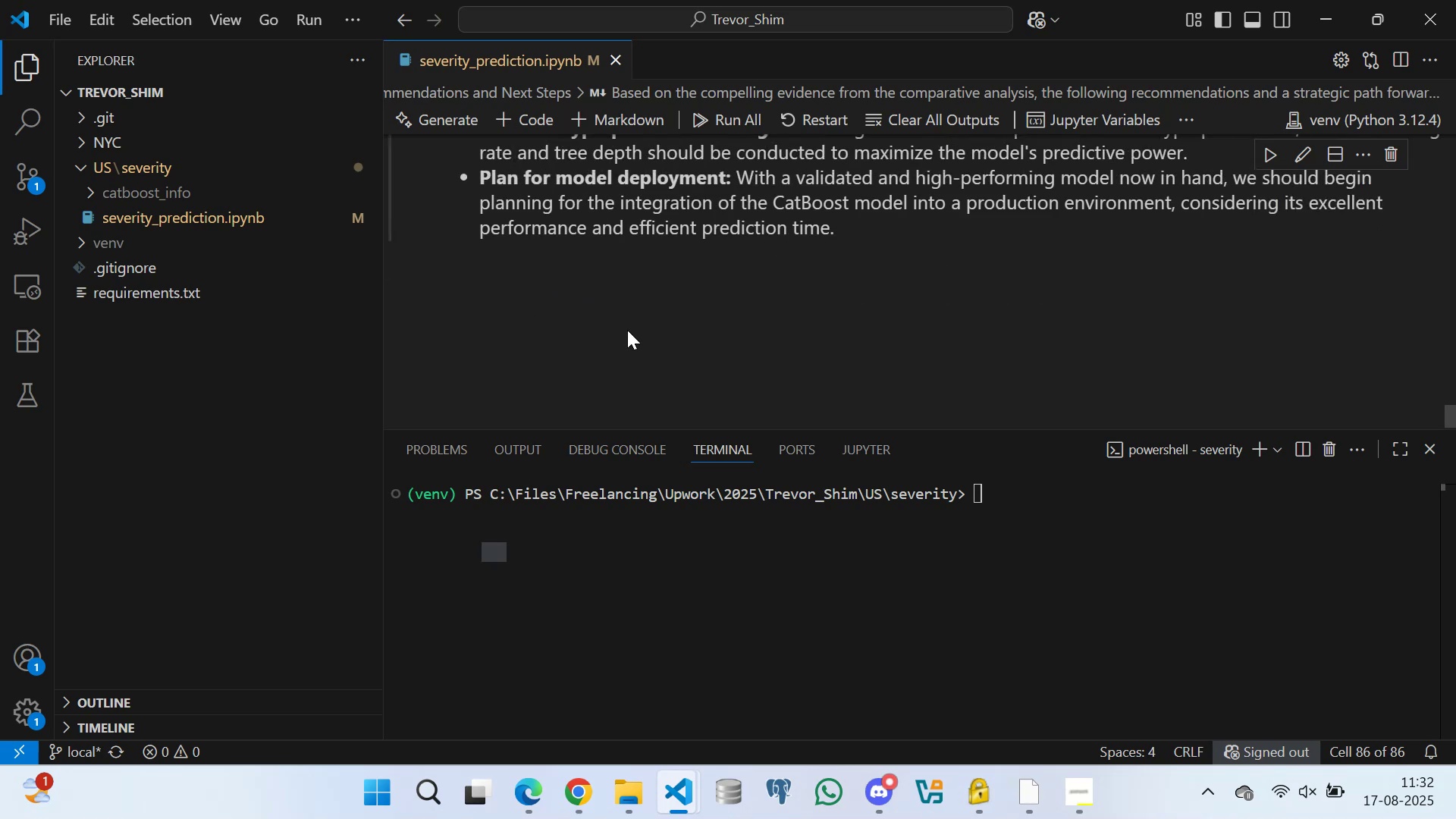 
scroll: coordinate [635, 326], scroll_direction: down, amount: 1.0
 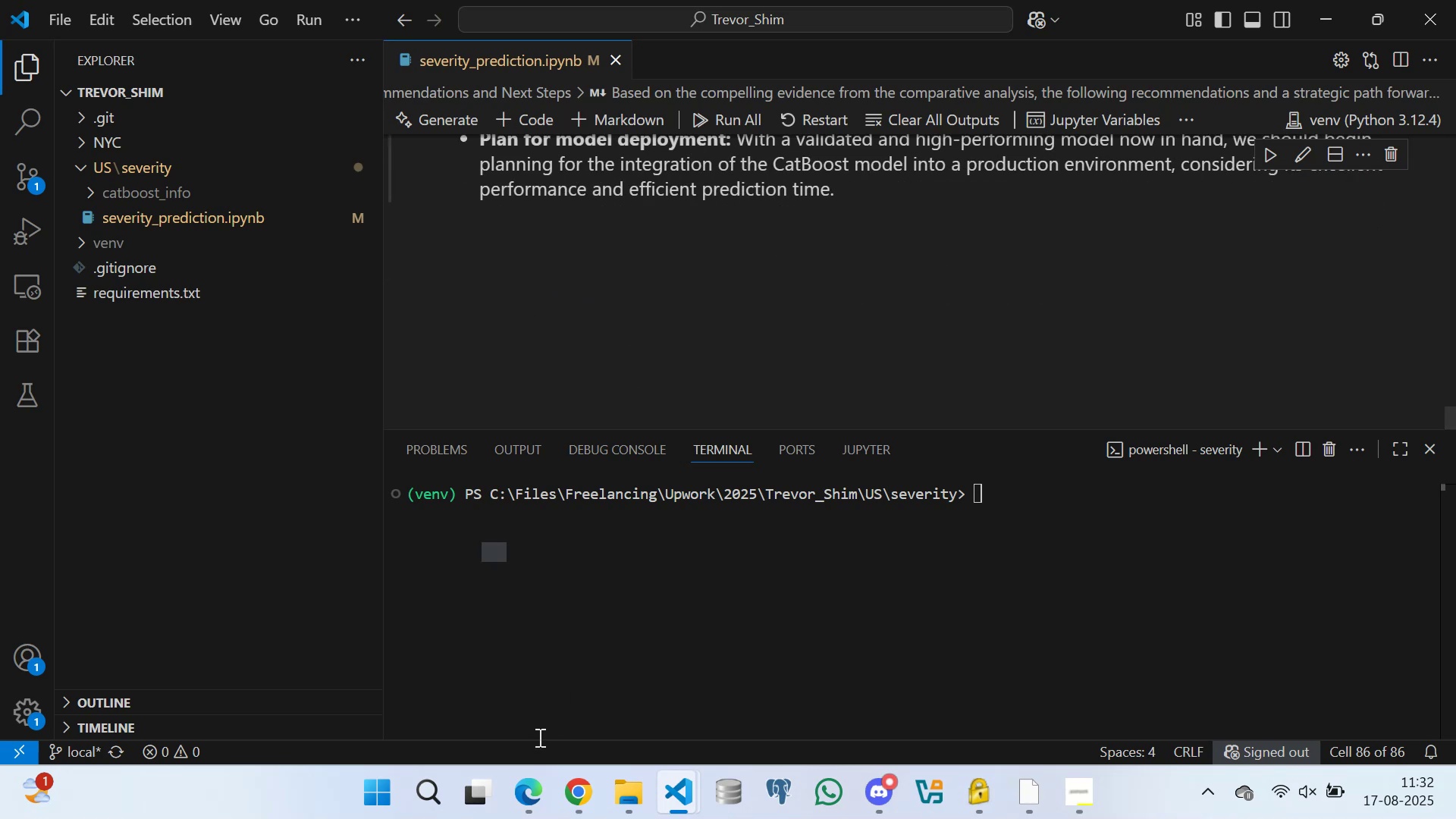 
left_click([531, 792])
 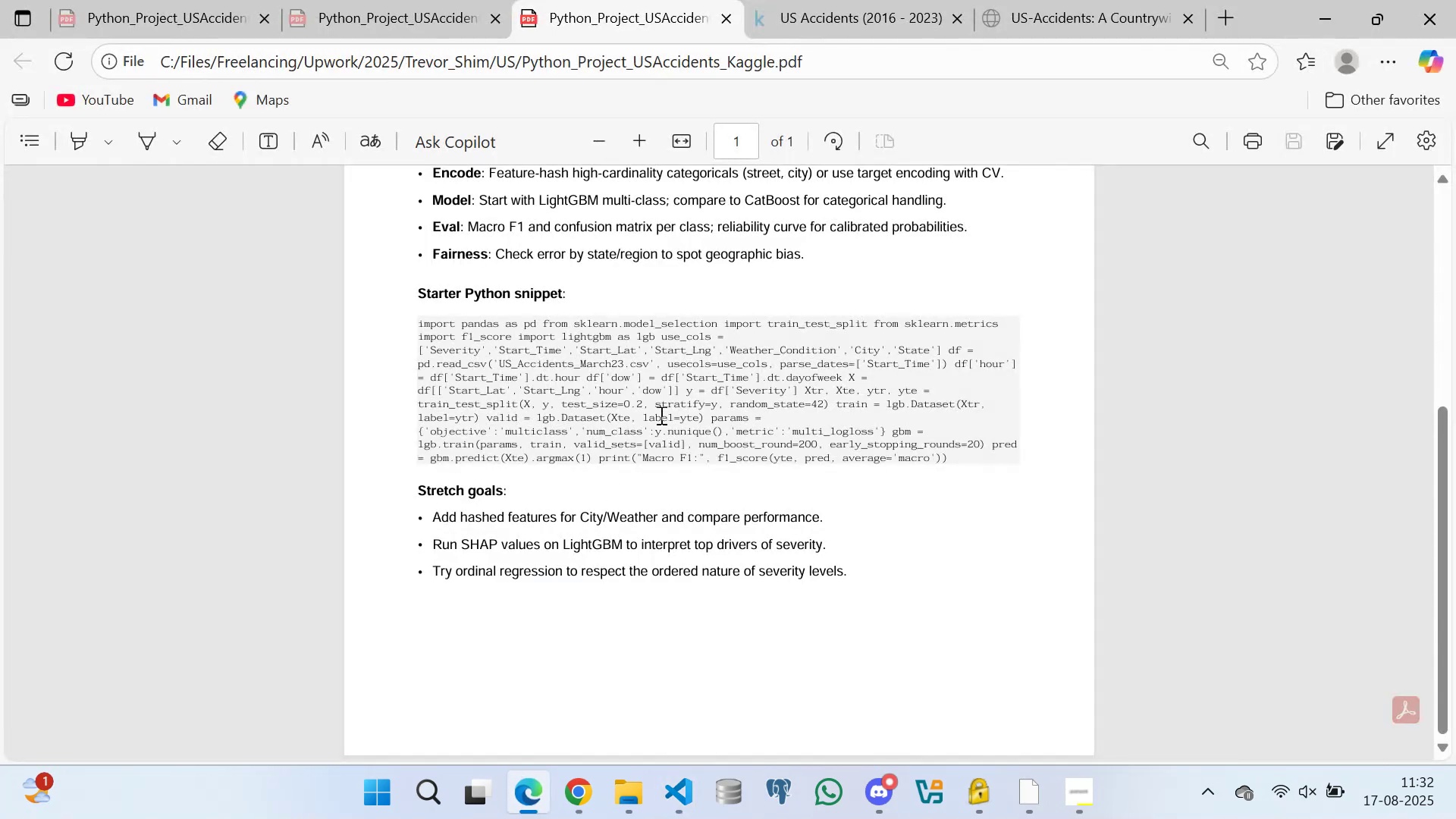 
scroll: coordinate [540, 490], scroll_direction: down, amount: 3.0
 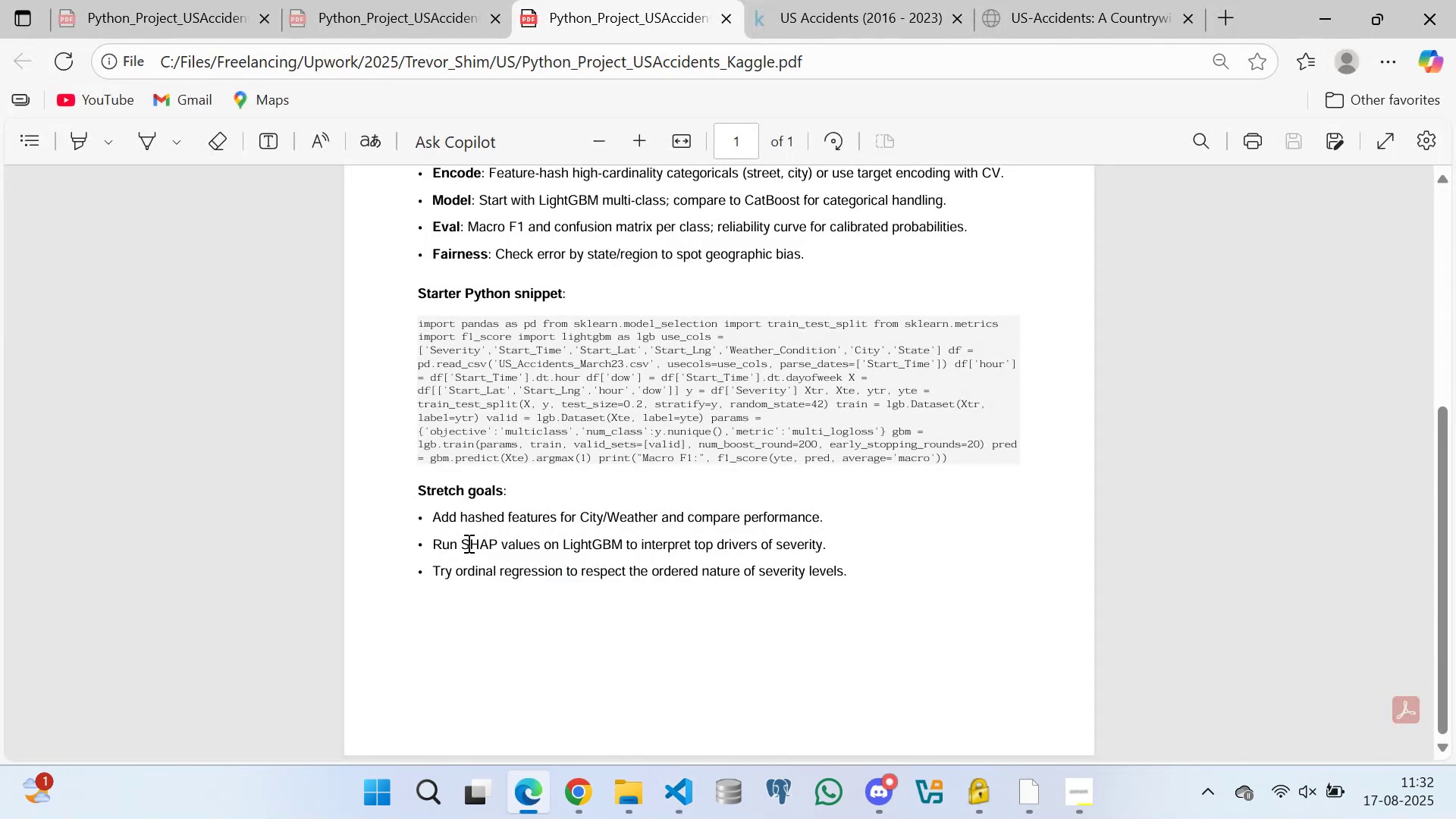 
left_click_drag(start_coordinate=[461, 538], to_coordinate=[497, 539])
 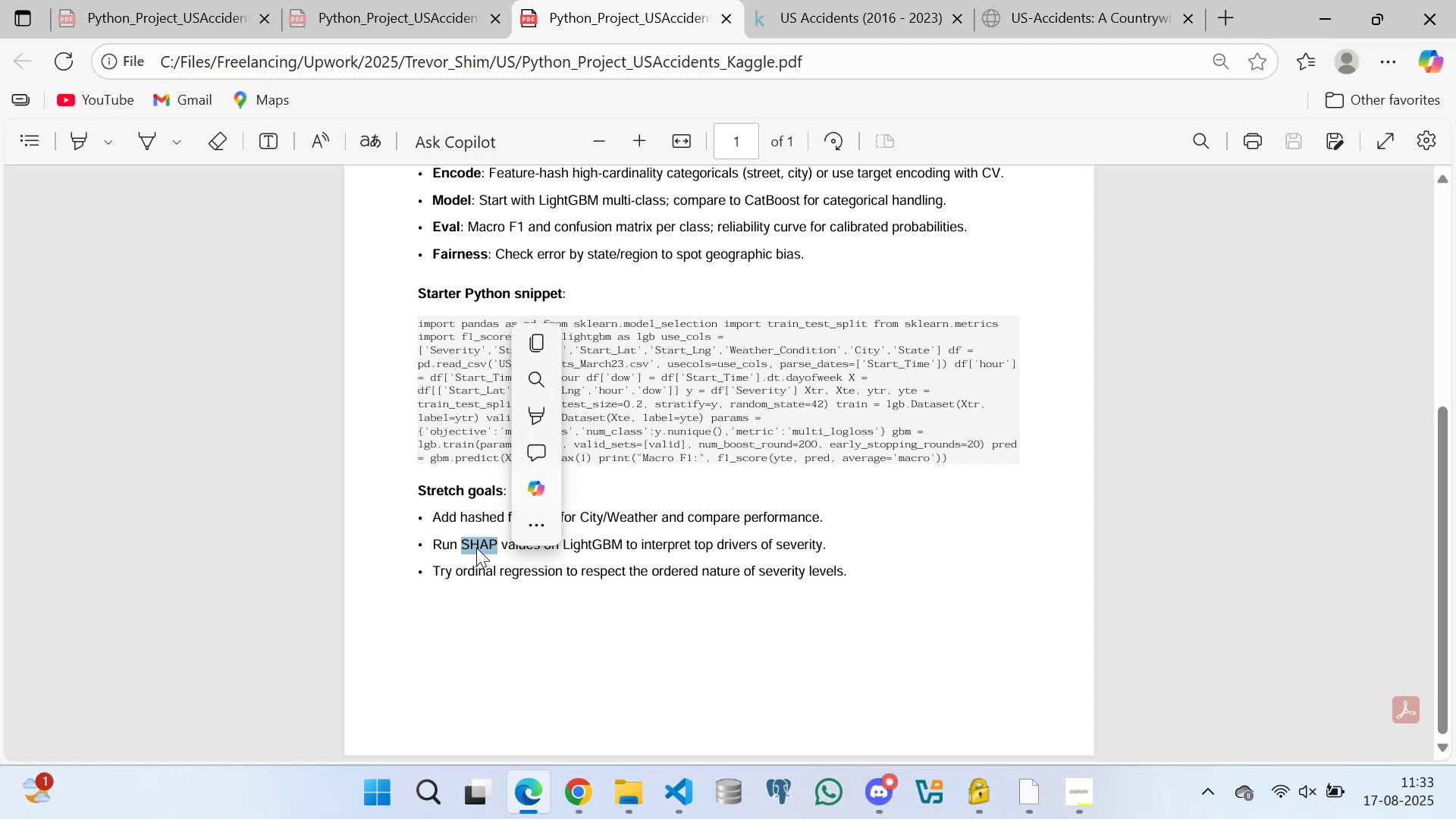 
left_click([470, 542])
 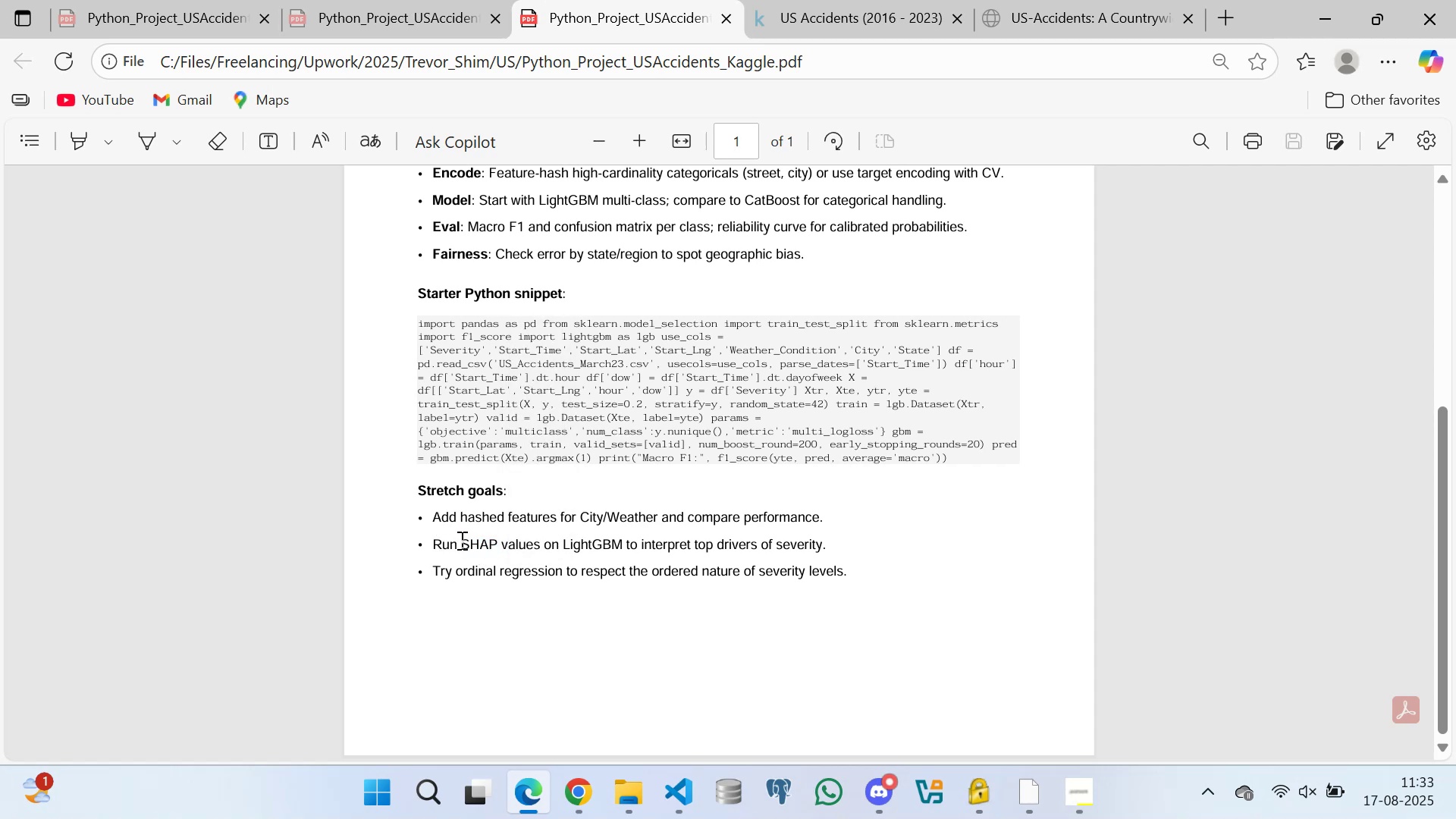 
left_click_drag(start_coordinate=[463, 540], to_coordinate=[494, 540])
 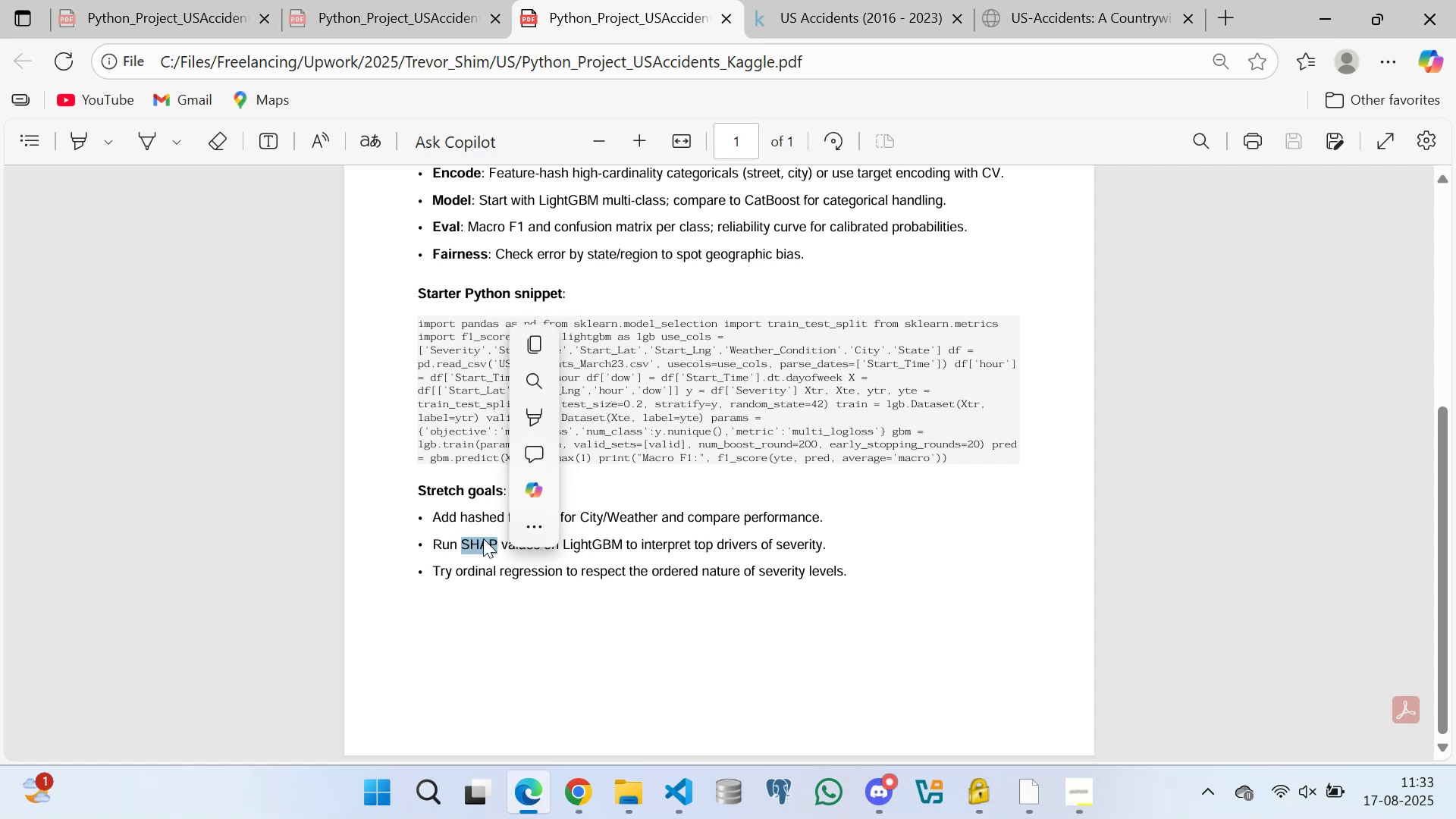 
left_click([480, 547])
 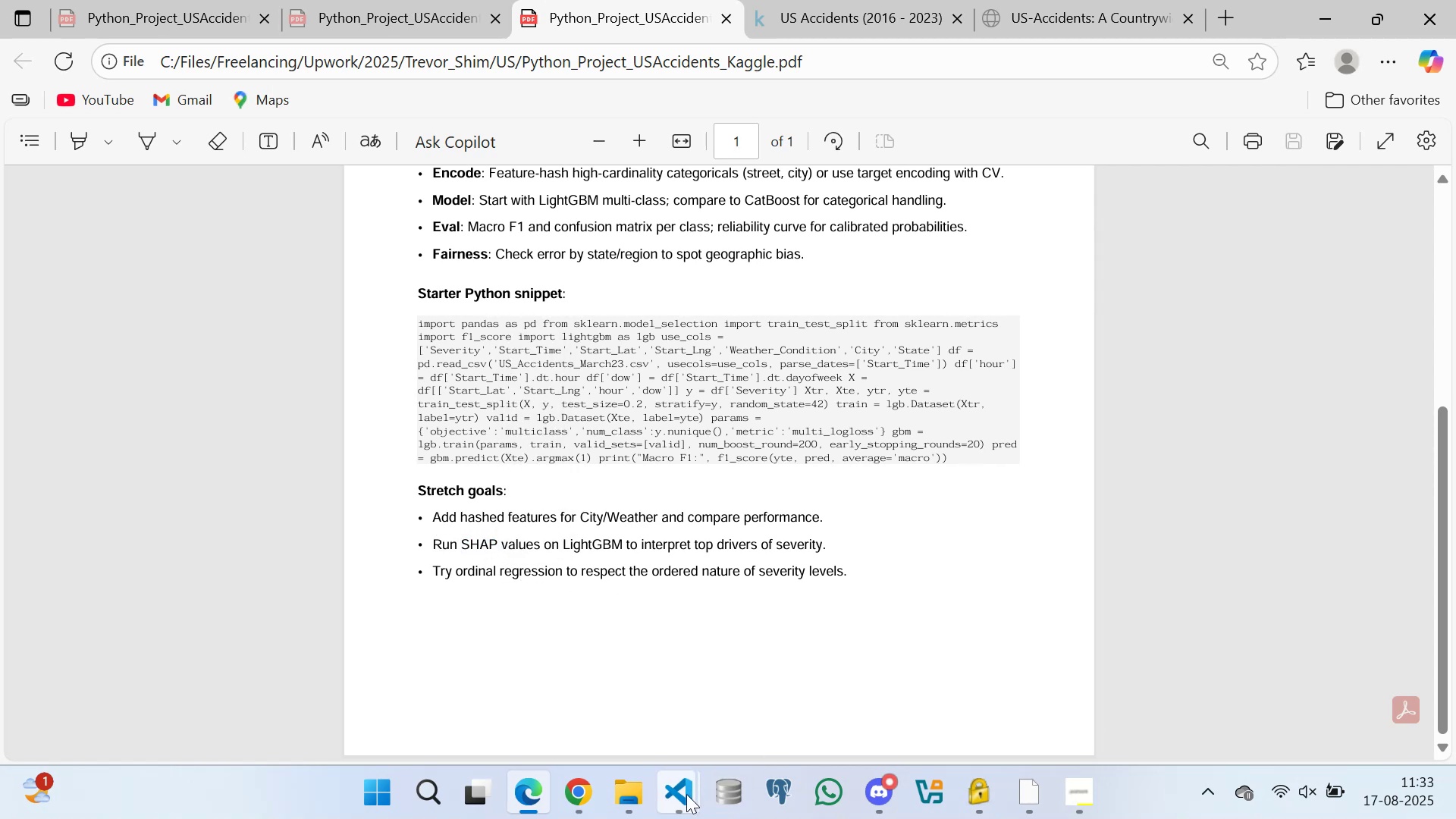 
left_click([794, 679])
 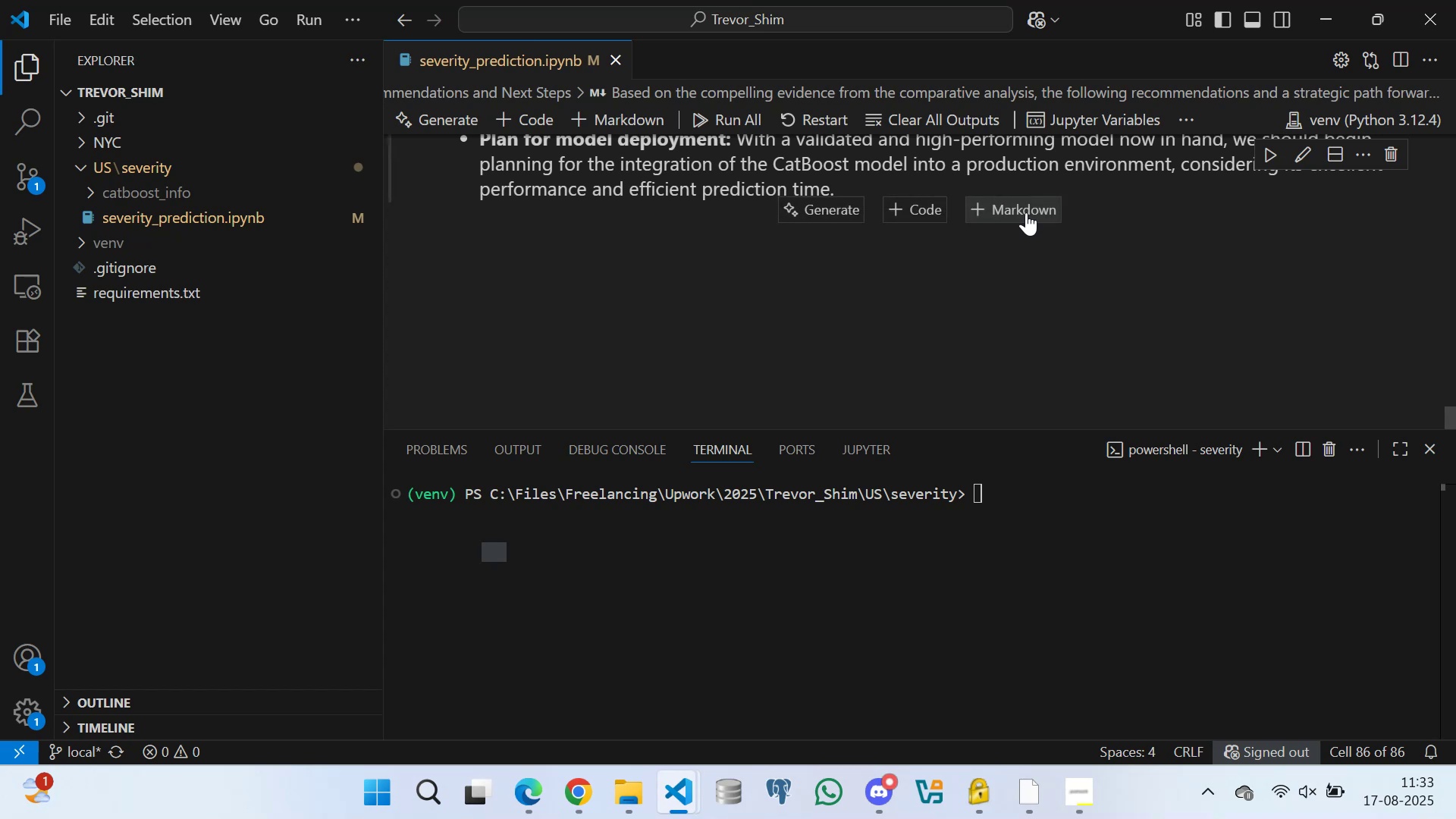 
left_click([1009, 207])
 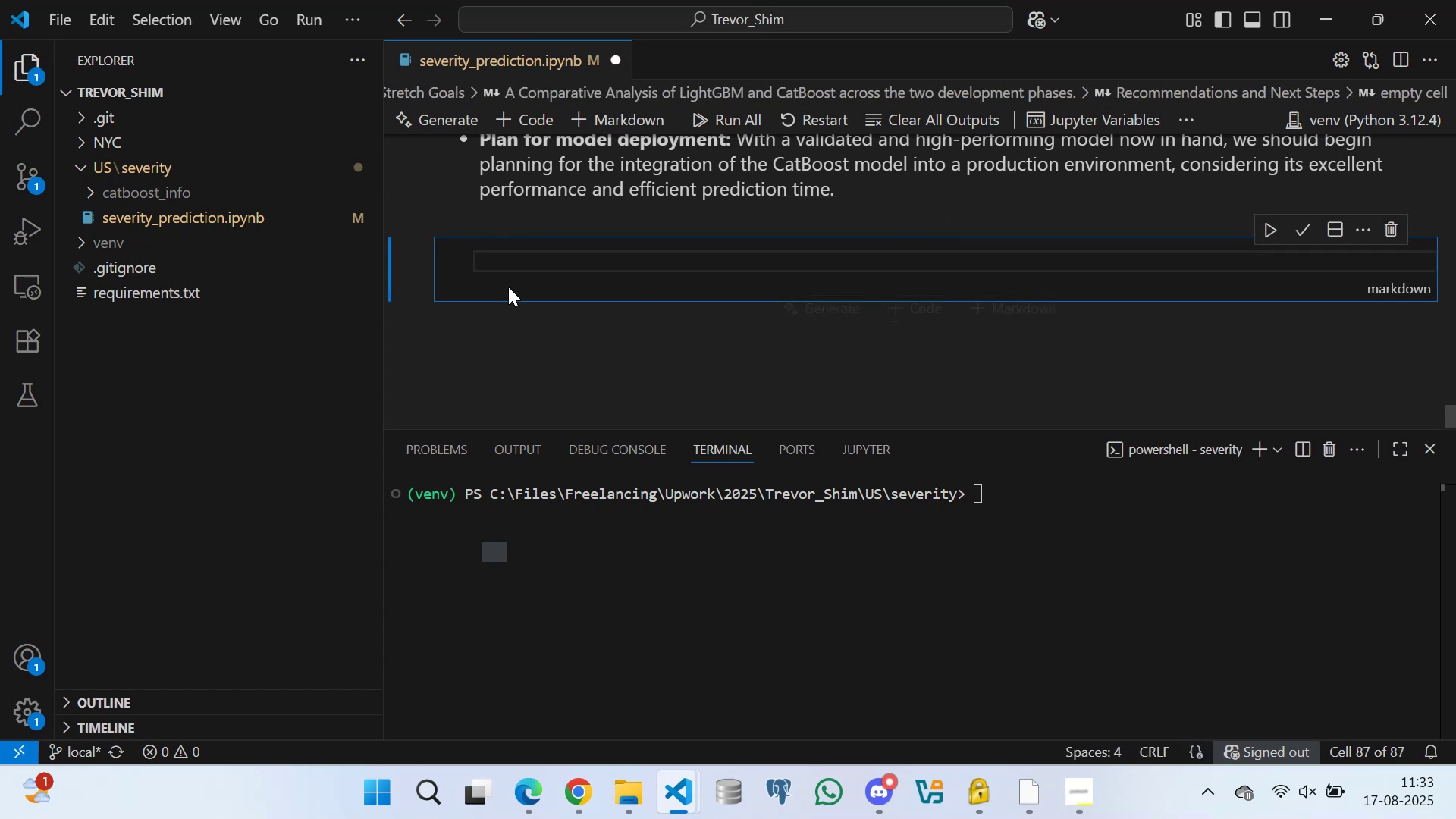 
type(### SHAP Analysis )
 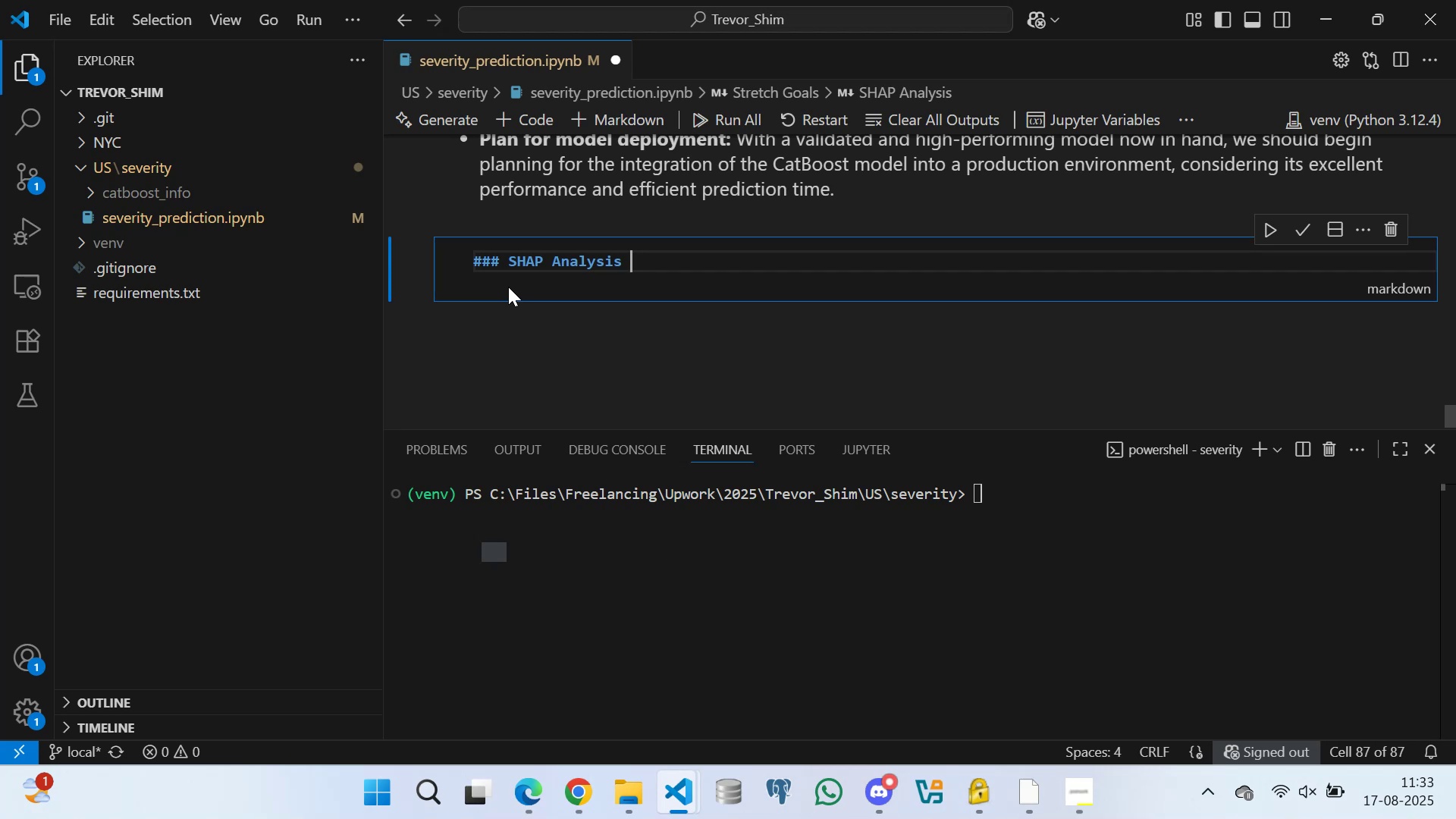 
type(of top driver )
key(Backspace)
type(s of )
 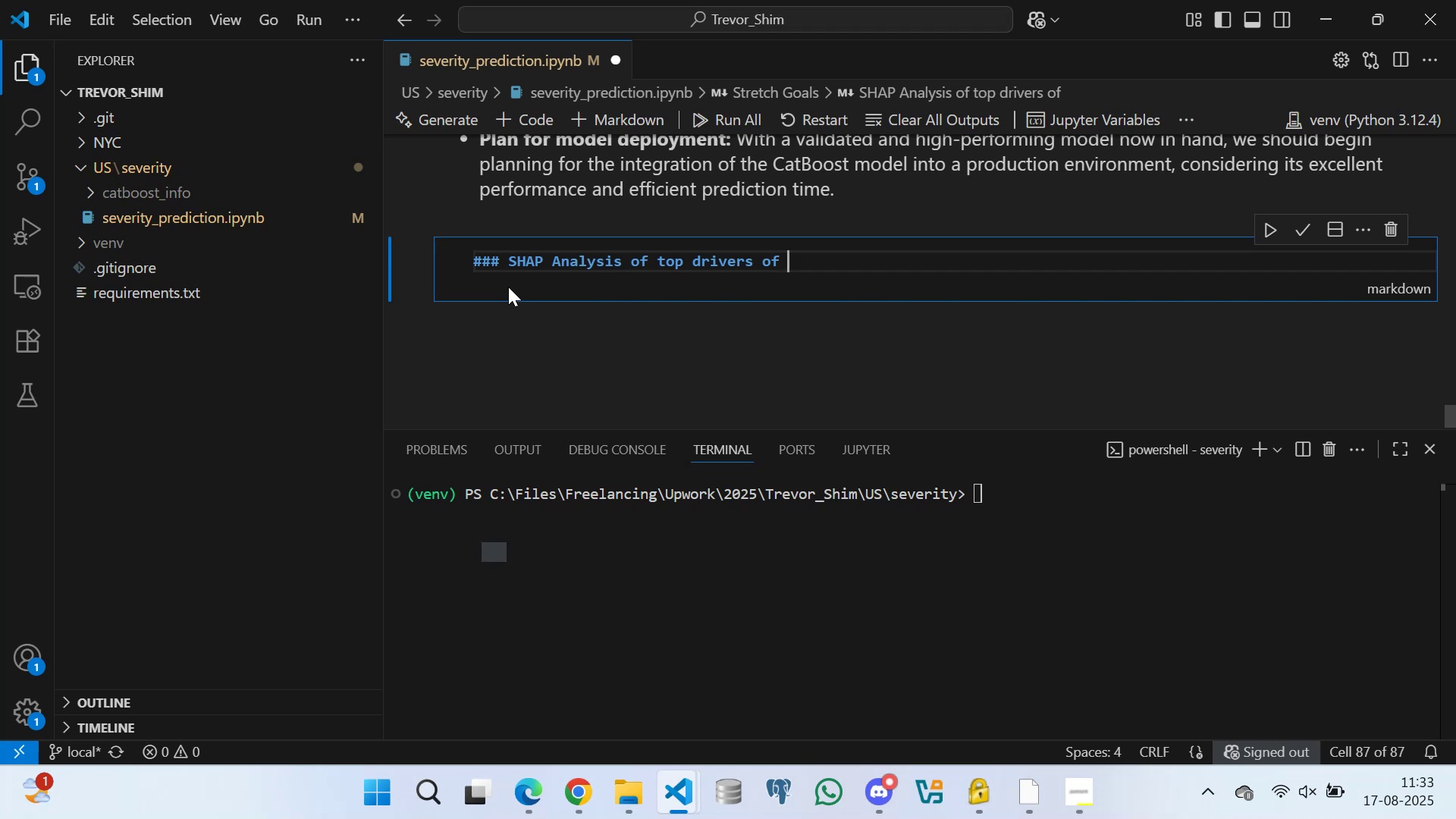 
left_click([528, 800])
 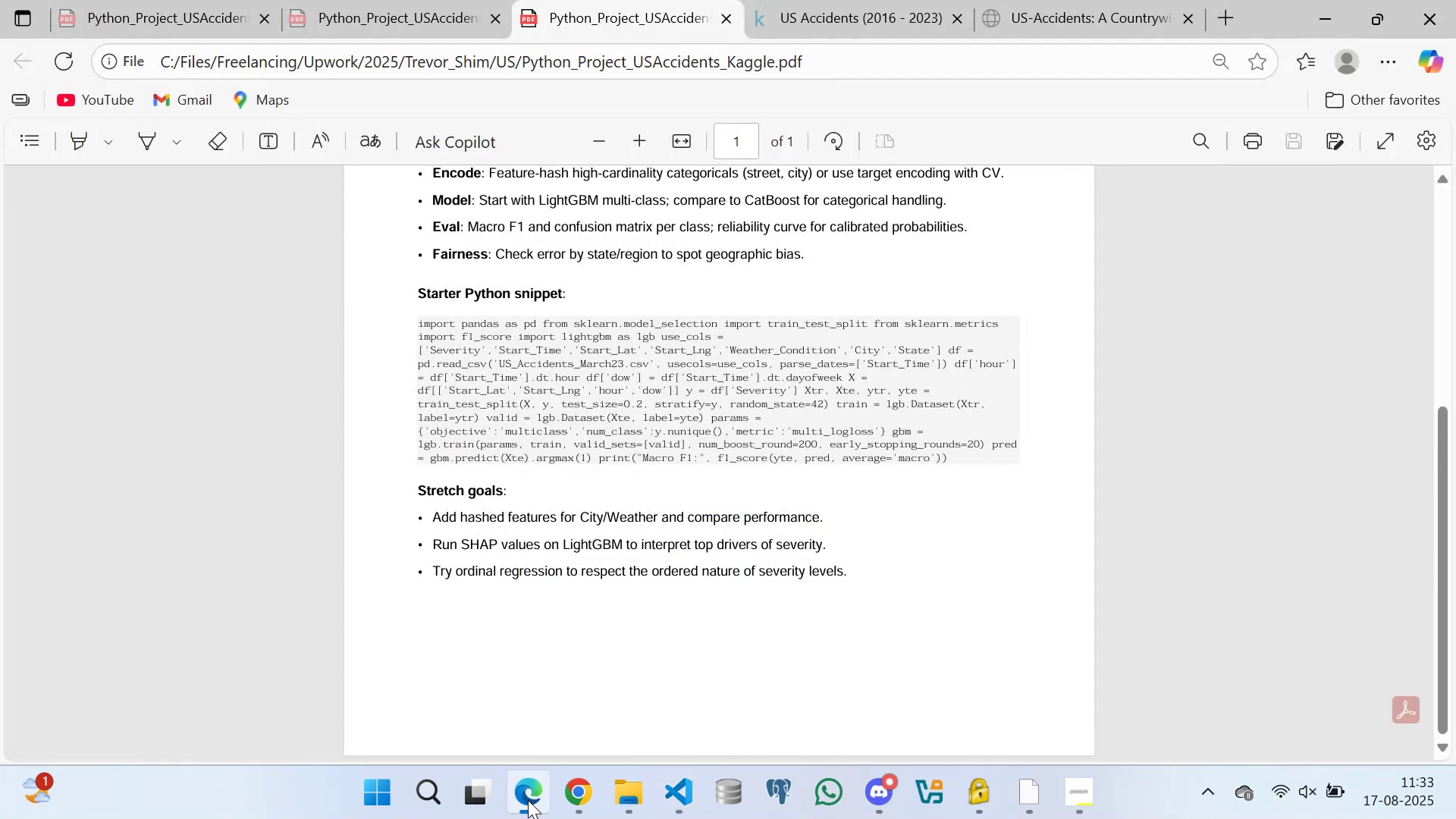 
left_click([528, 800])
 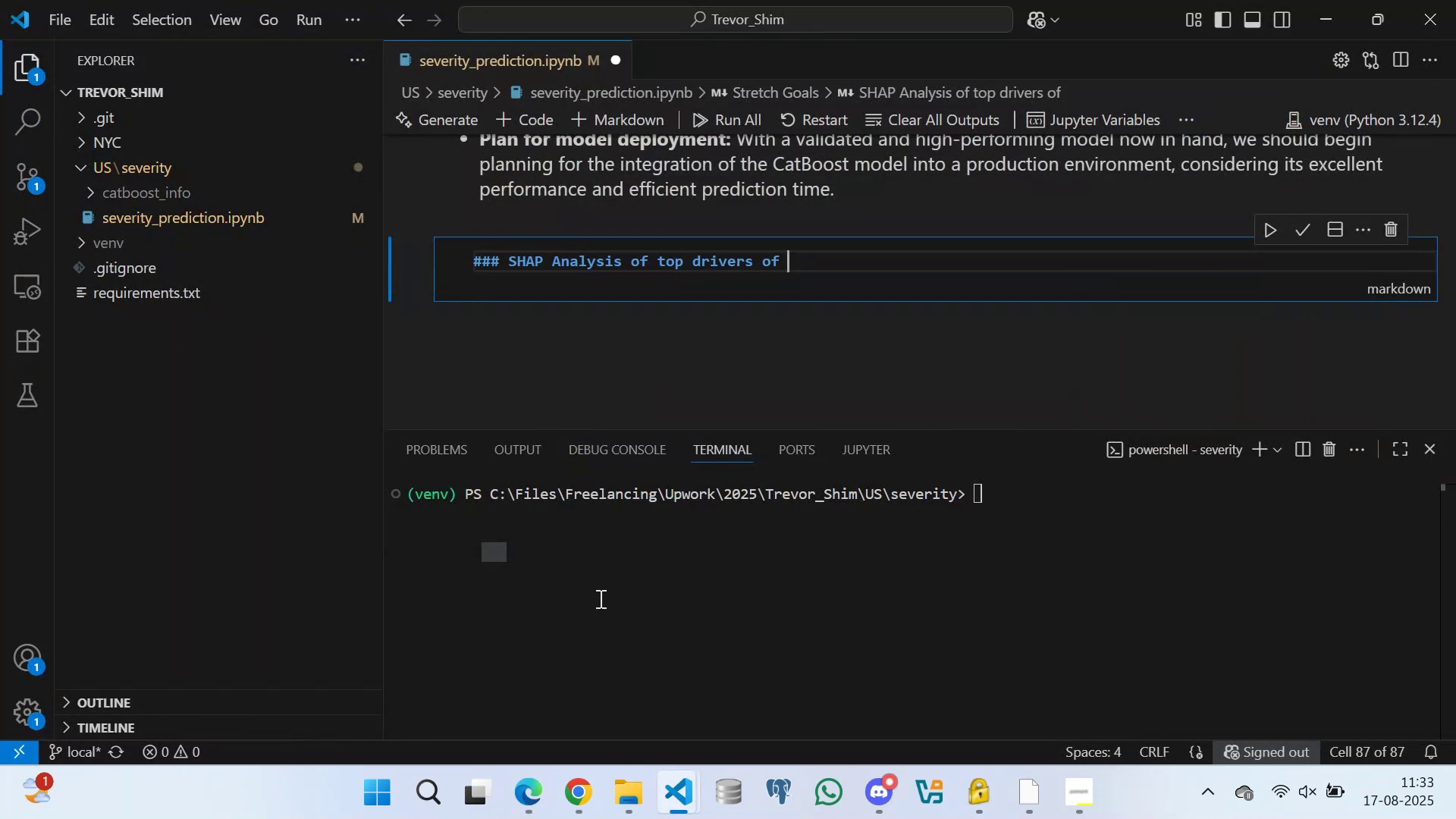 
type(crash severity)
 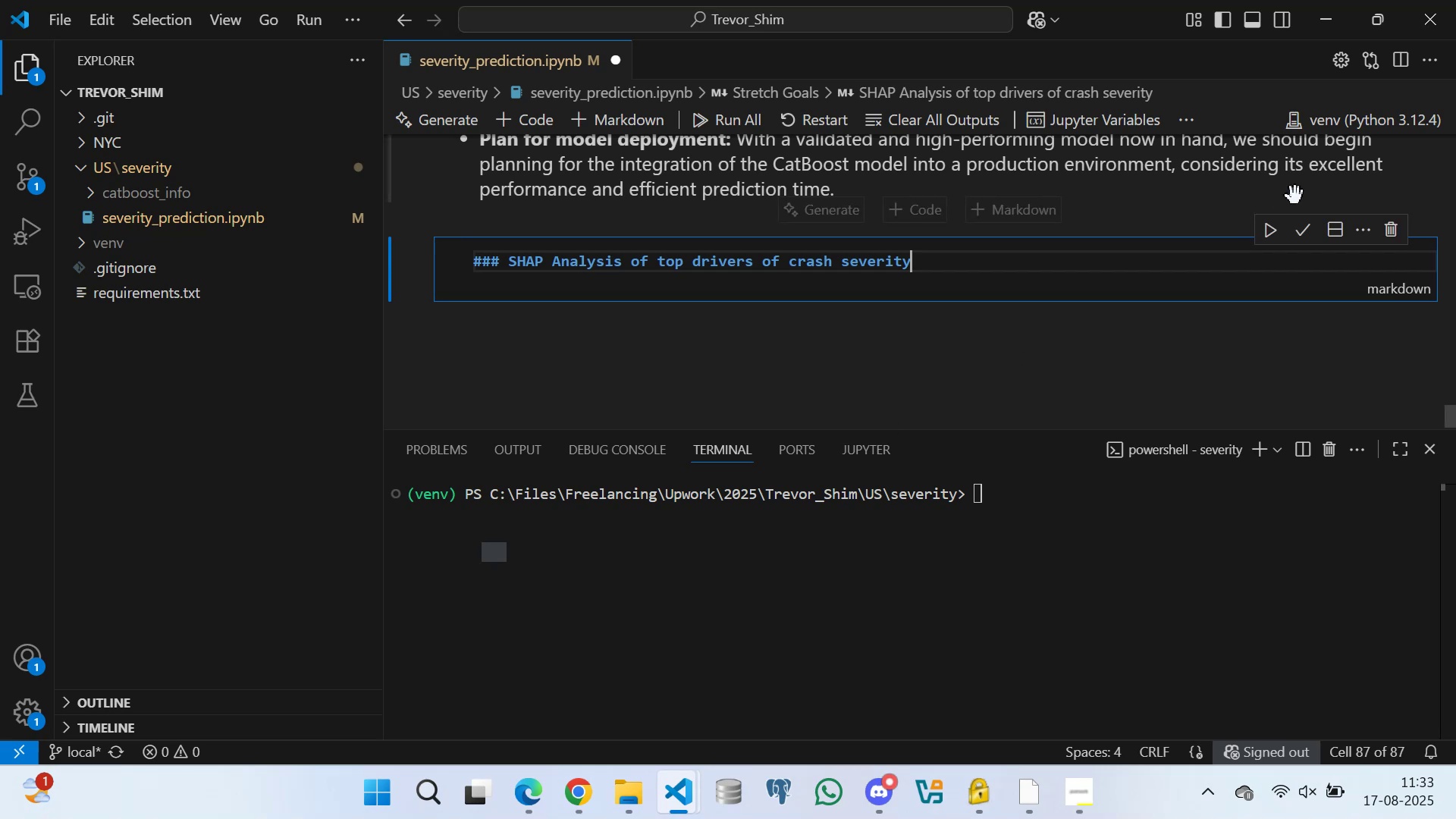 
left_click([1301, 231])
 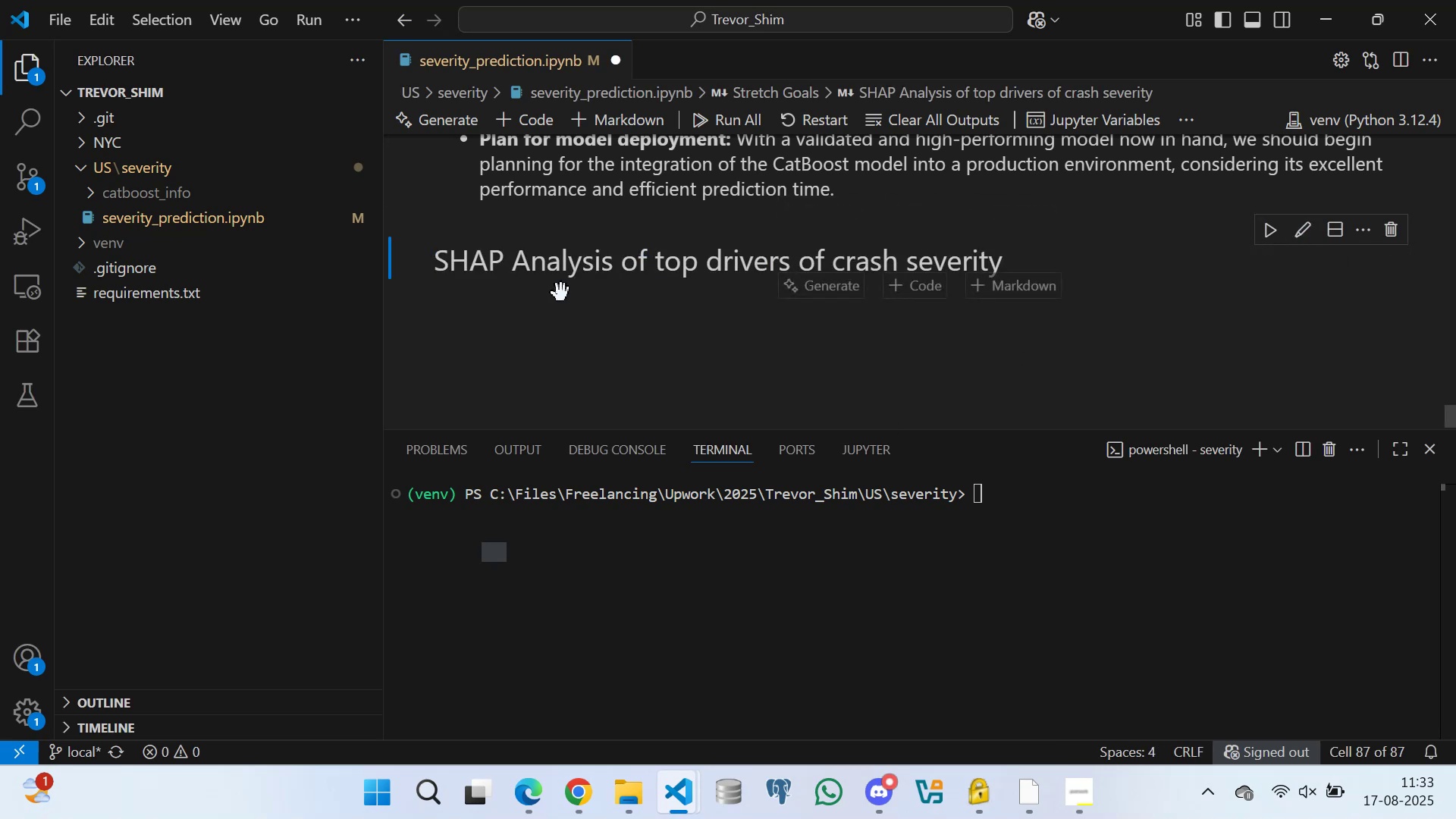 
scroll: coordinate [589, 290], scroll_direction: up, amount: 1.0
 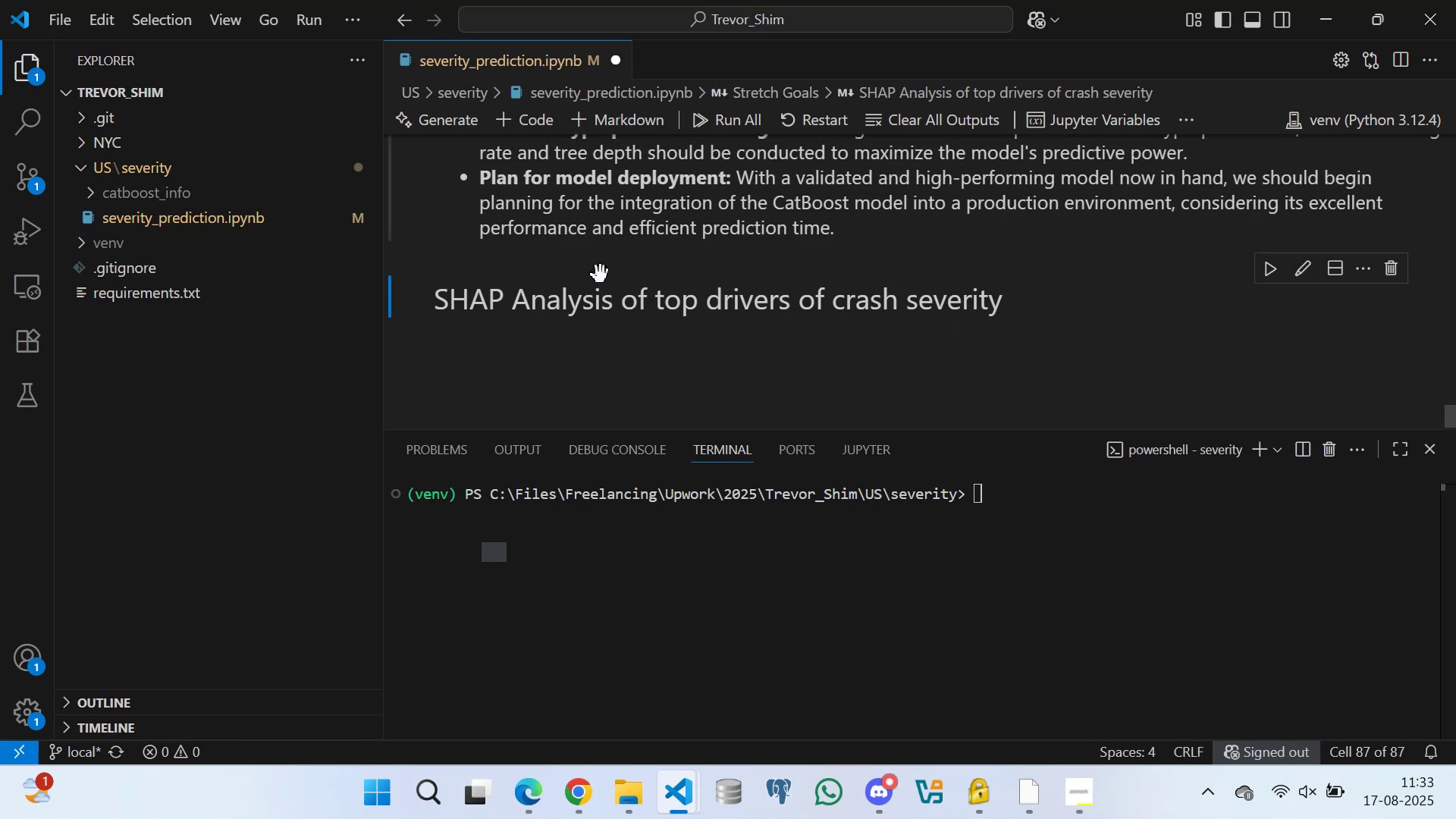 
scroll: coordinate [694, 277], scroll_direction: down, amount: 1.0
 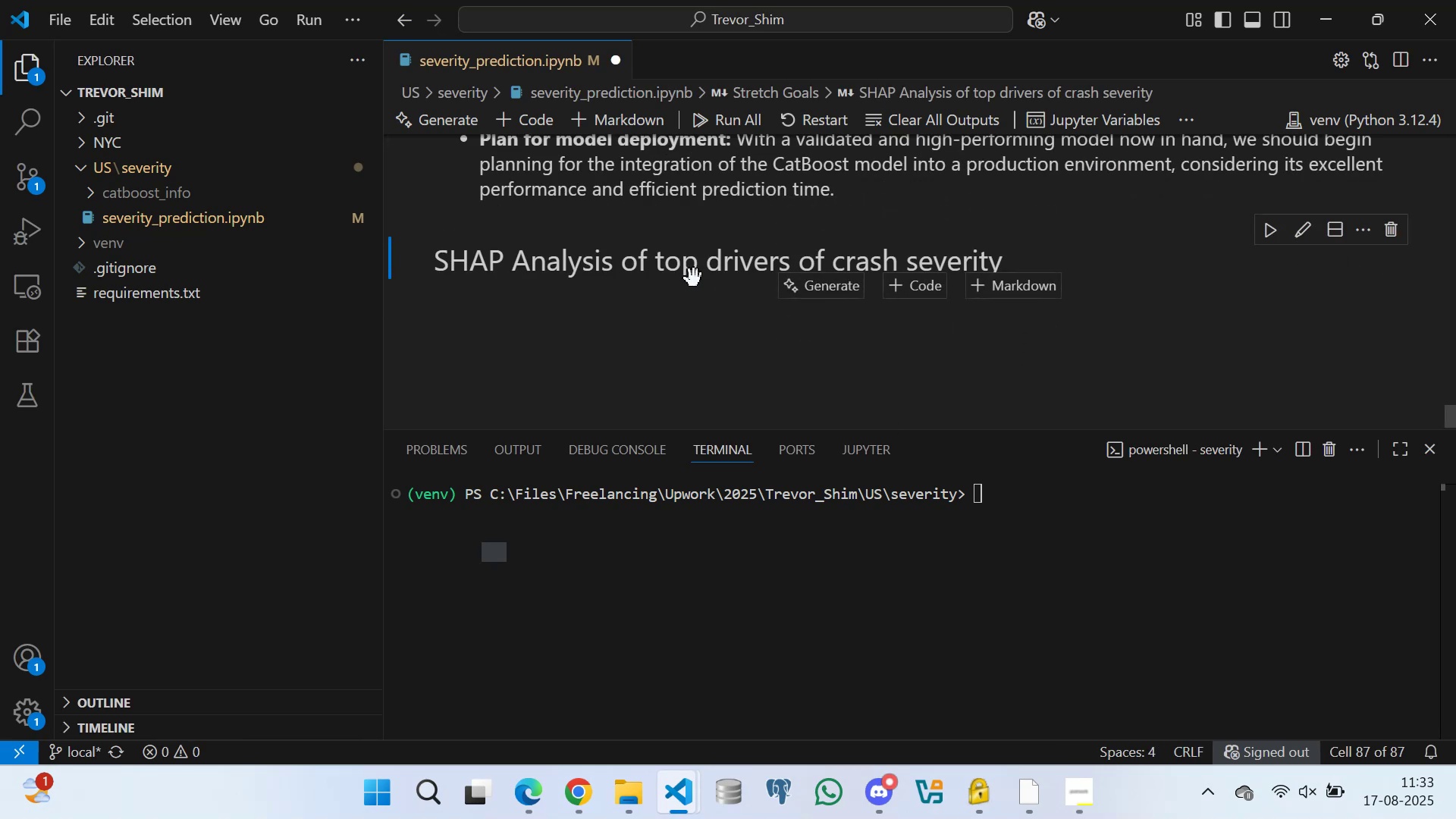 
key(Control+S)
 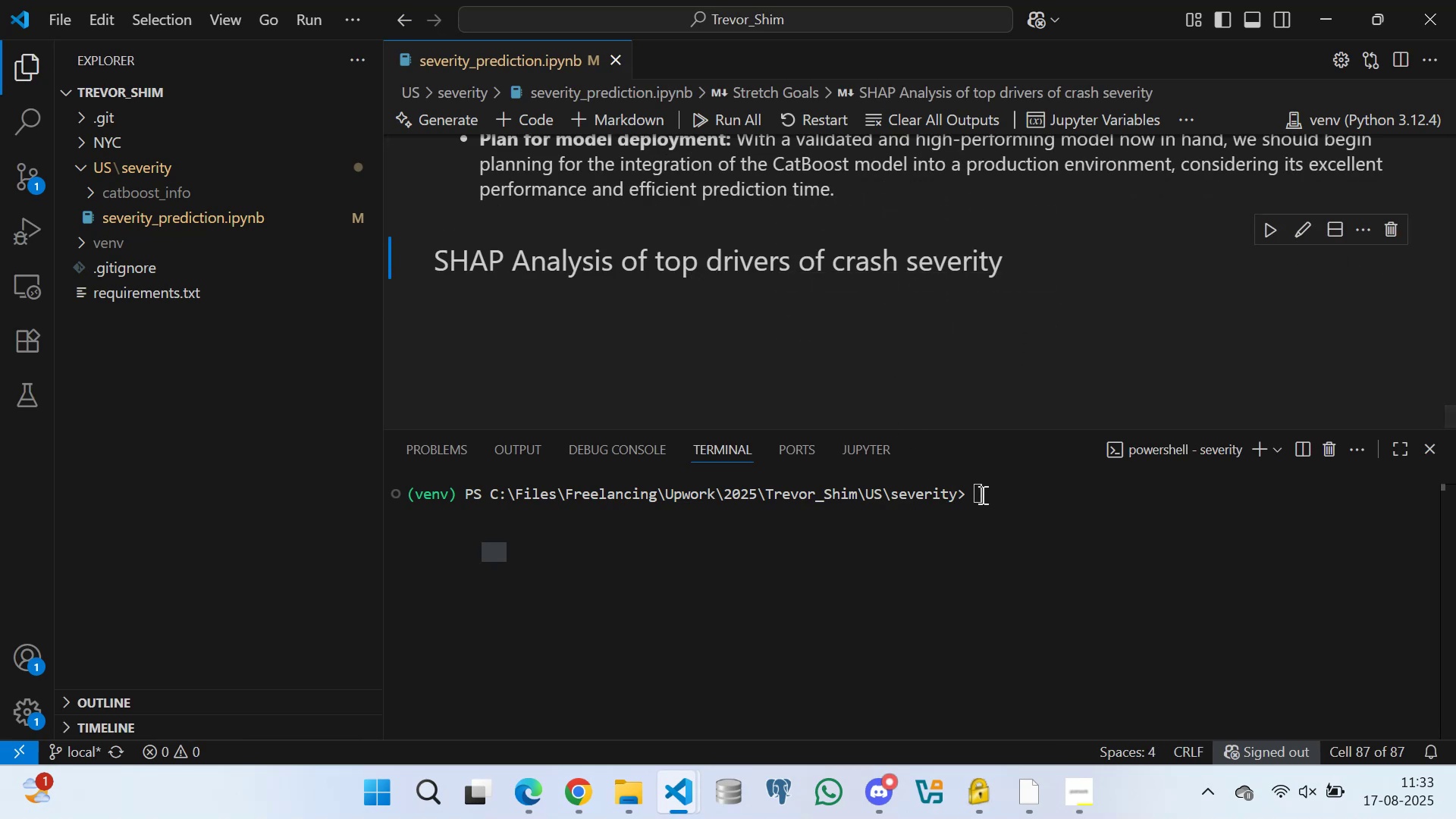 
left_click([981, 504])
 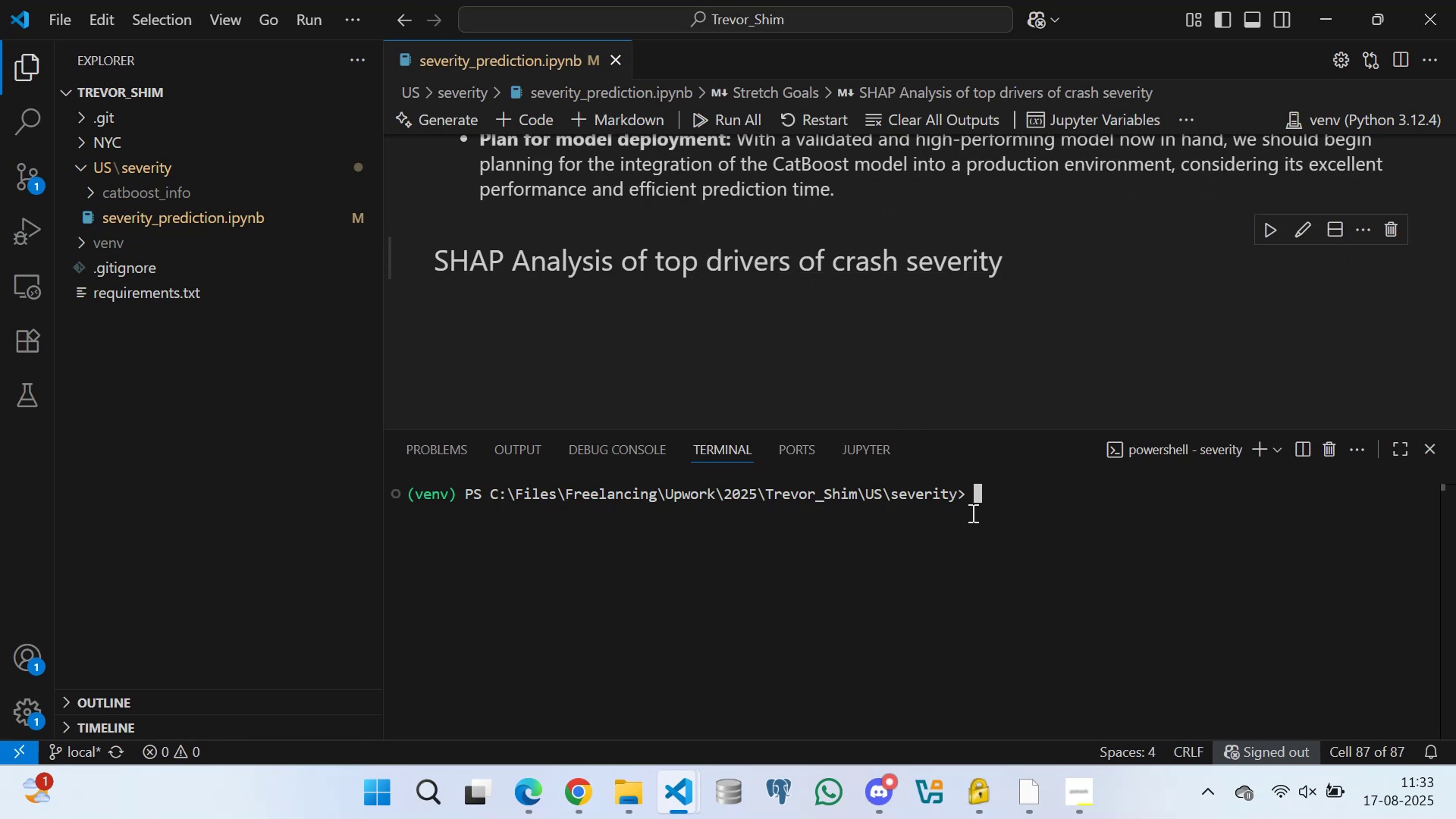 
type(git add .)
 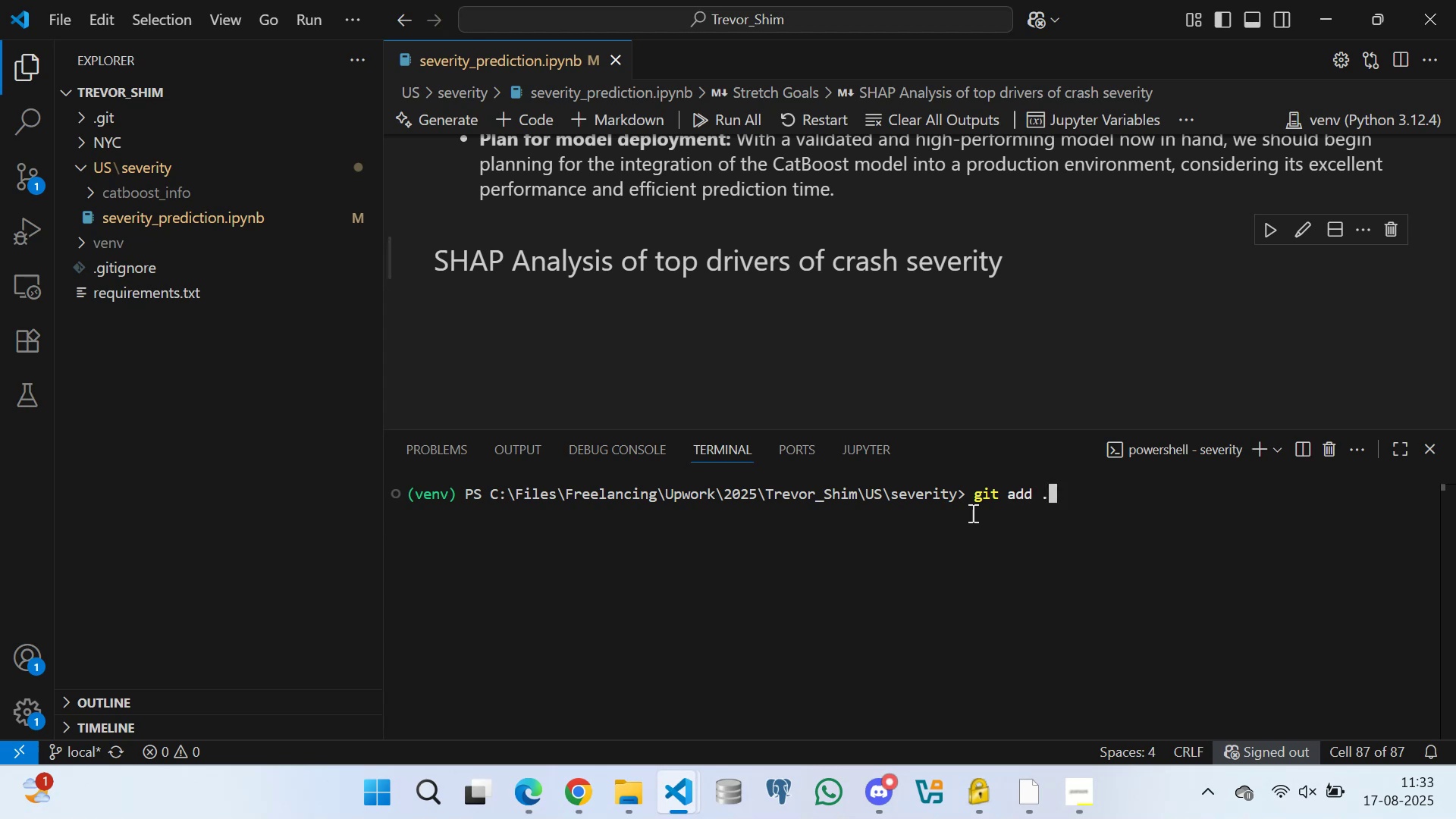 
key(Enter)
 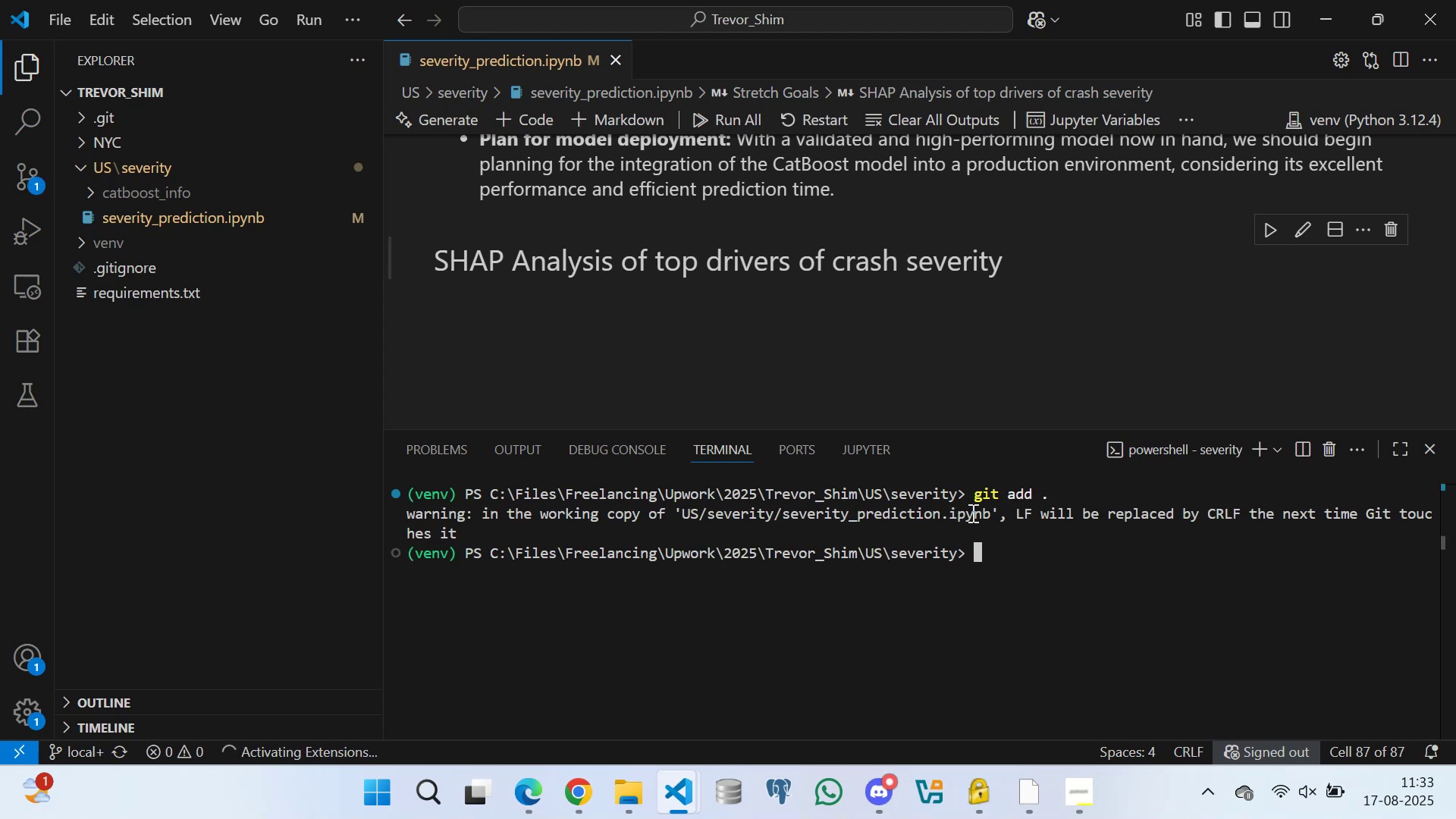 
type(git commit -m ")
 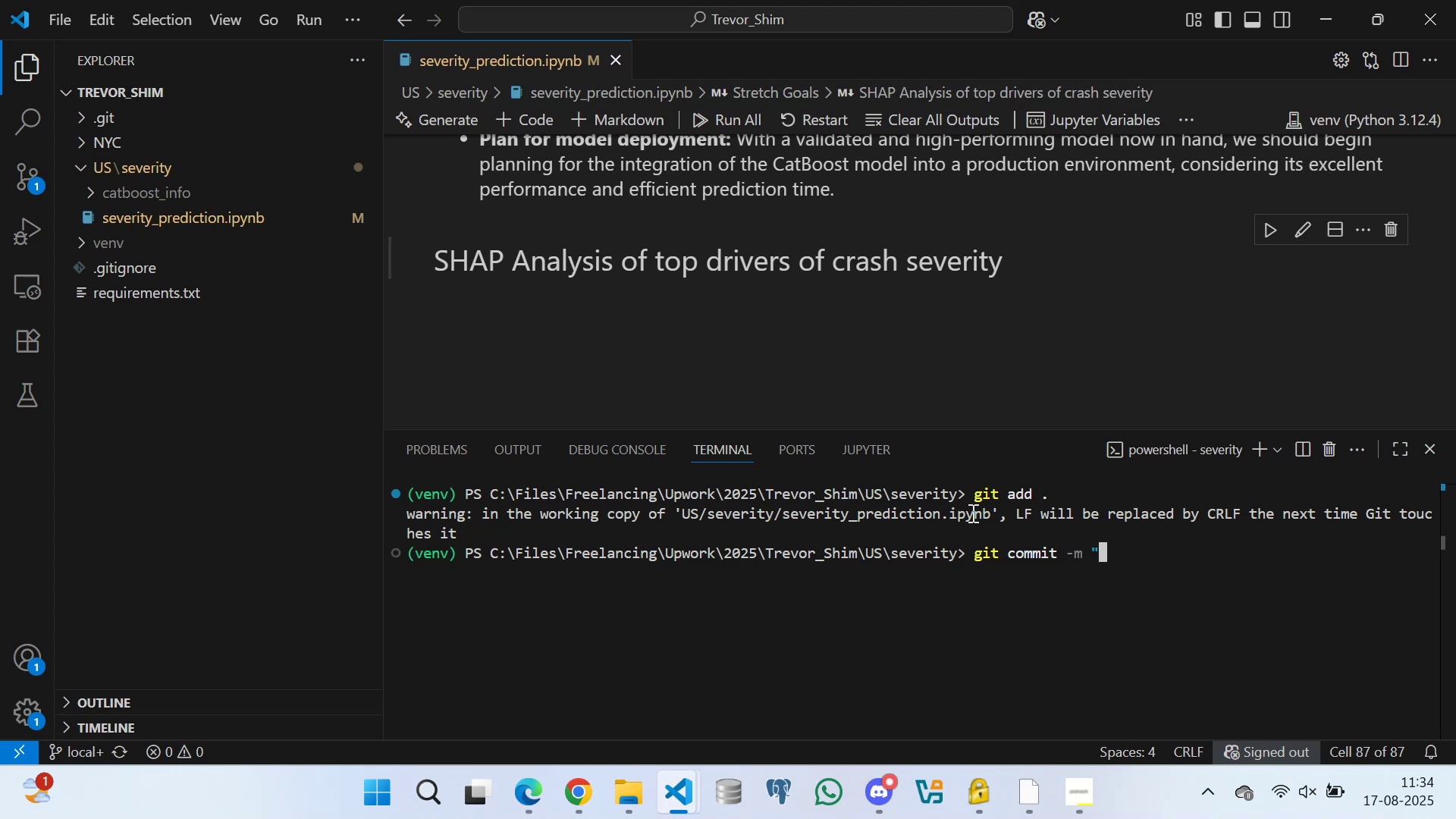 
wait(5.36)
 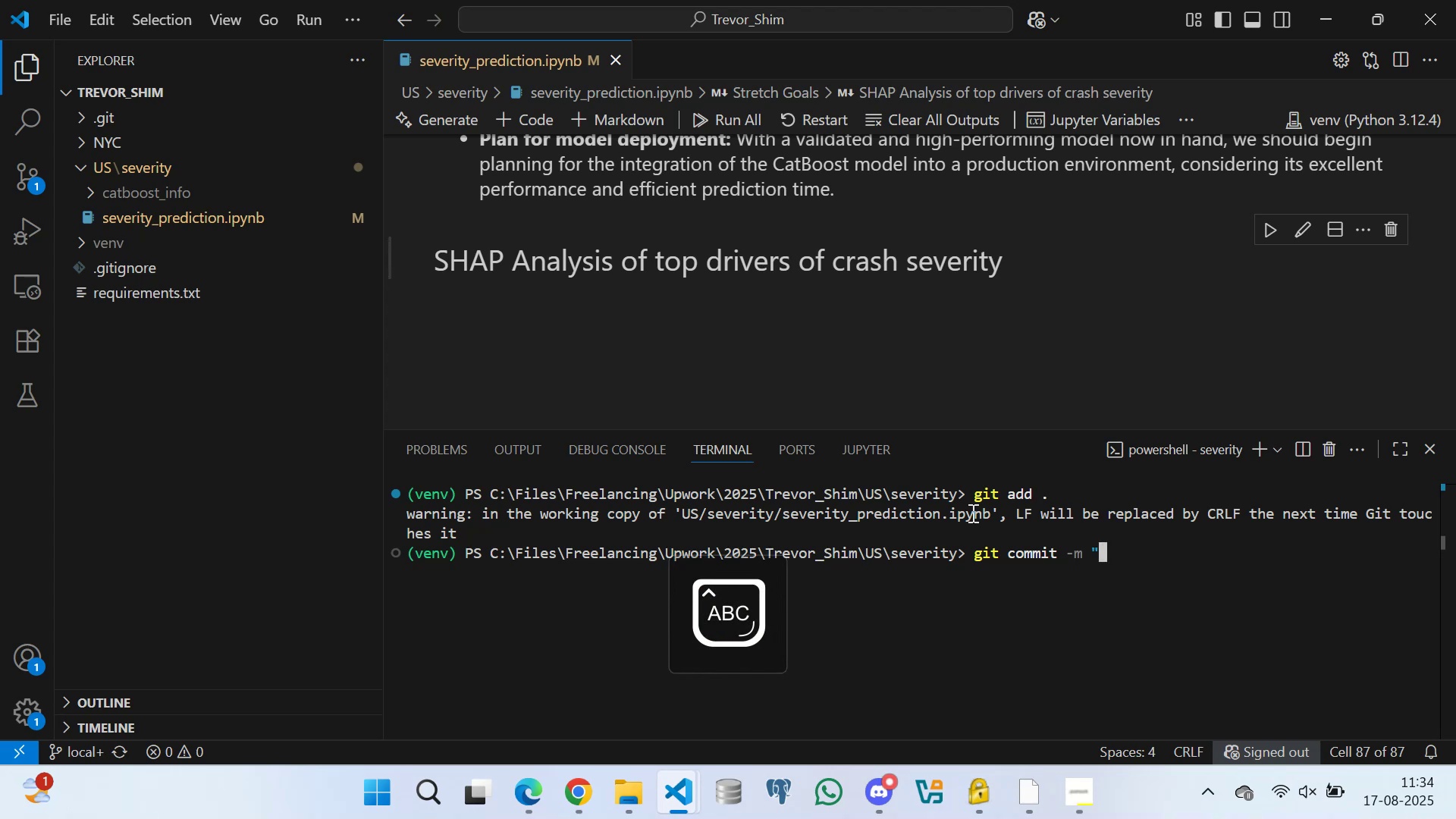 
type(Reprton)
key(Backspace)
key(Backspace)
key(Backspace)
key(Backspace)
type(orting on comparative analysis")
 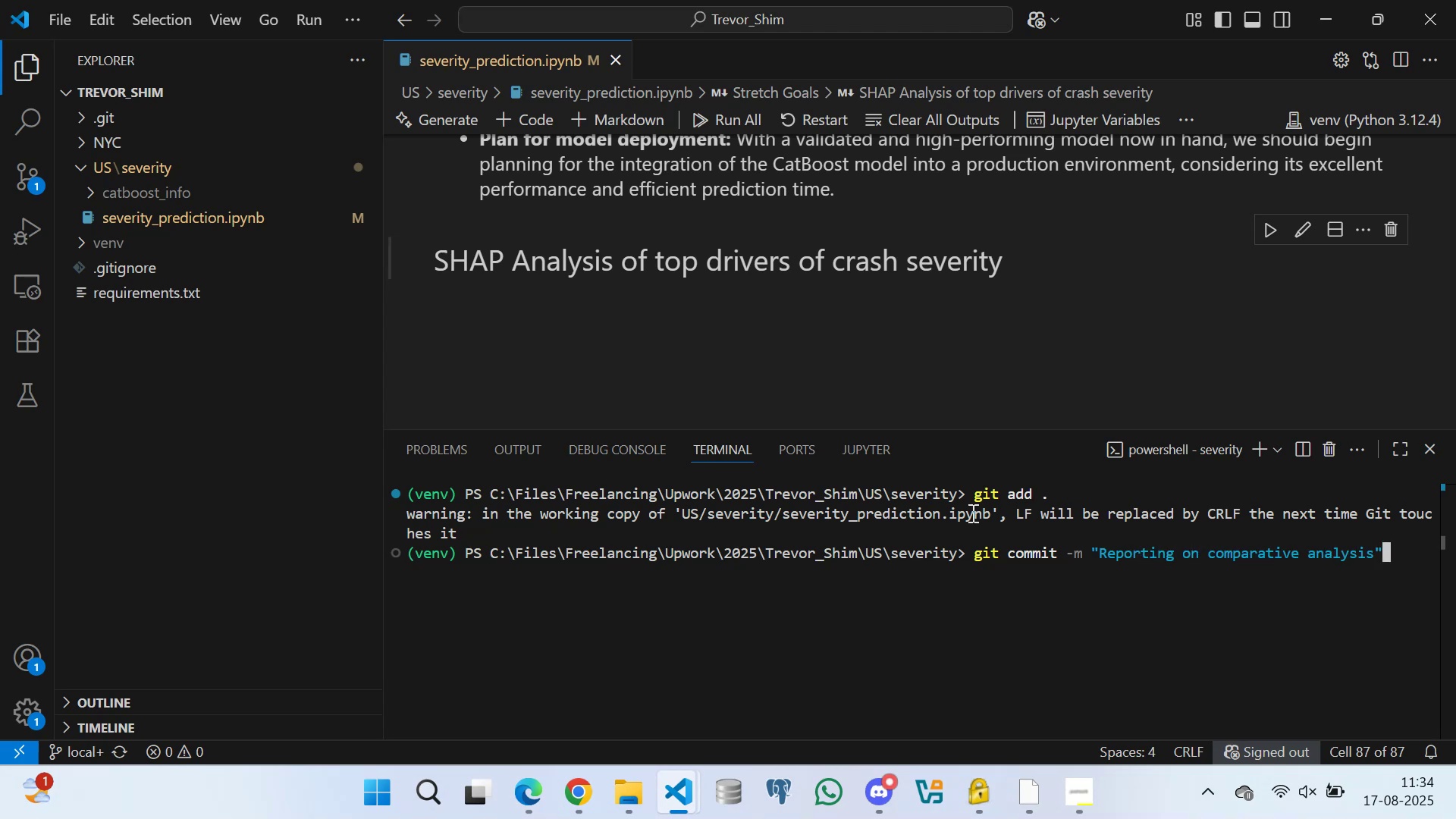 
key(Enter)
 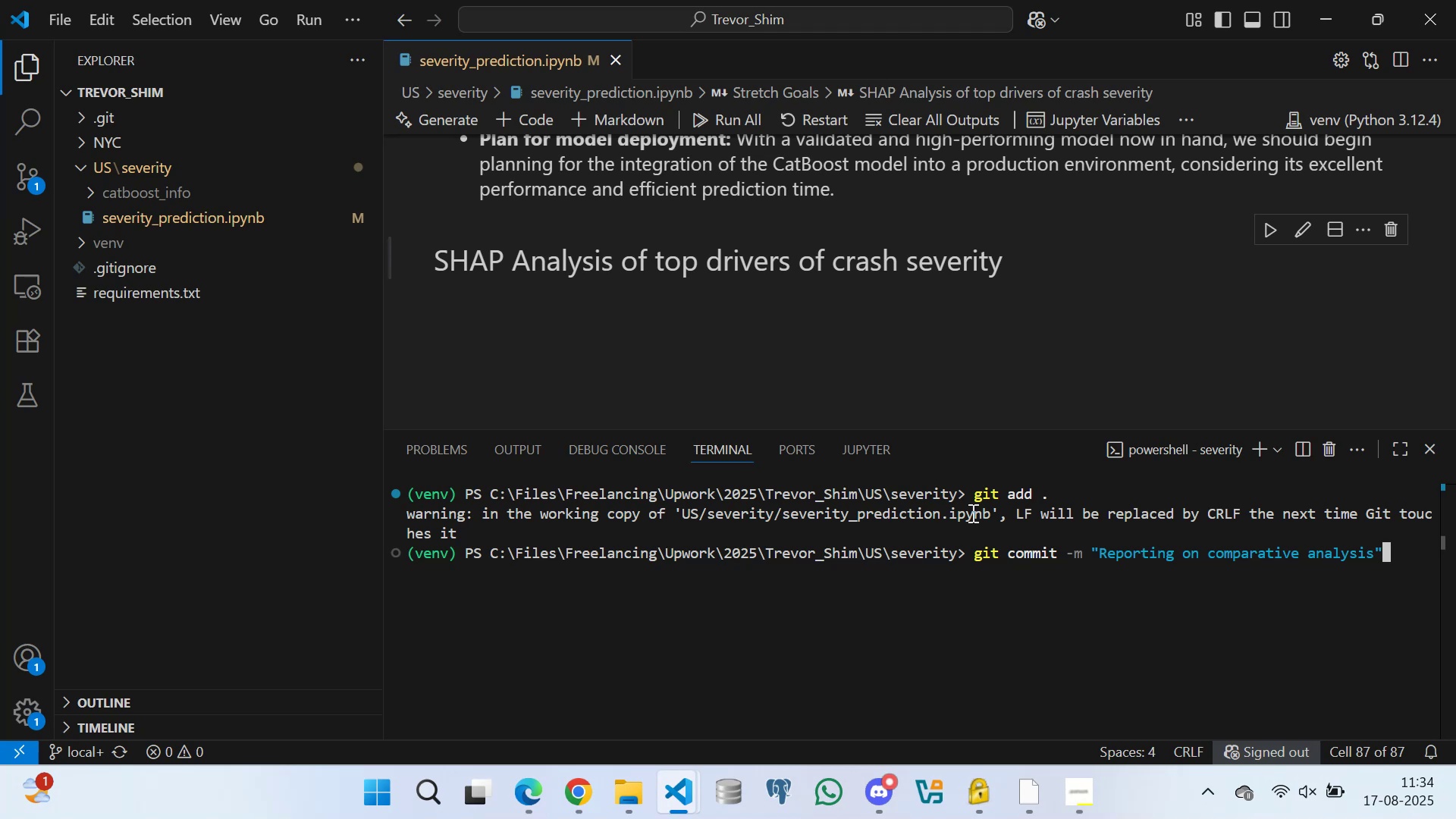 
key(Enter)
 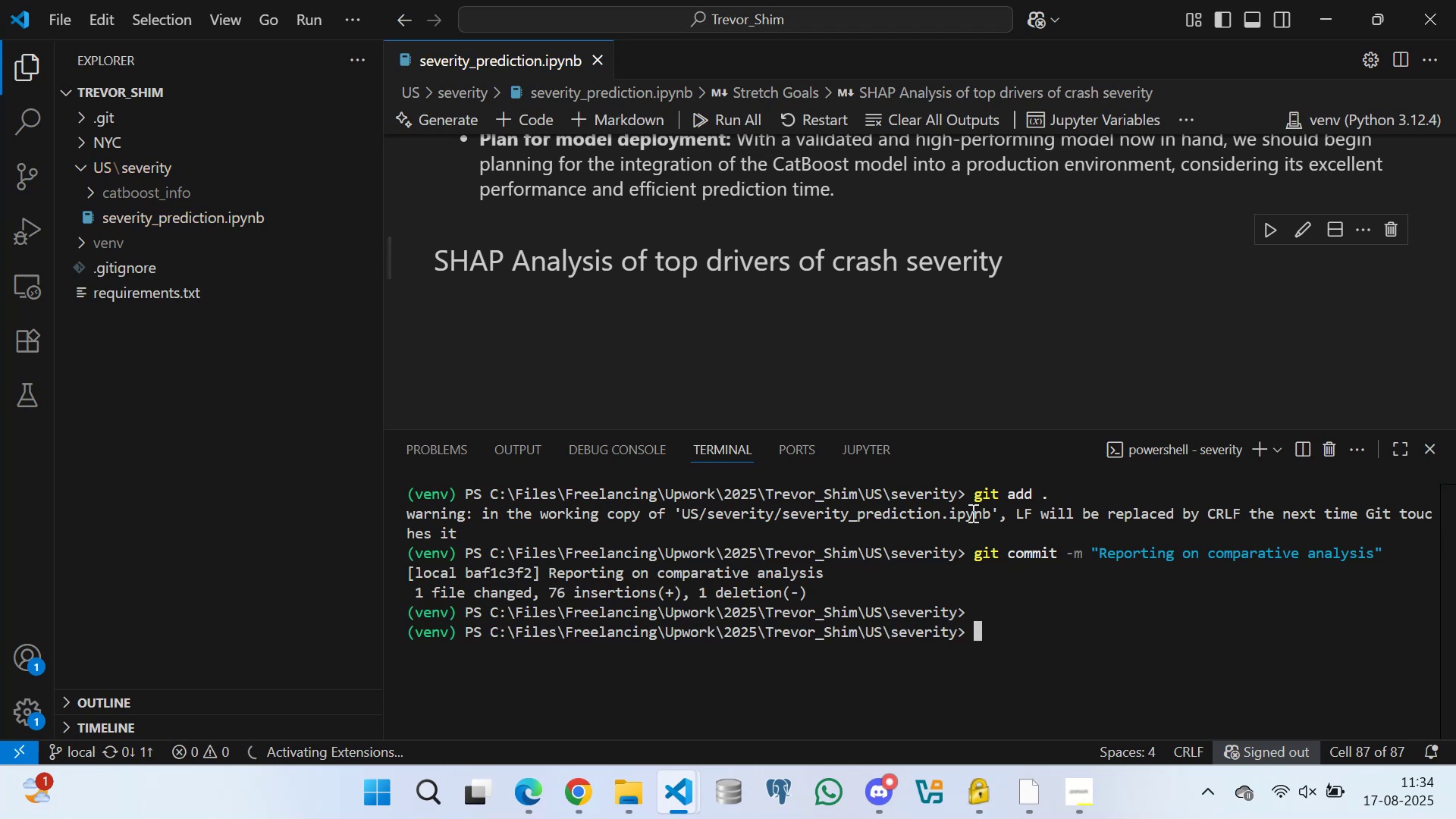 
type(git push - u )
key(Backspace)
key(Backspace)
key(Backspace)
type(u origin local)
 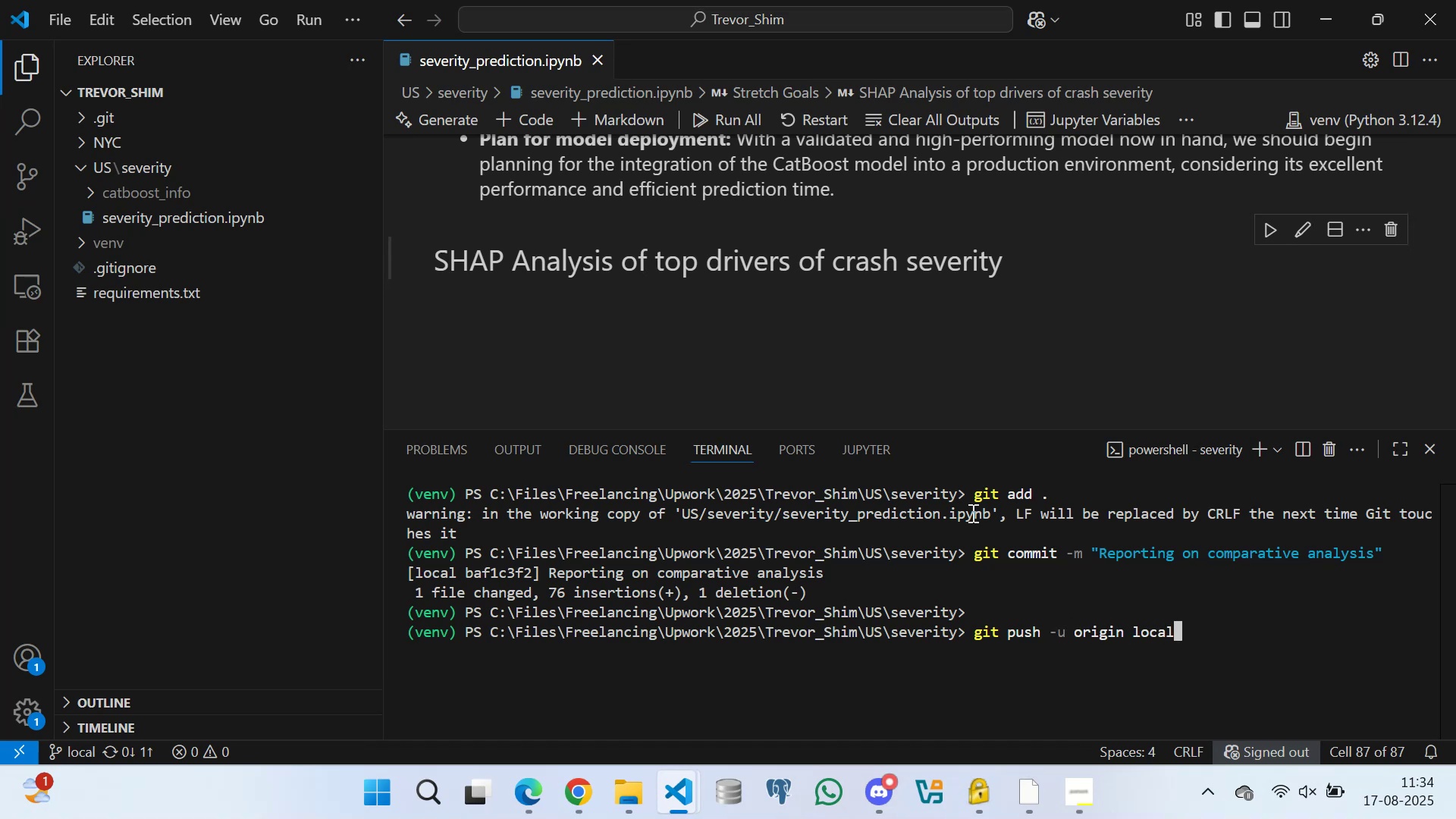 
key(Enter)
 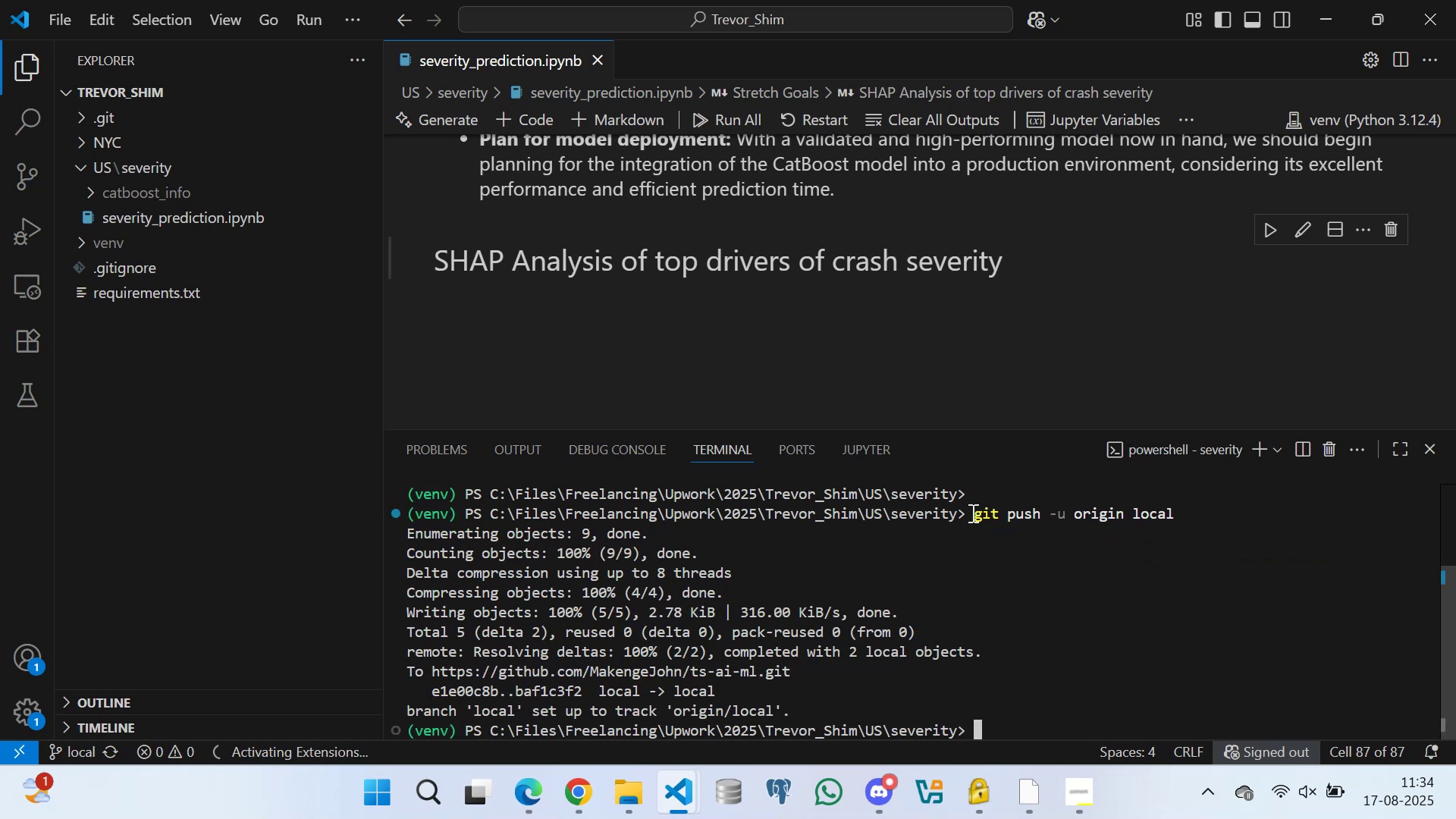 
type(clear)
 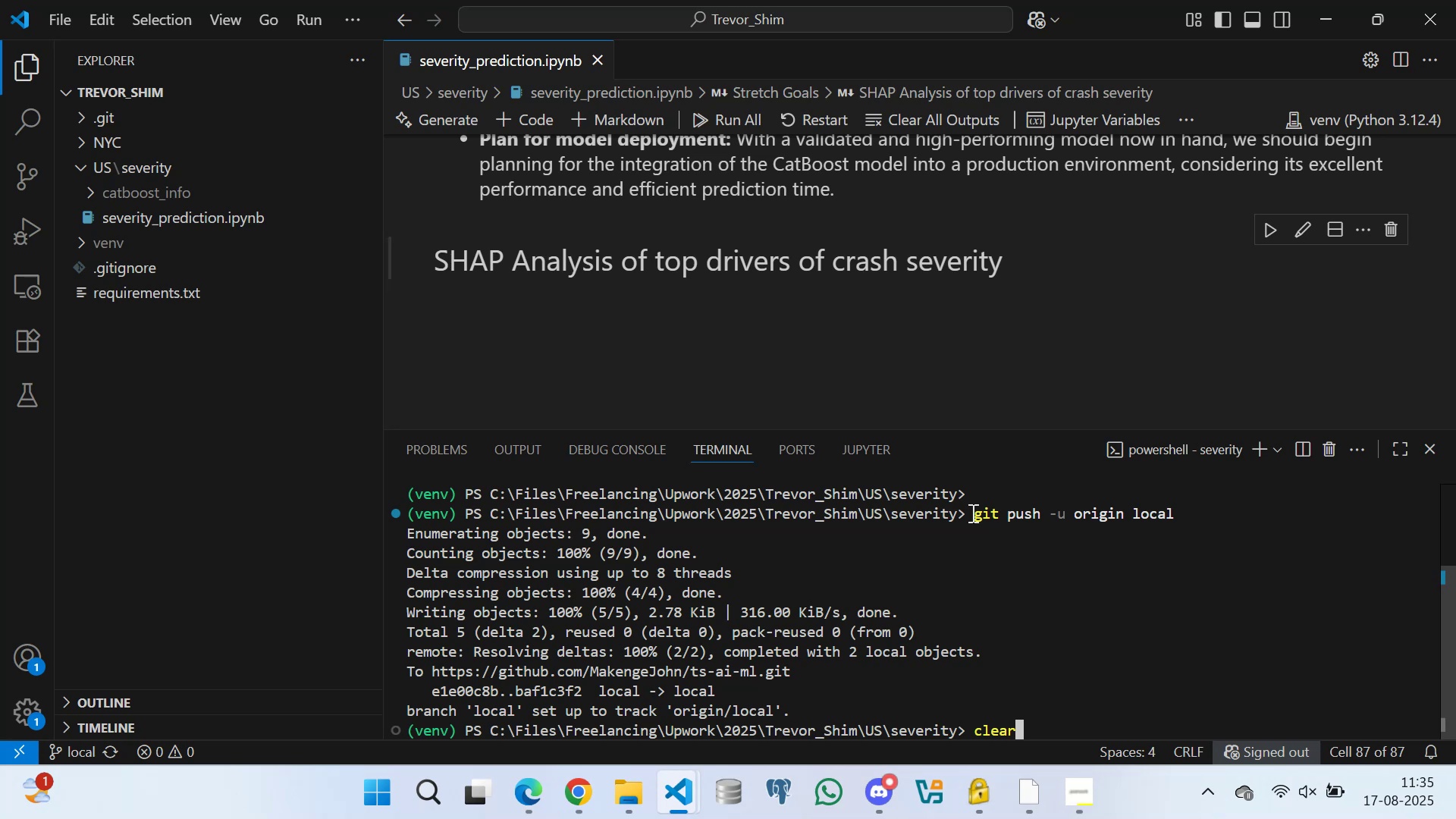 
wait(41.51)
 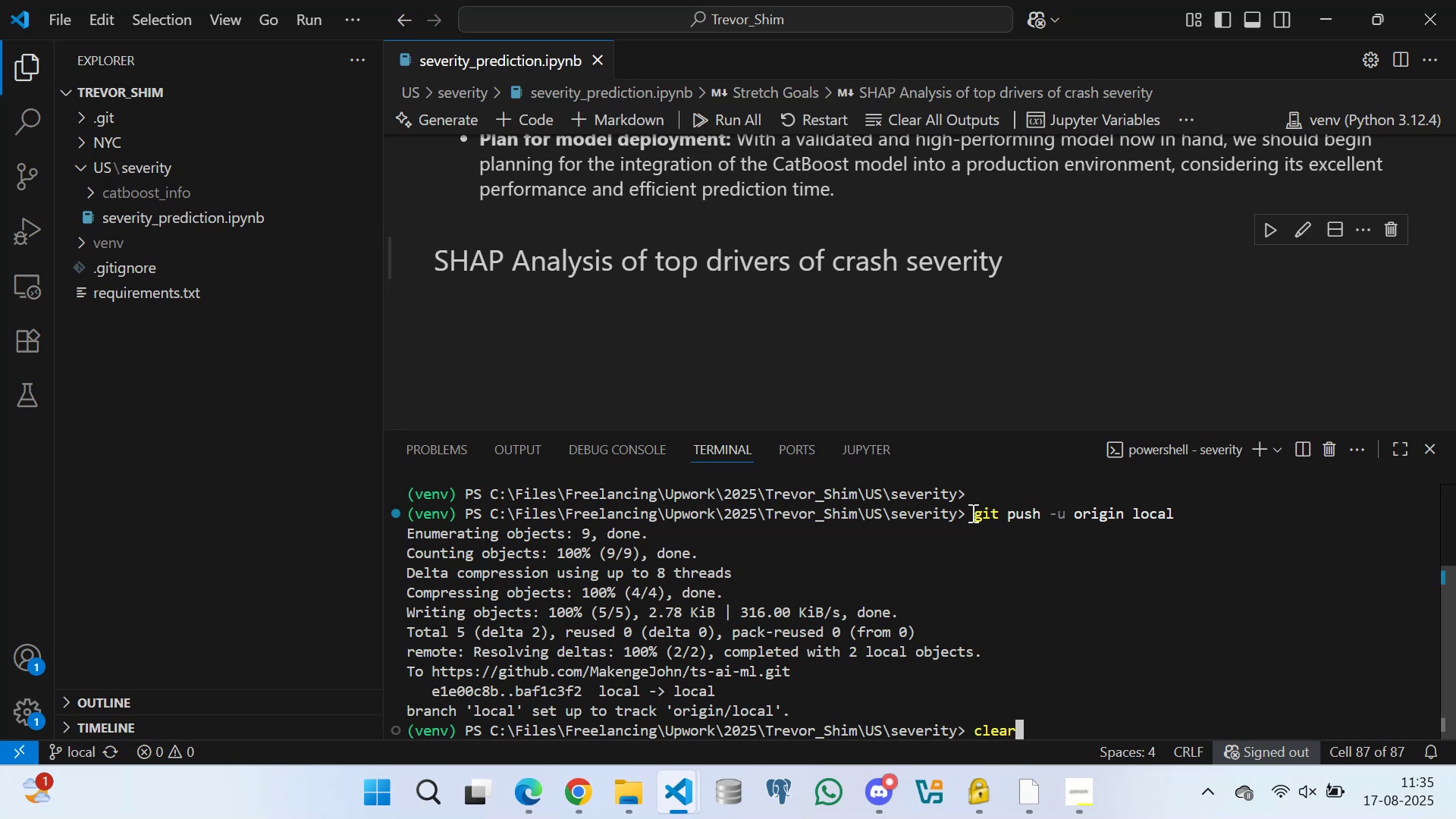 
key(Enter)
 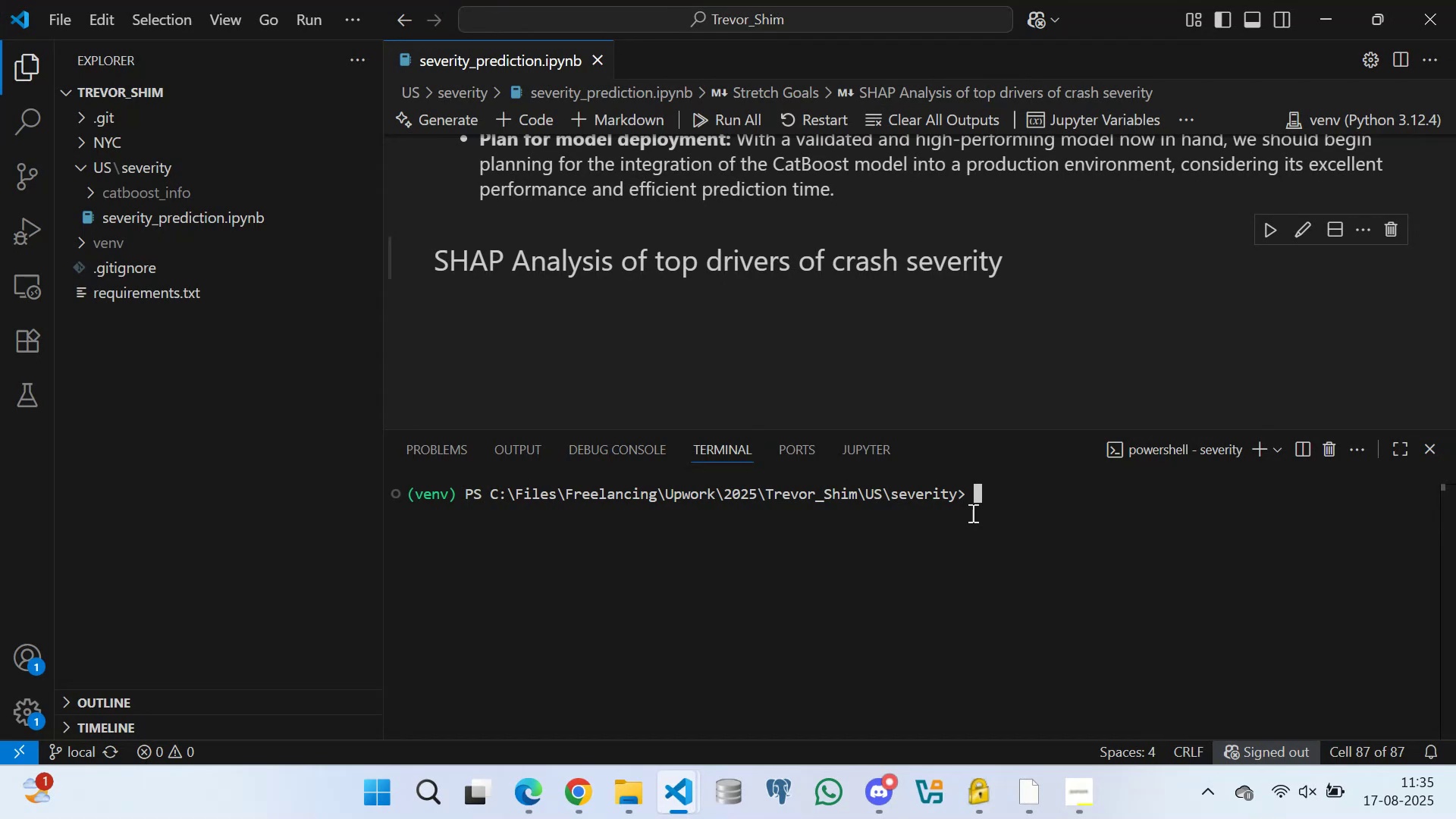 
wait(35.04)
 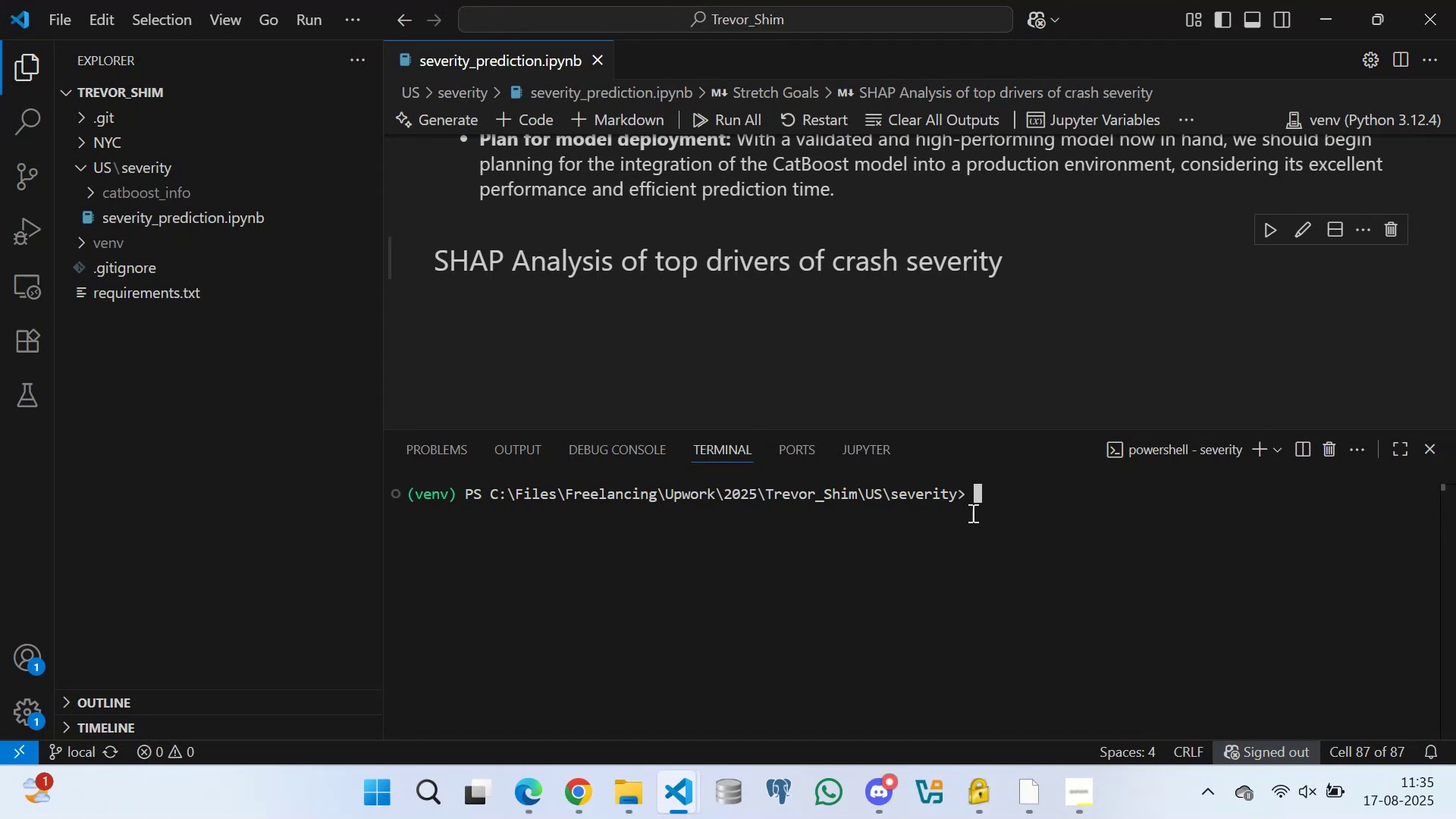 
left_click([529, 795])
 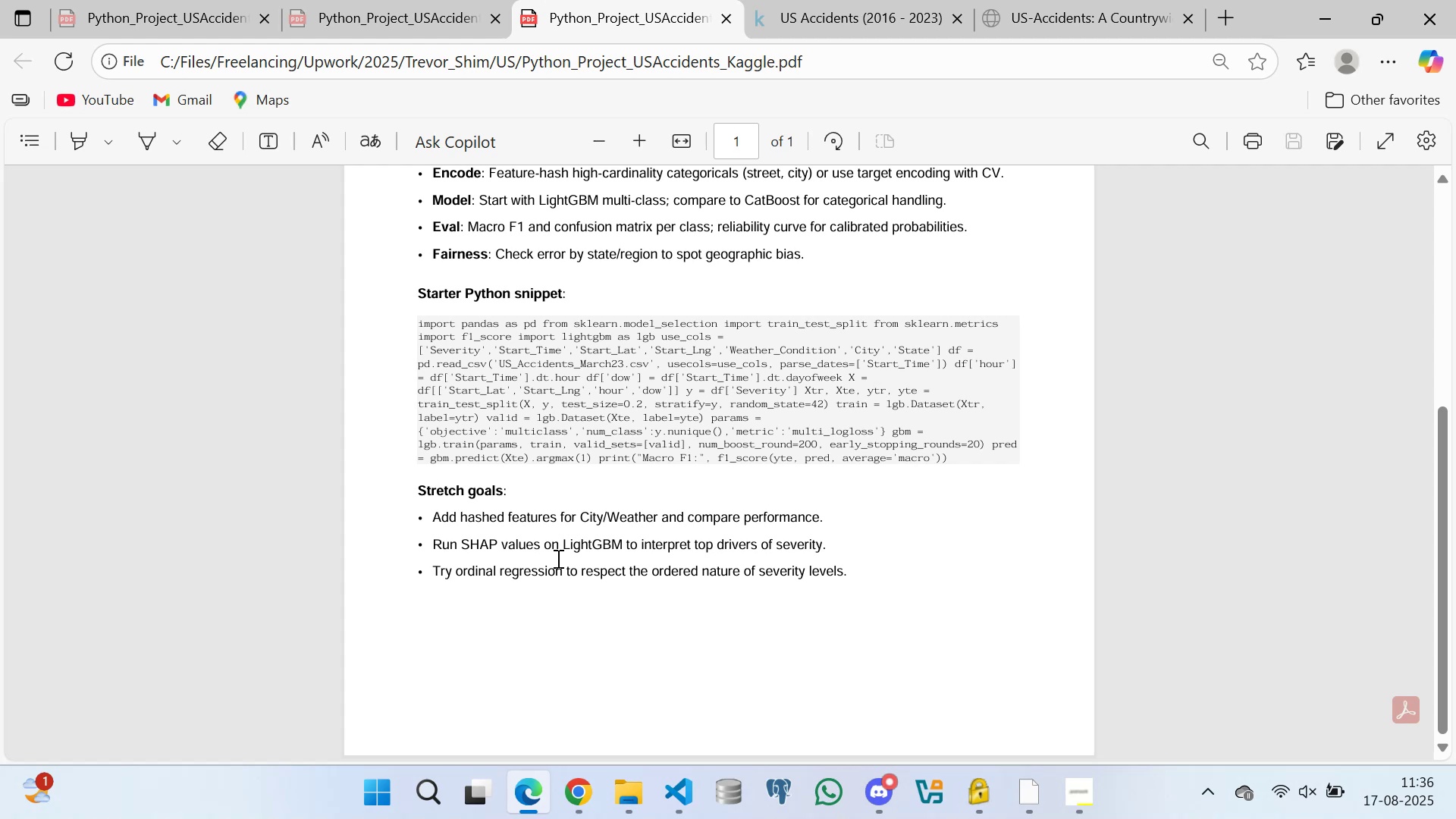 
wait(43.54)
 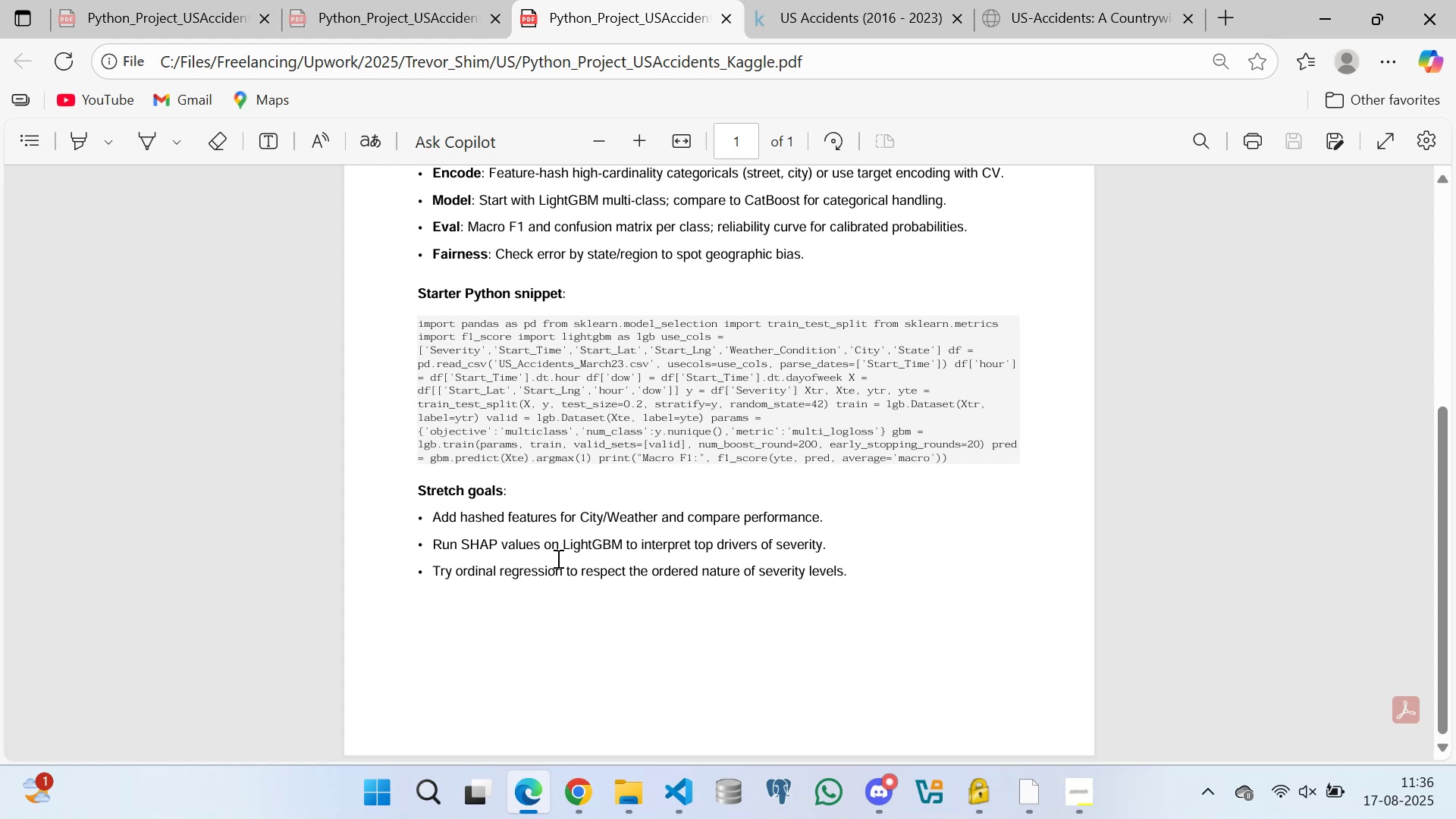 
scroll: coordinate [534, 479], scroll_direction: down, amount: 7.0
 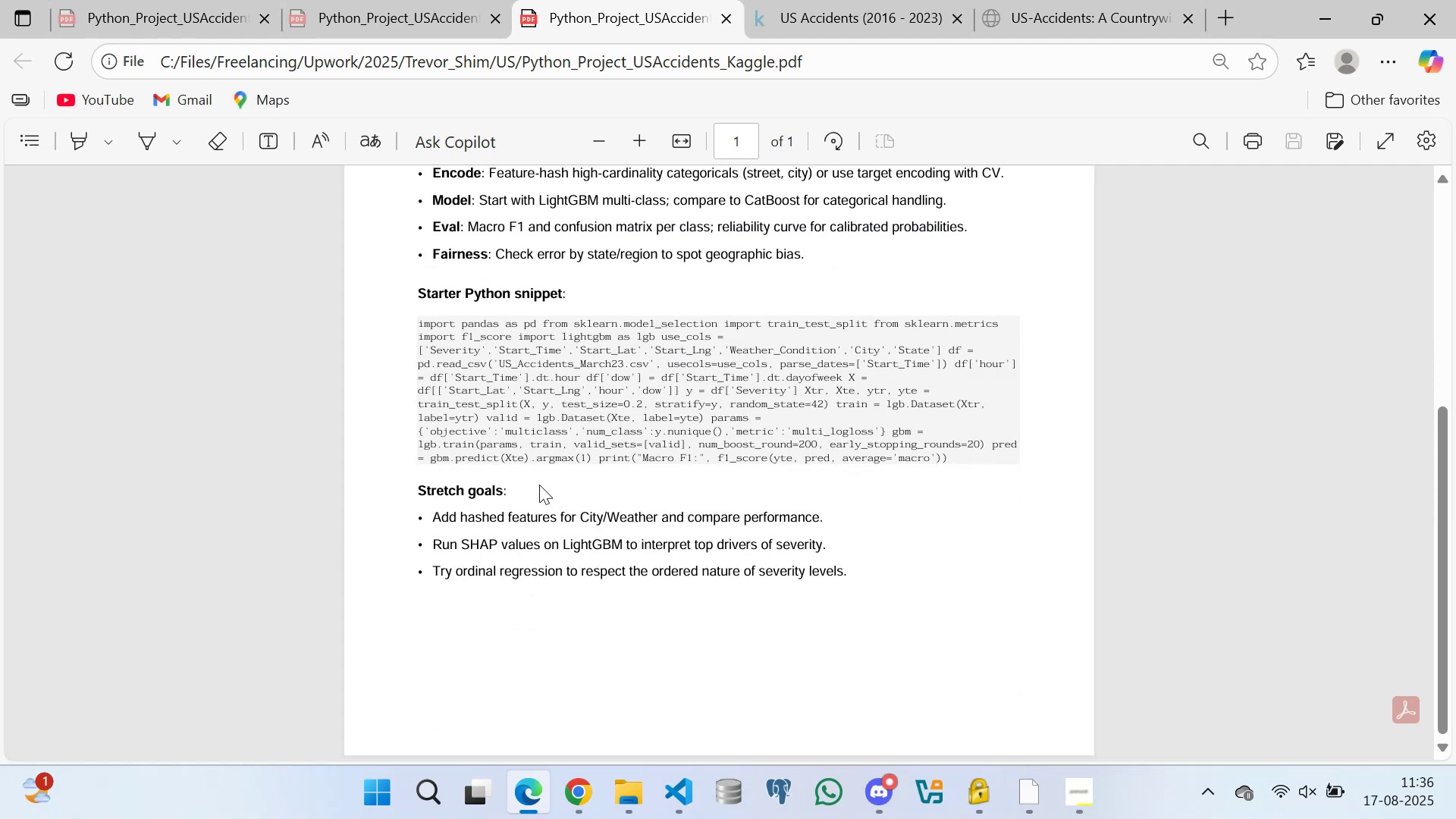 
scroll: coordinate [540, 488], scroll_direction: up, amount: 3.0
 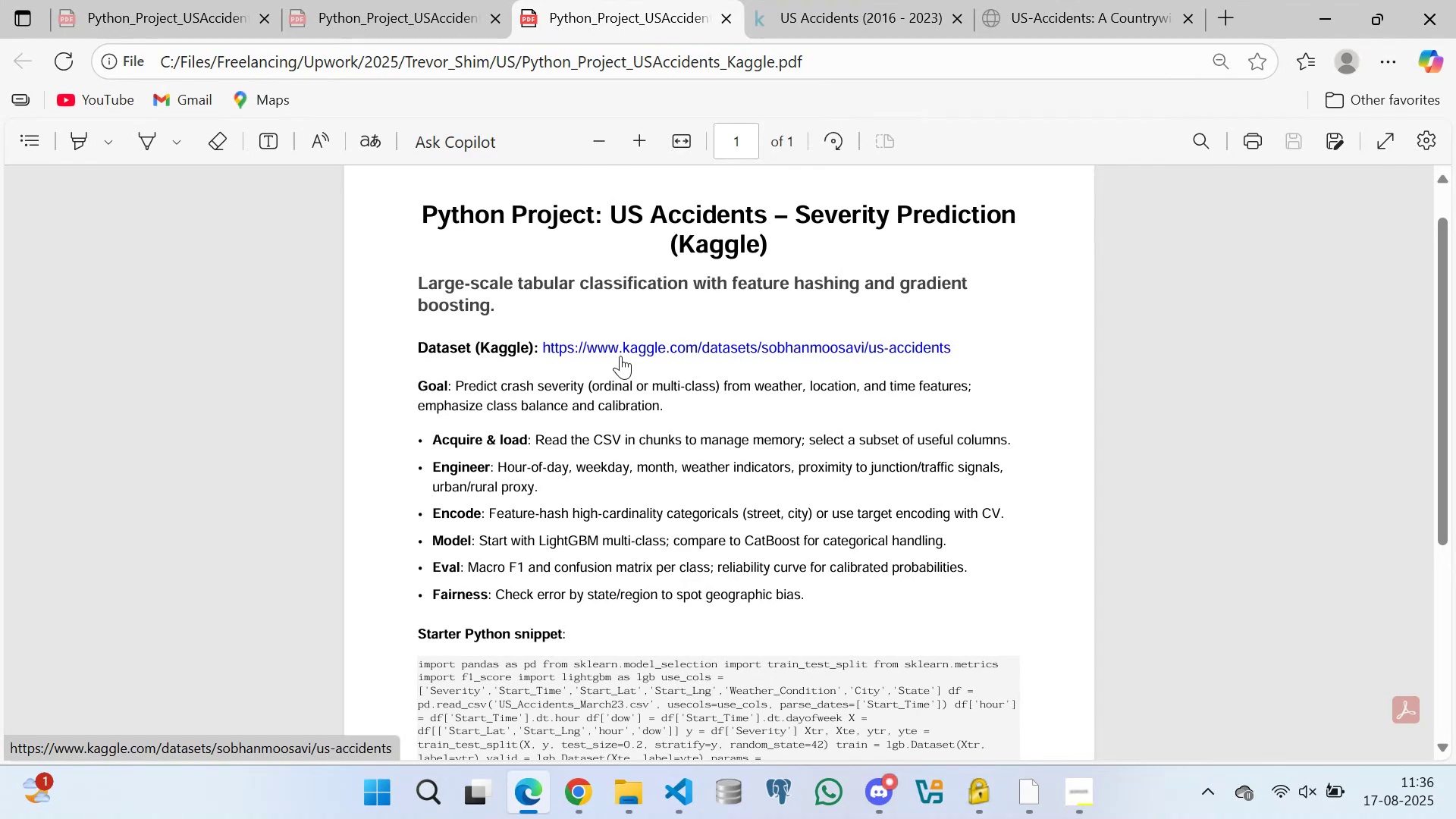 
scroll: coordinate [594, 568], scroll_direction: down, amount: 9.0
 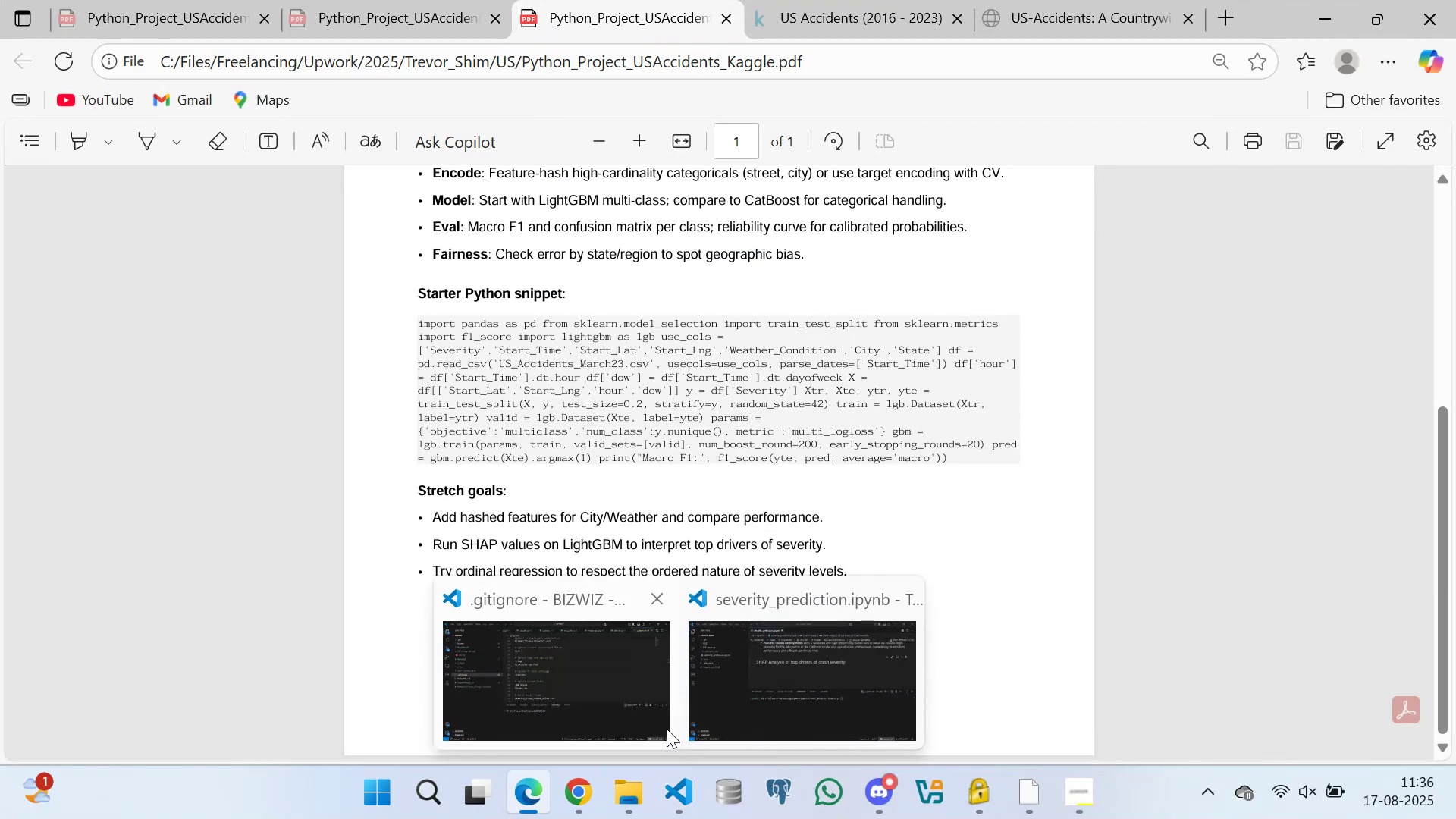 
left_click([821, 672])
 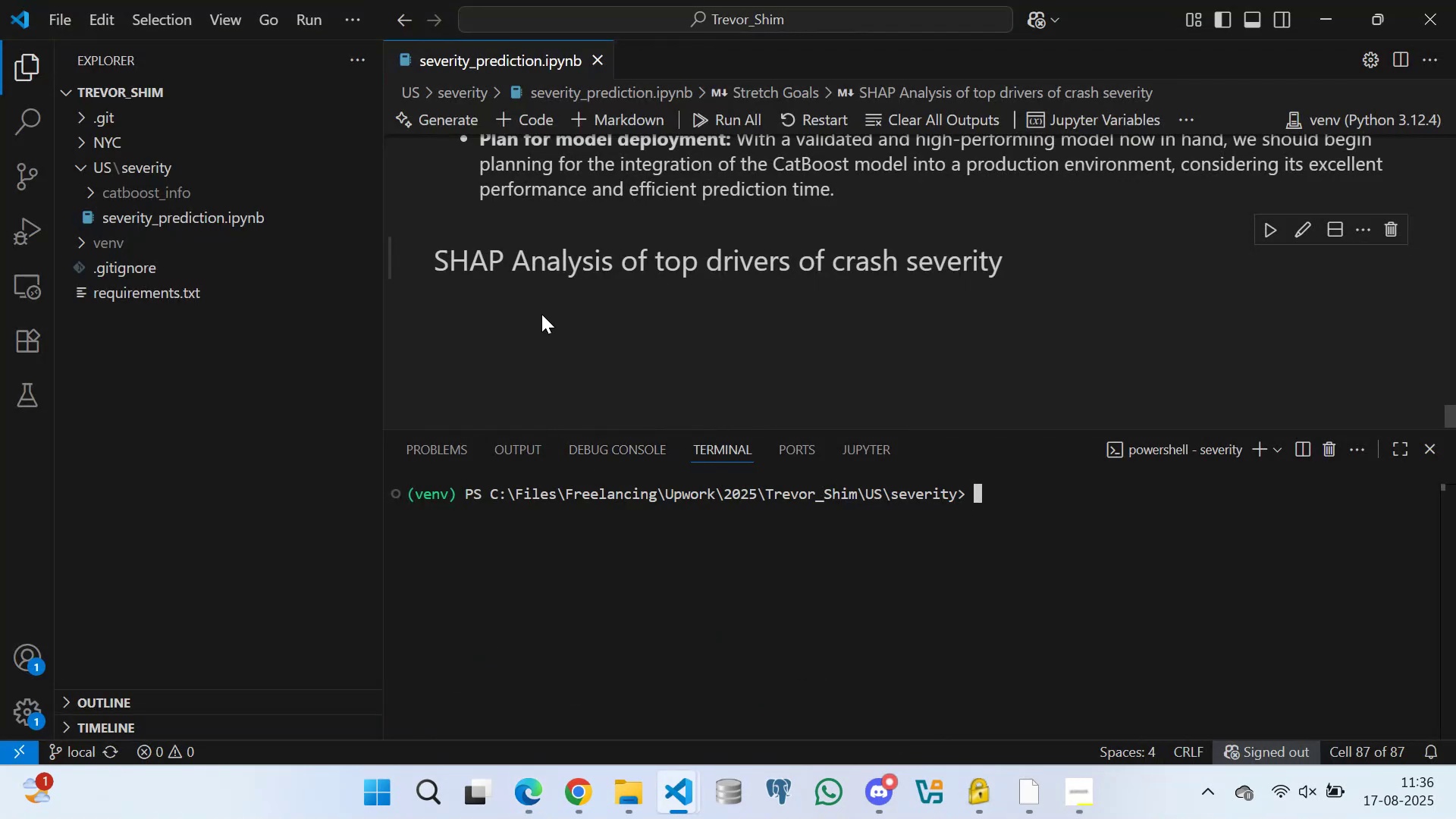 
left_click([541, 312])
 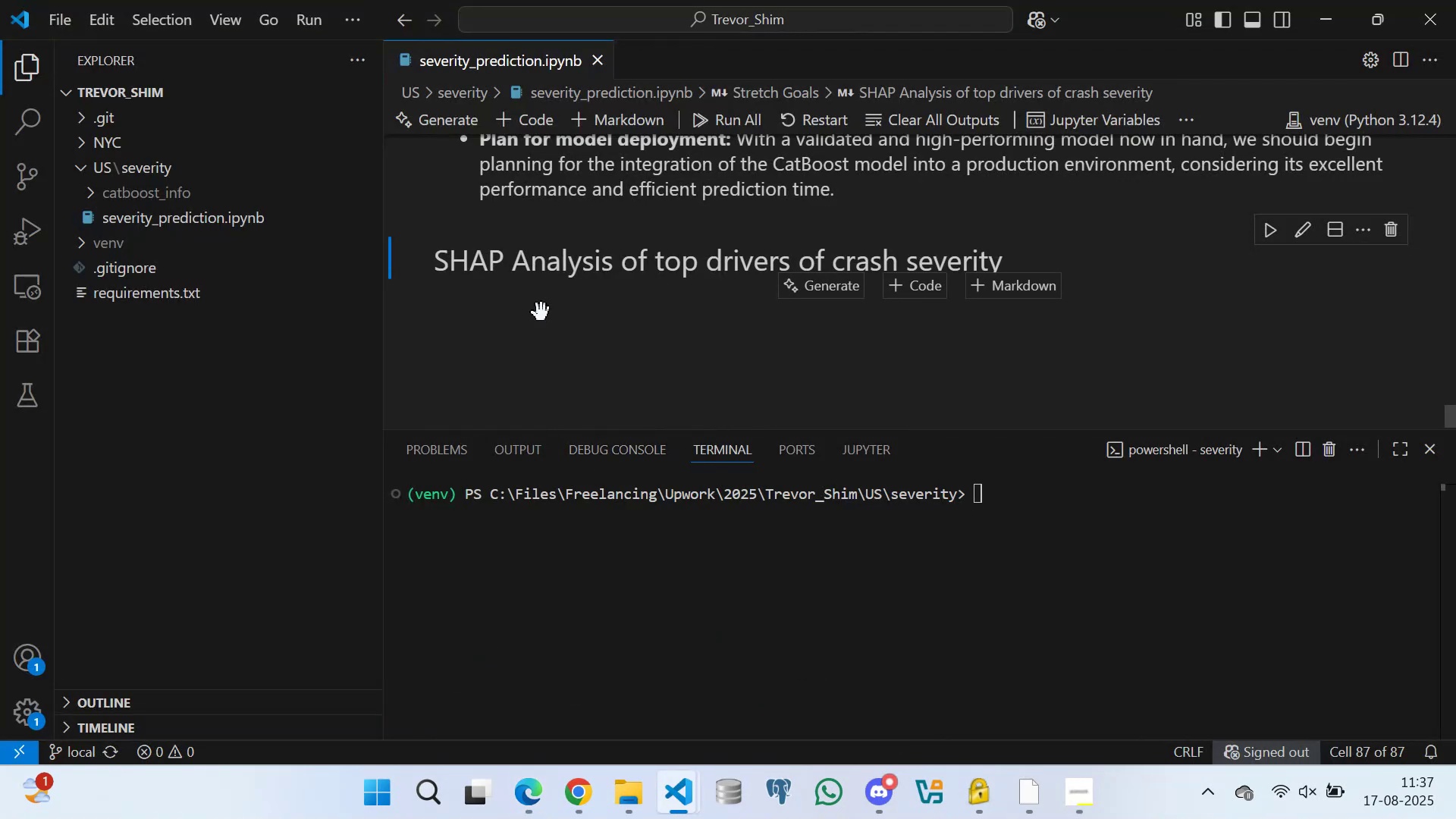 
scroll: coordinate [564, 293], scroll_direction: none, amount: 0.0
 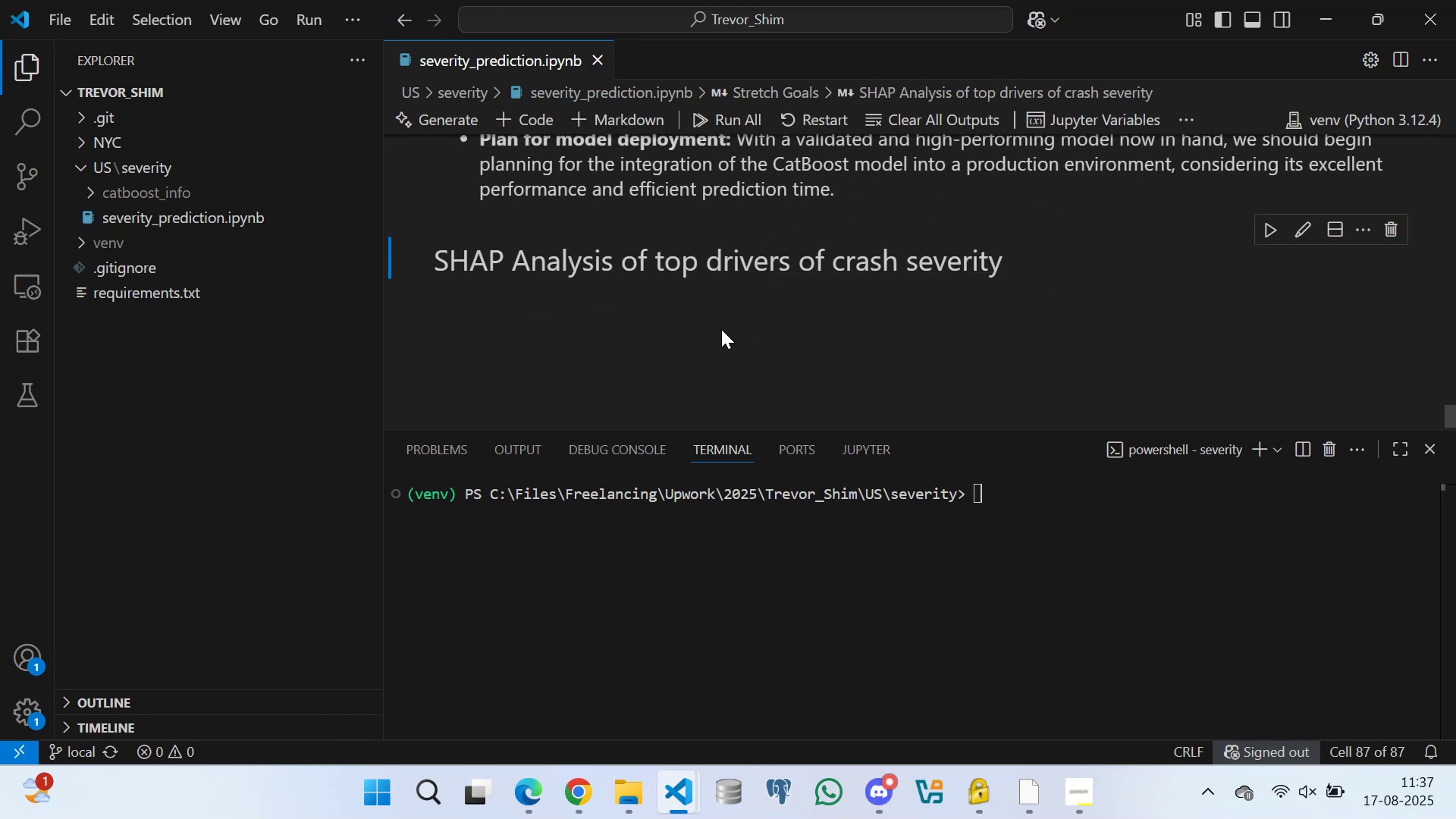 
wait(6.79)
 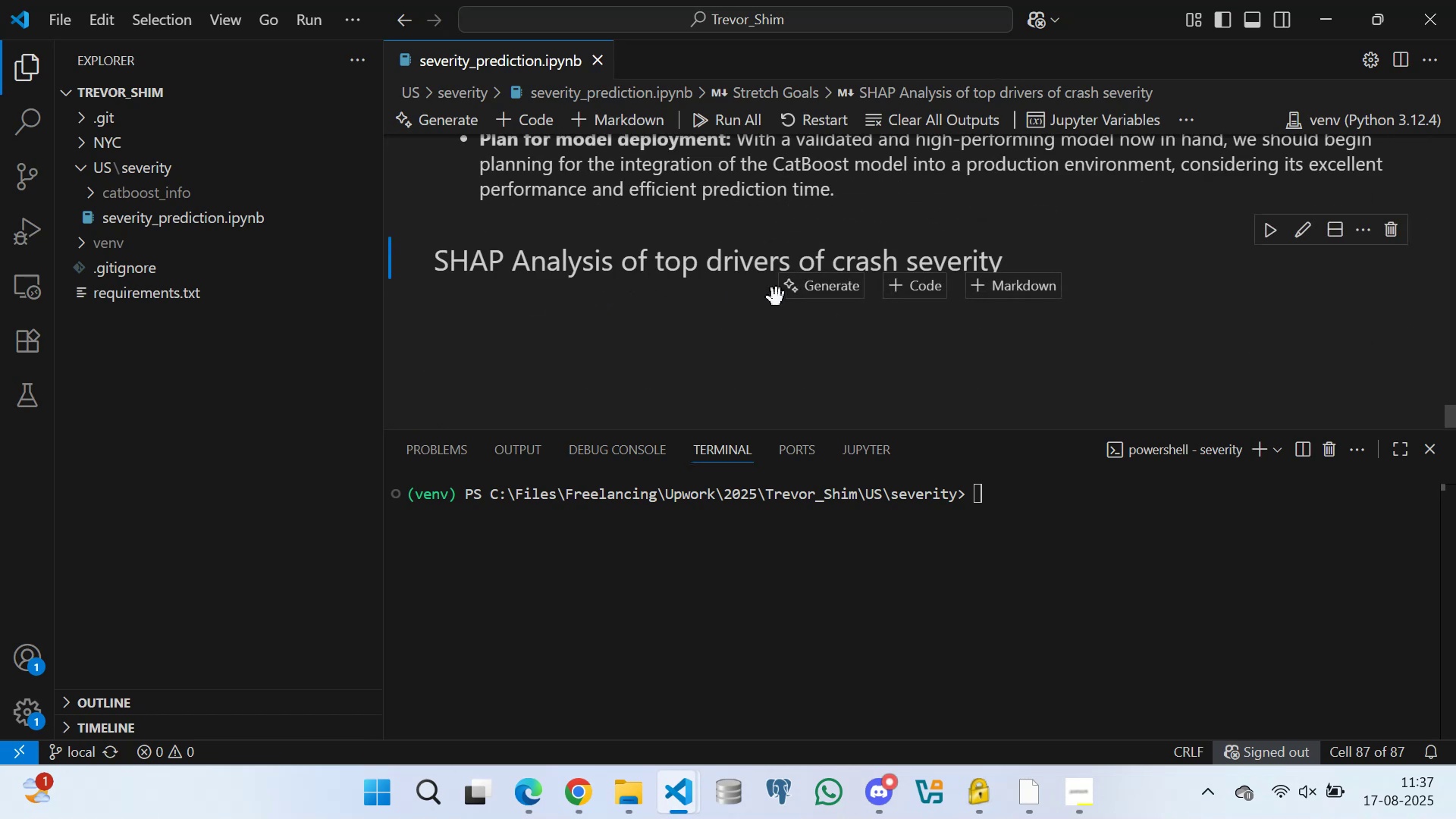 
left_click([908, 282])
 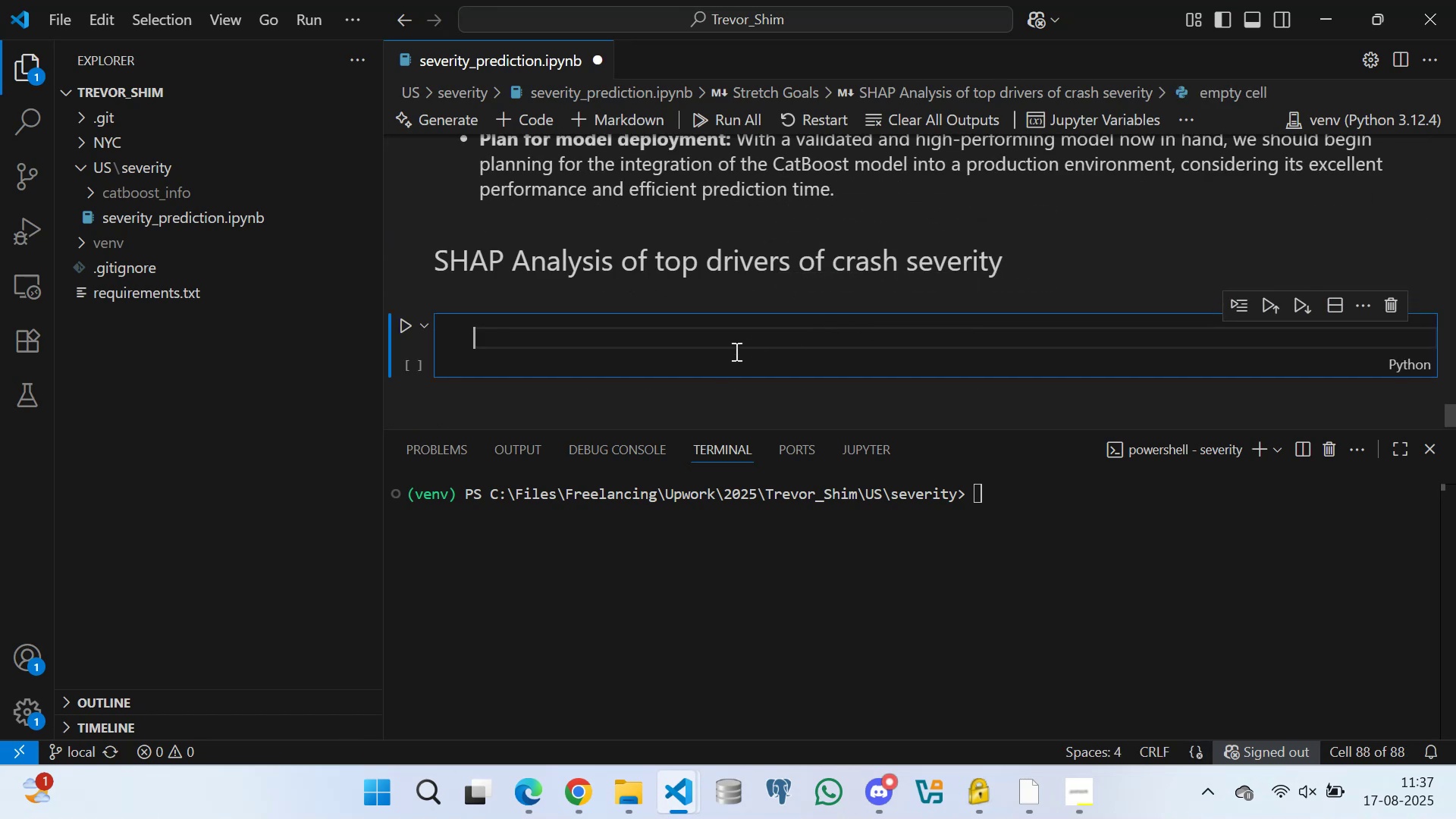 
type(# Feature importance of )
 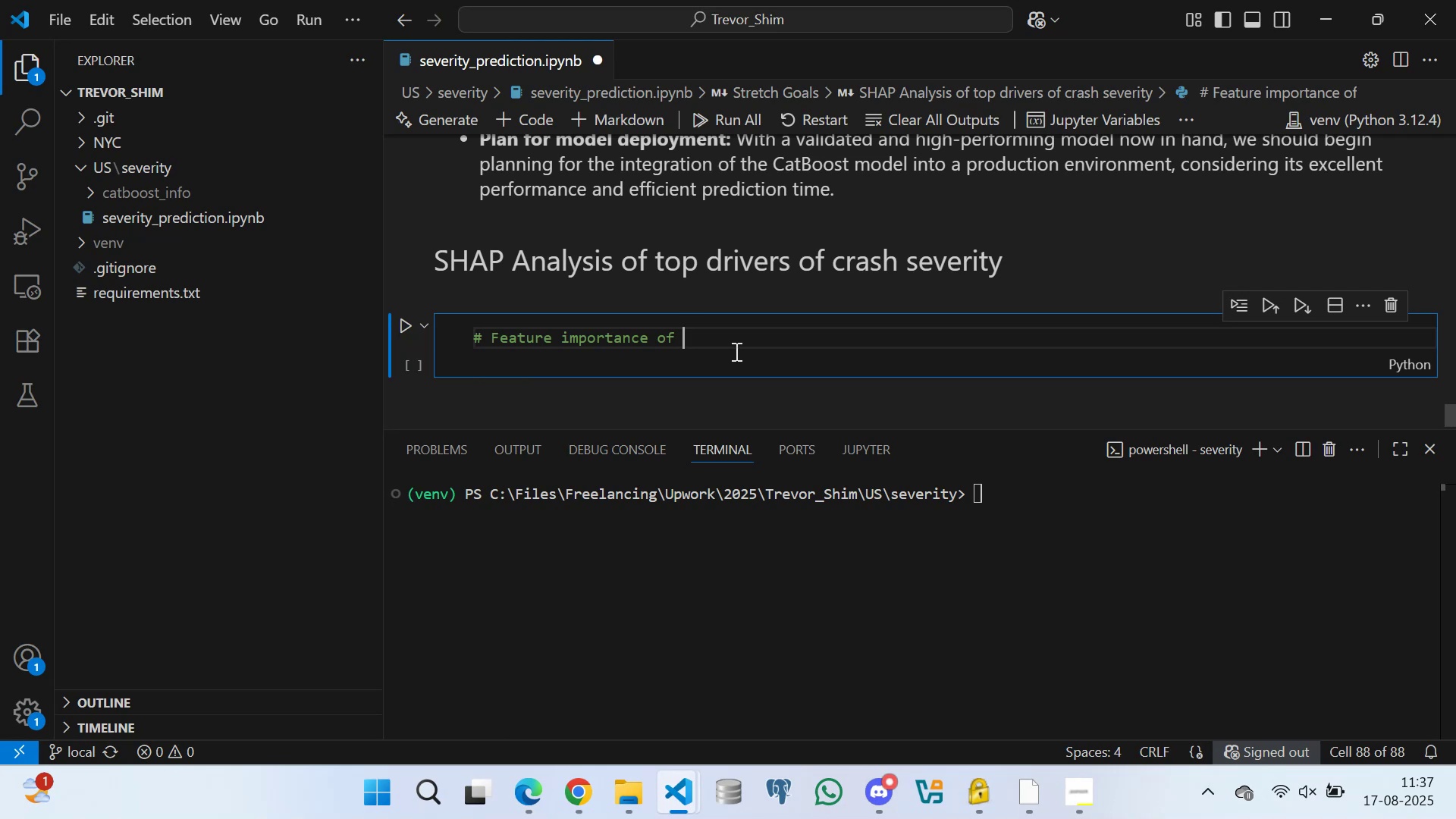 
wait(5.71)
 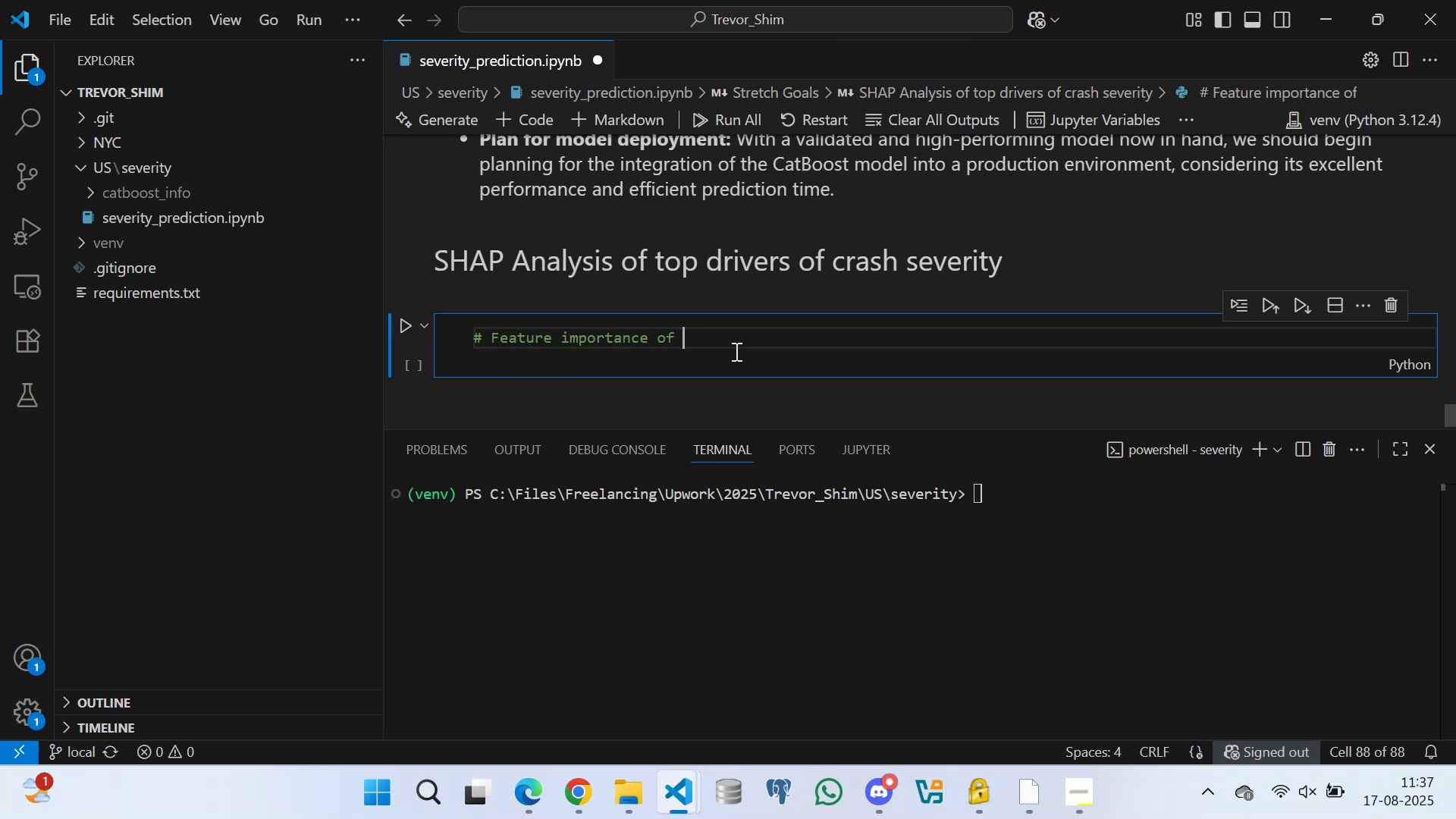 
type(Phase 2 LightGBM model)
 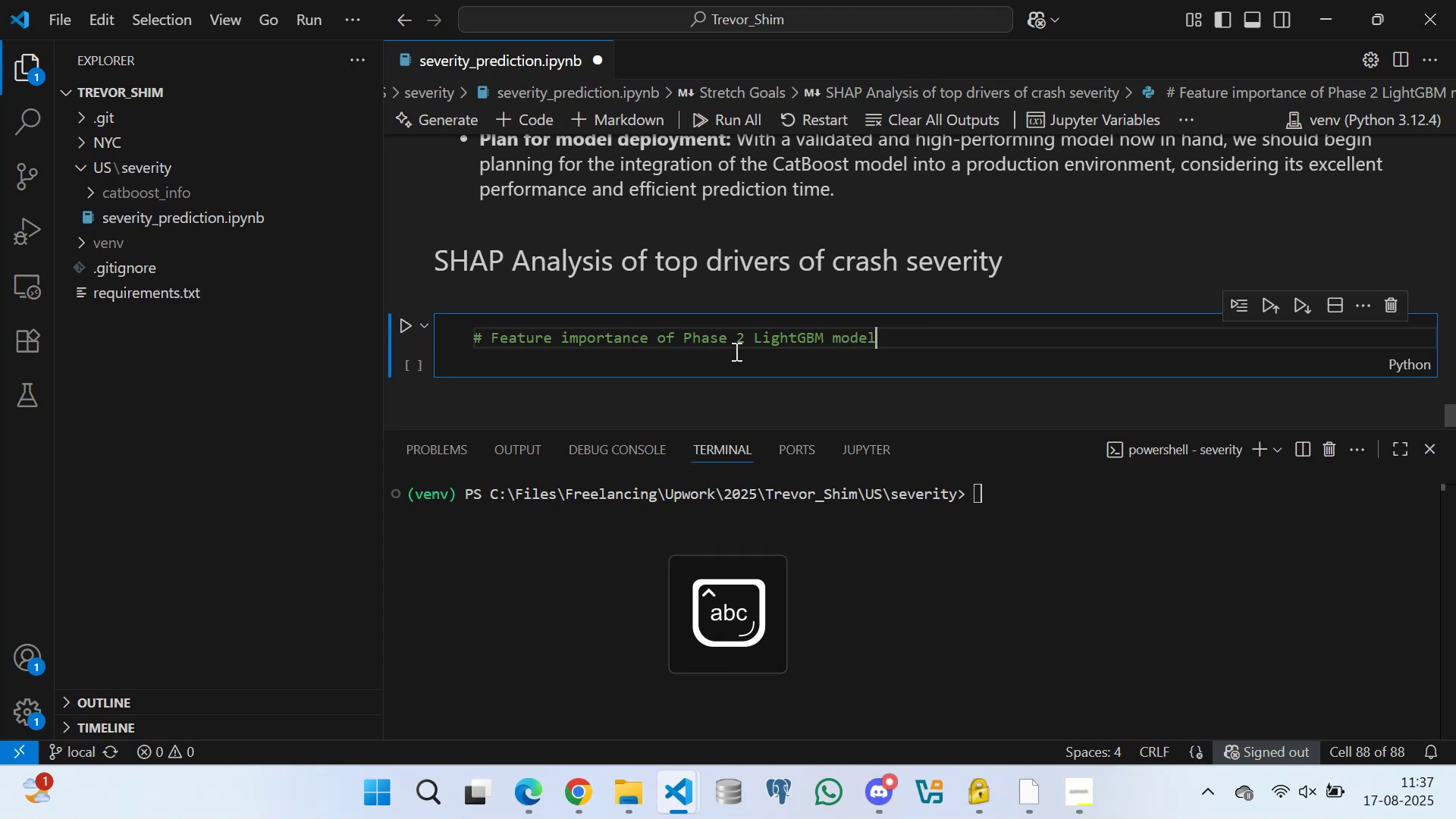 
key(Enter)
 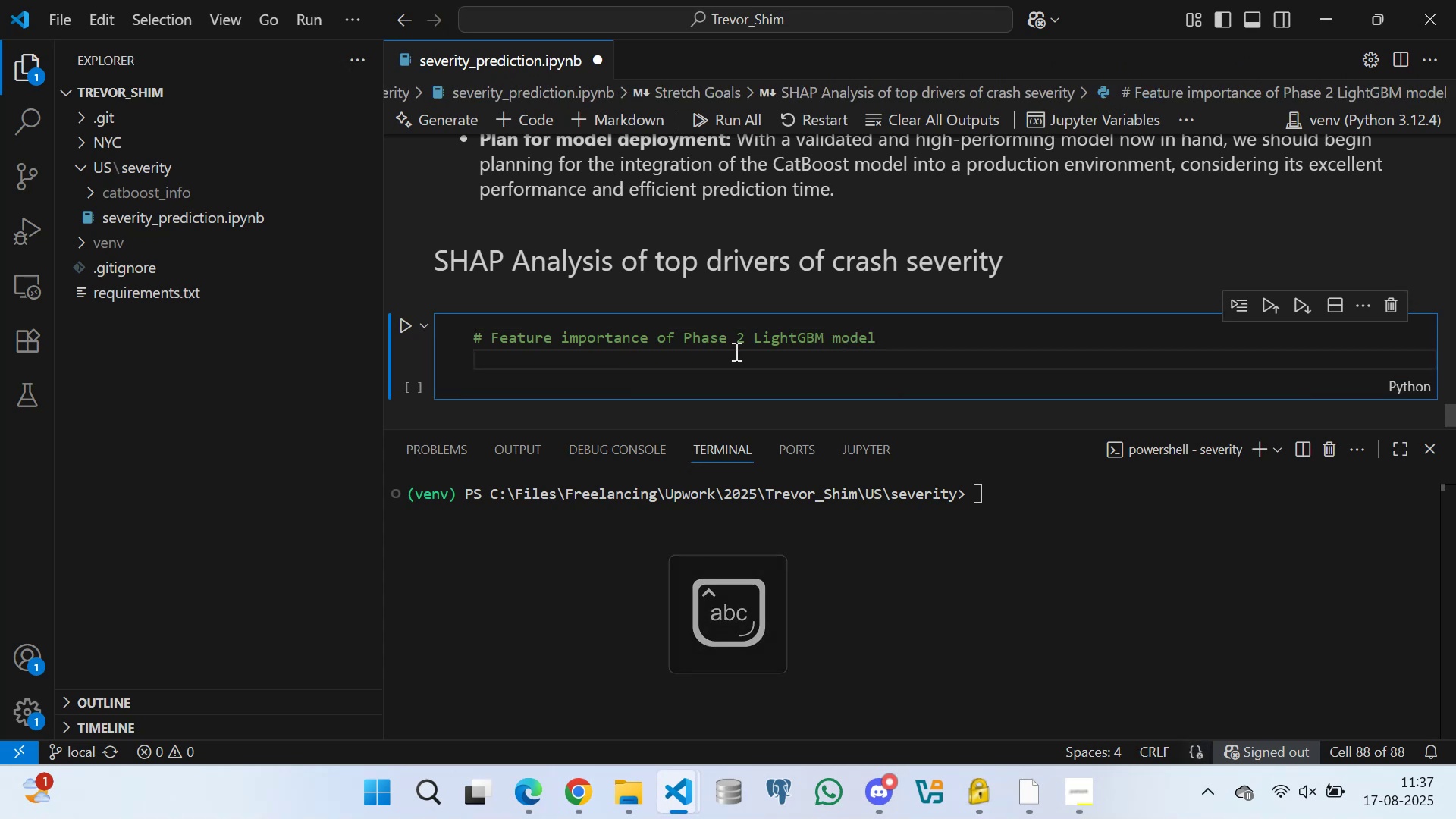 
key(Control+S)
 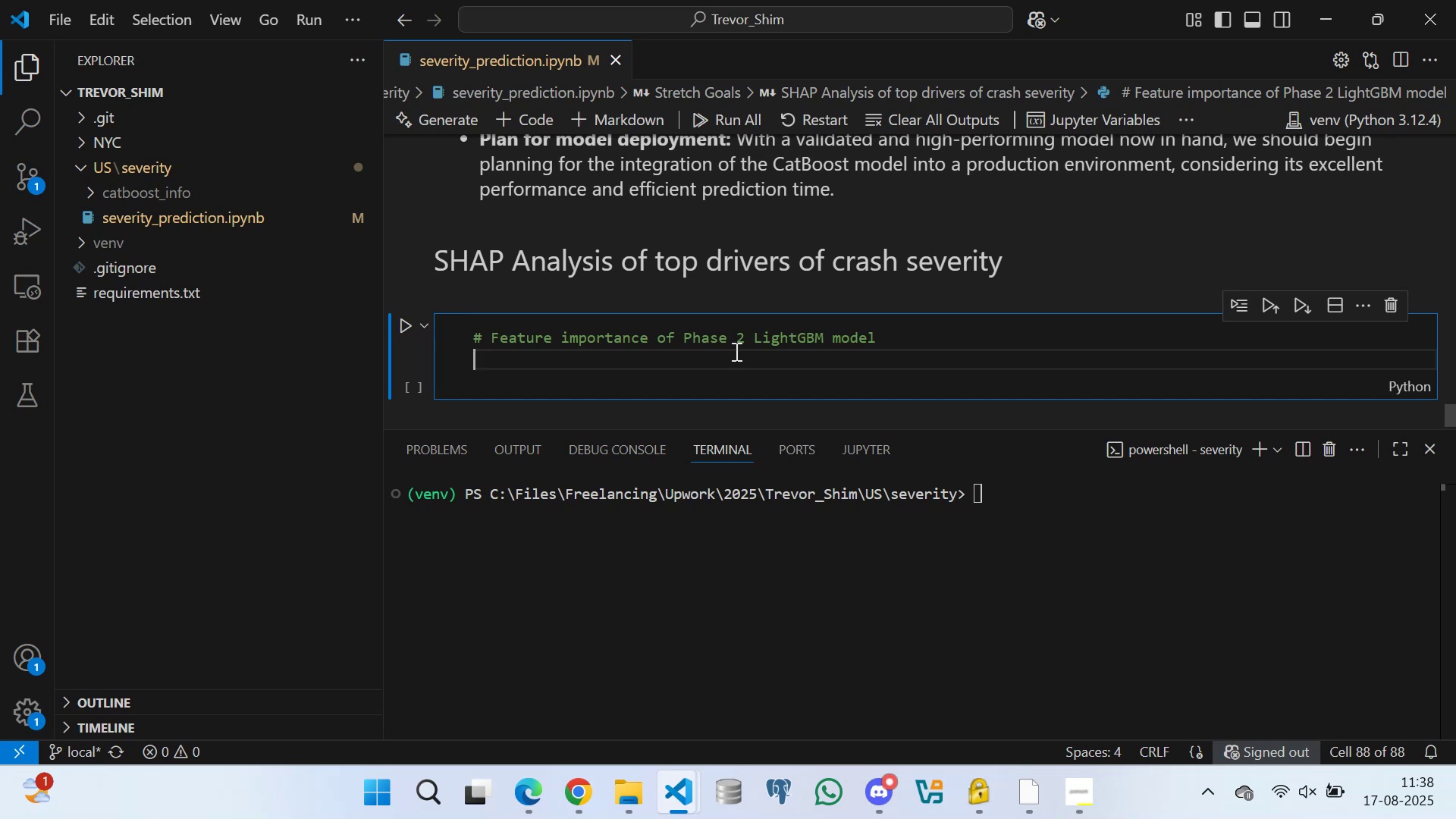 
wait(33.68)
 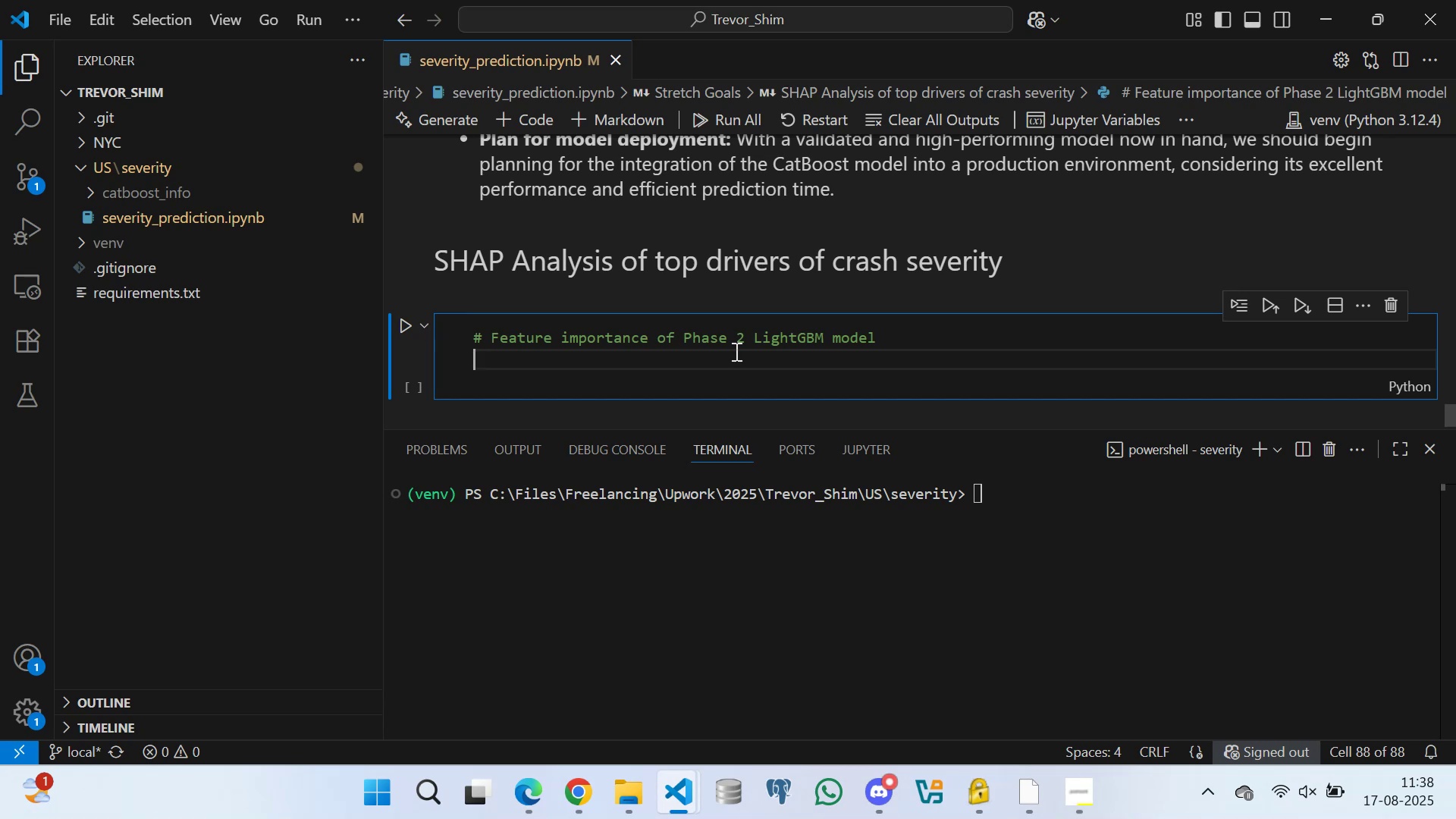 
double_click([762, 337])
 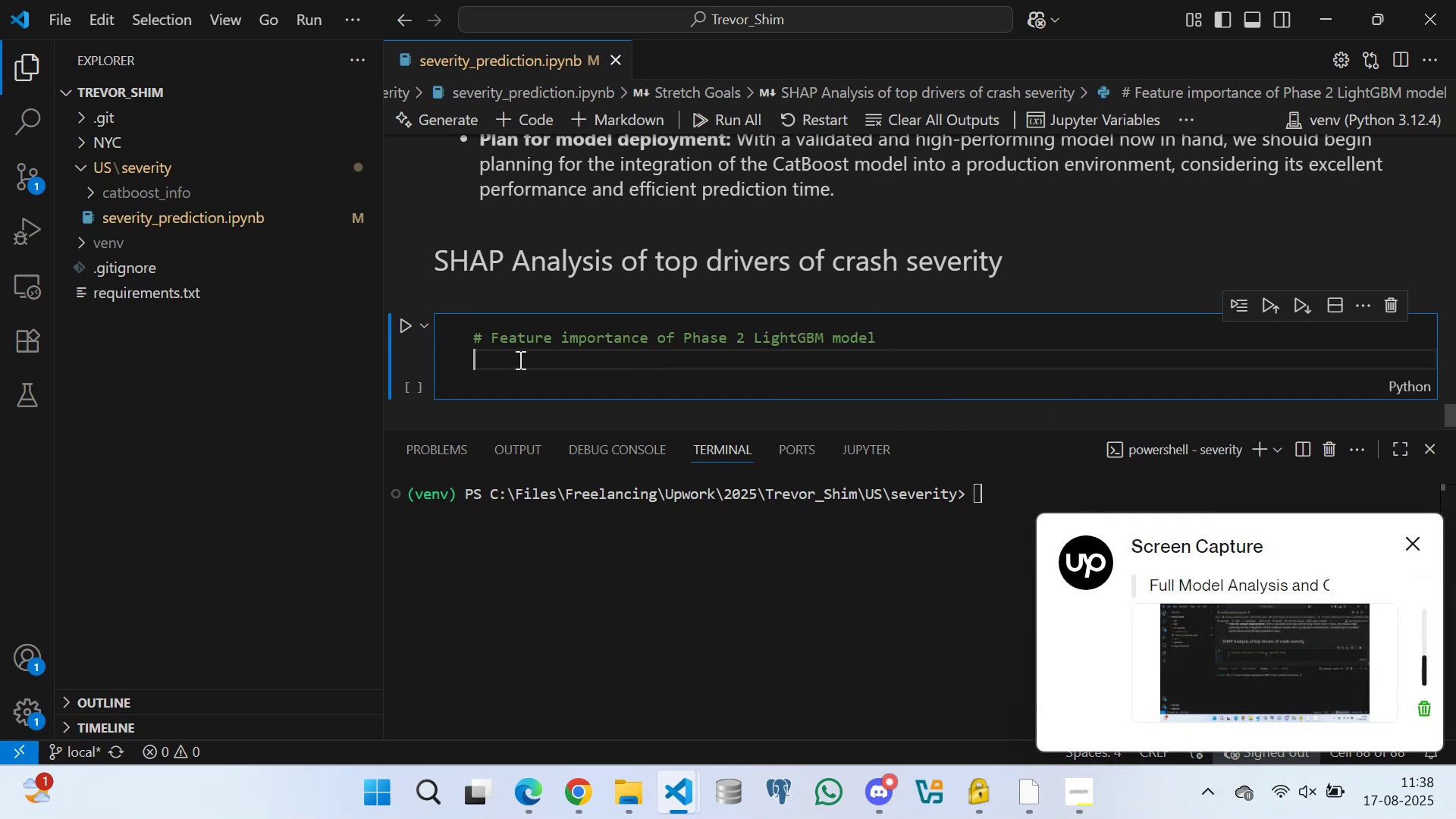 
left_click_drag(start_coordinate=[558, 341], to_coordinate=[570, 341])
 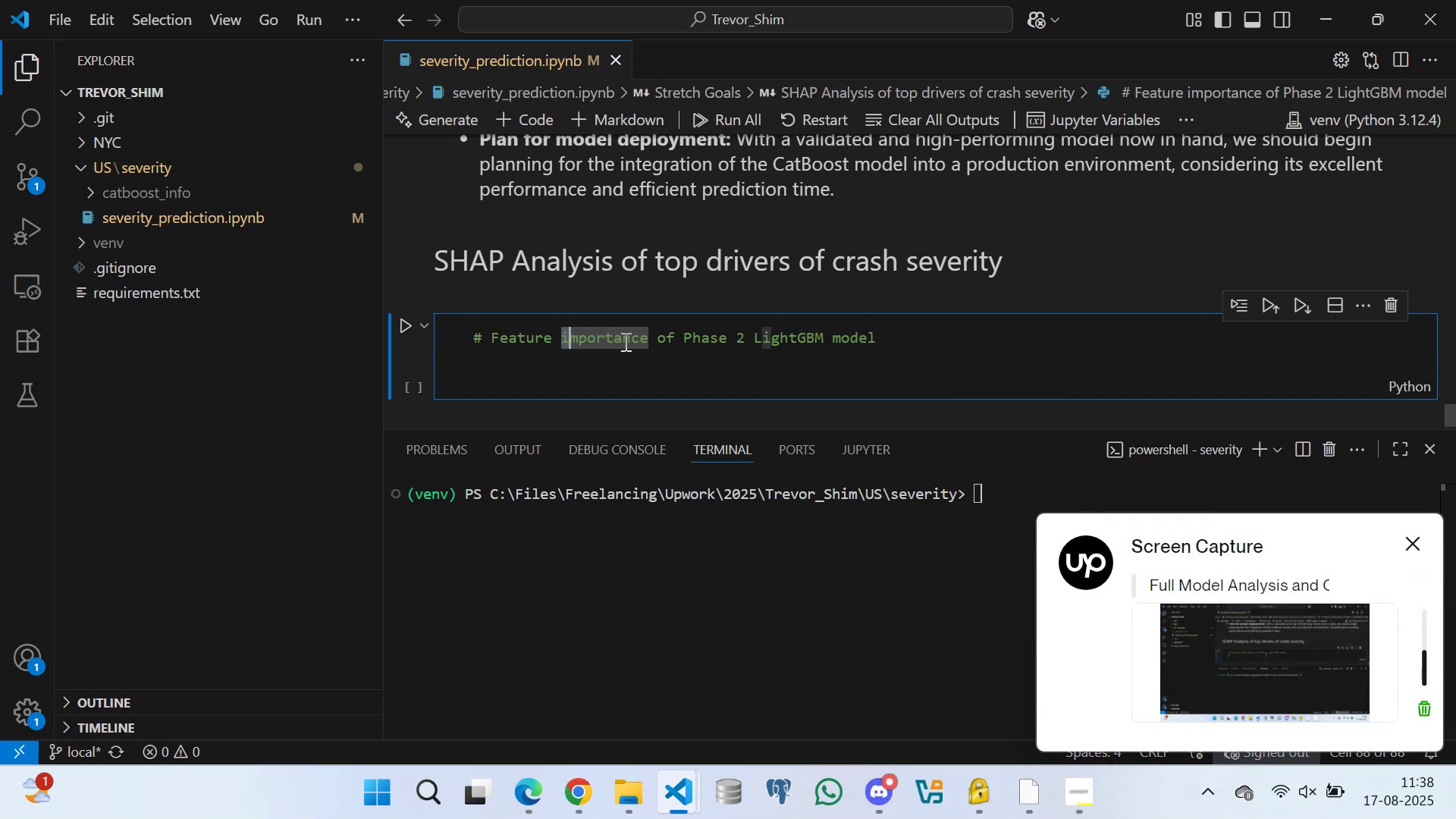 
left_click_drag(start_coordinate=[704, 343], to_coordinate=[724, 343])
 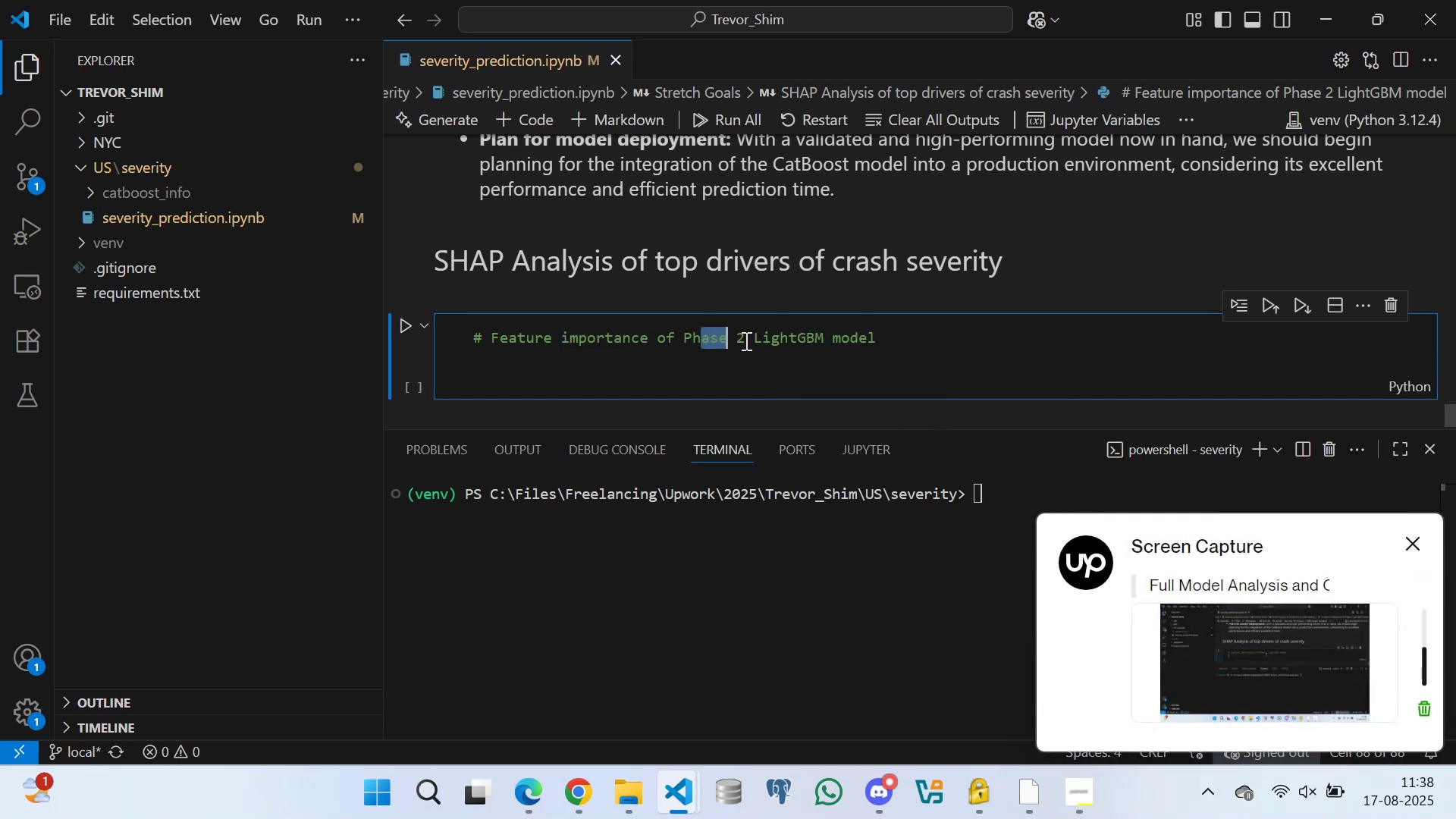 
left_click_drag(start_coordinate=[795, 337], to_coordinate=[808, 337])
 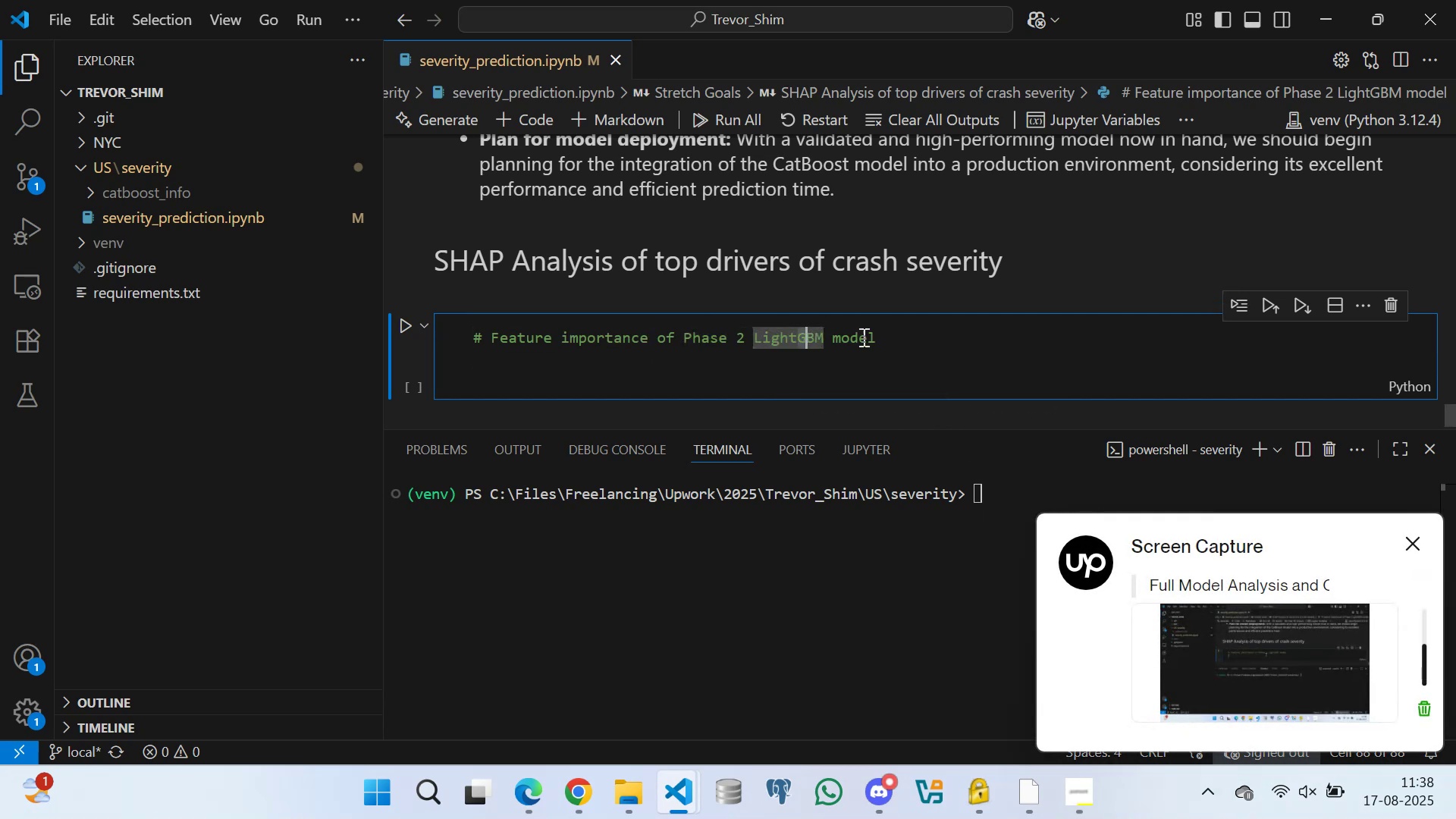 
left_click_drag(start_coordinate=[897, 338], to_coordinate=[902, 338])
 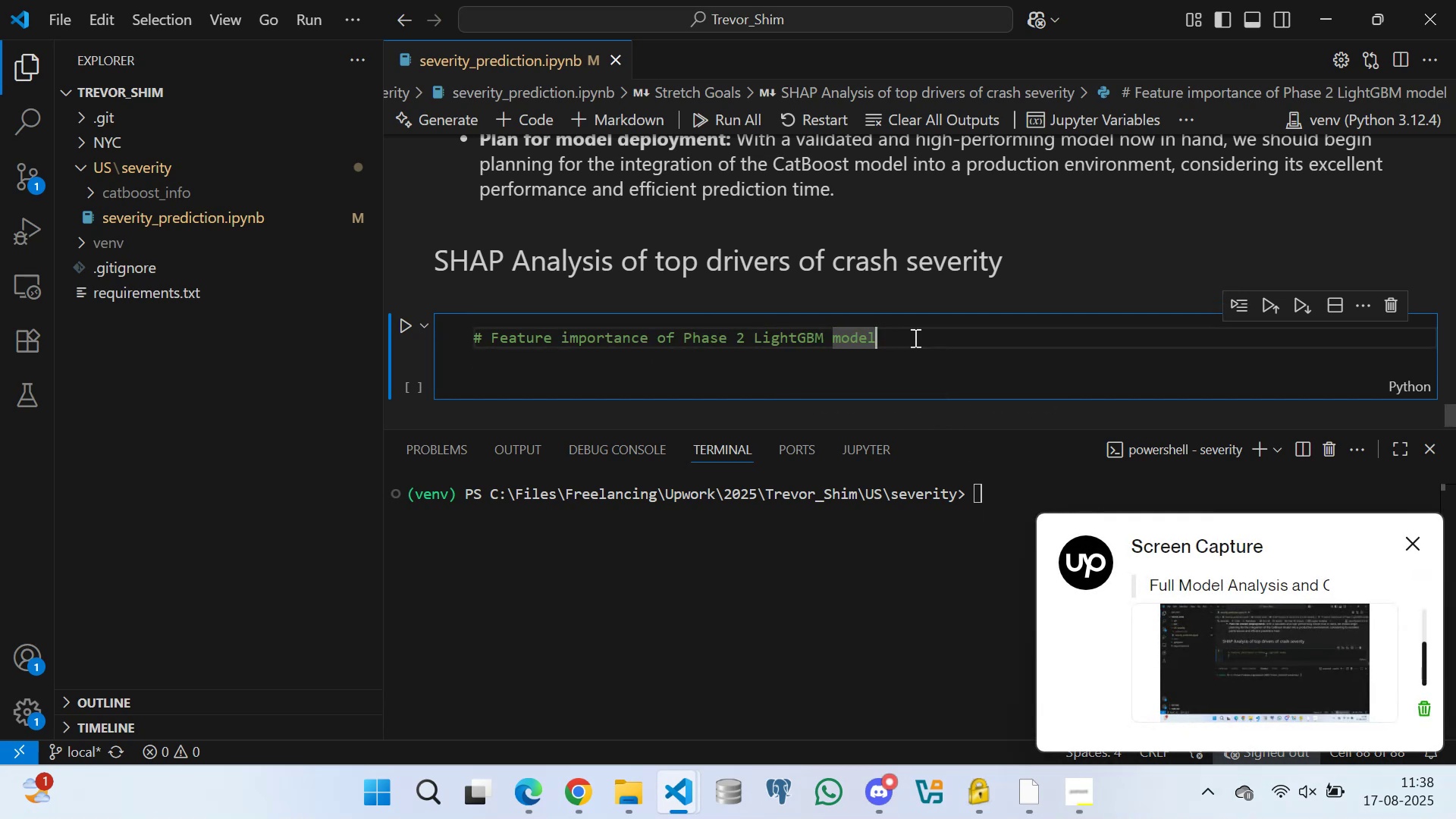 
triple_click([917, 337])
 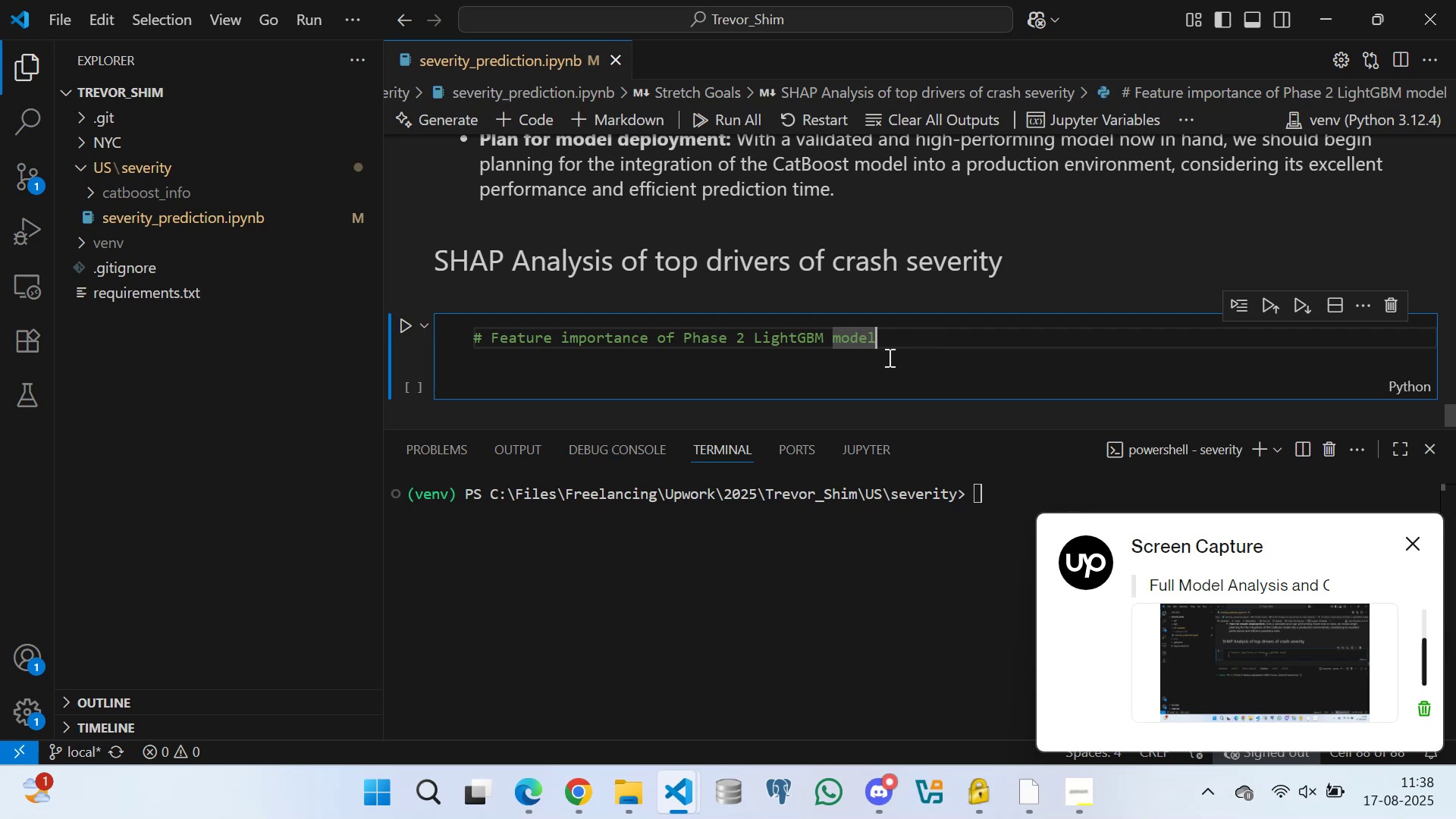 
triple_click([888, 357])
 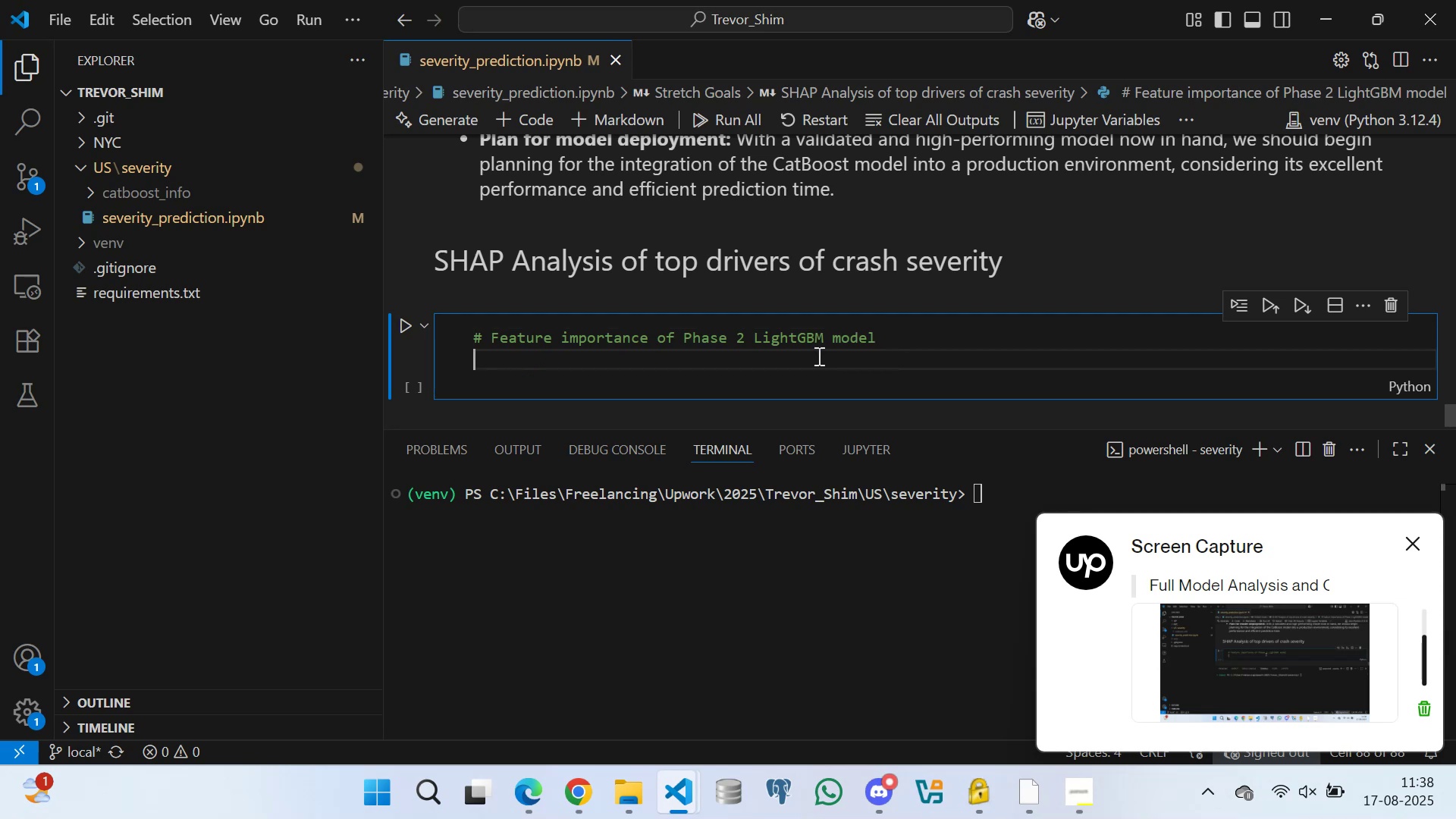 
triple_click([817, 356])
 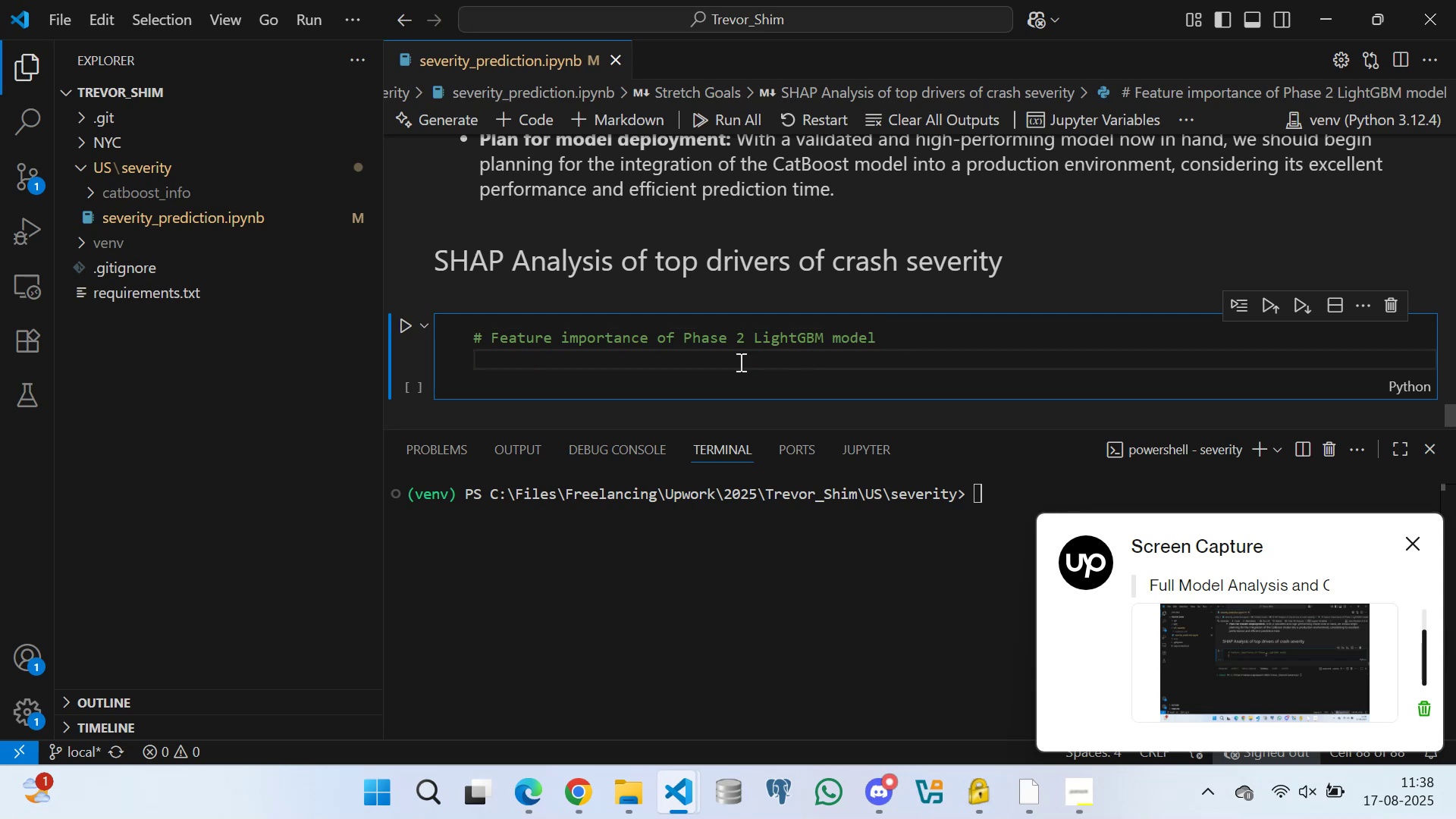 
triple_click([698, 361])
 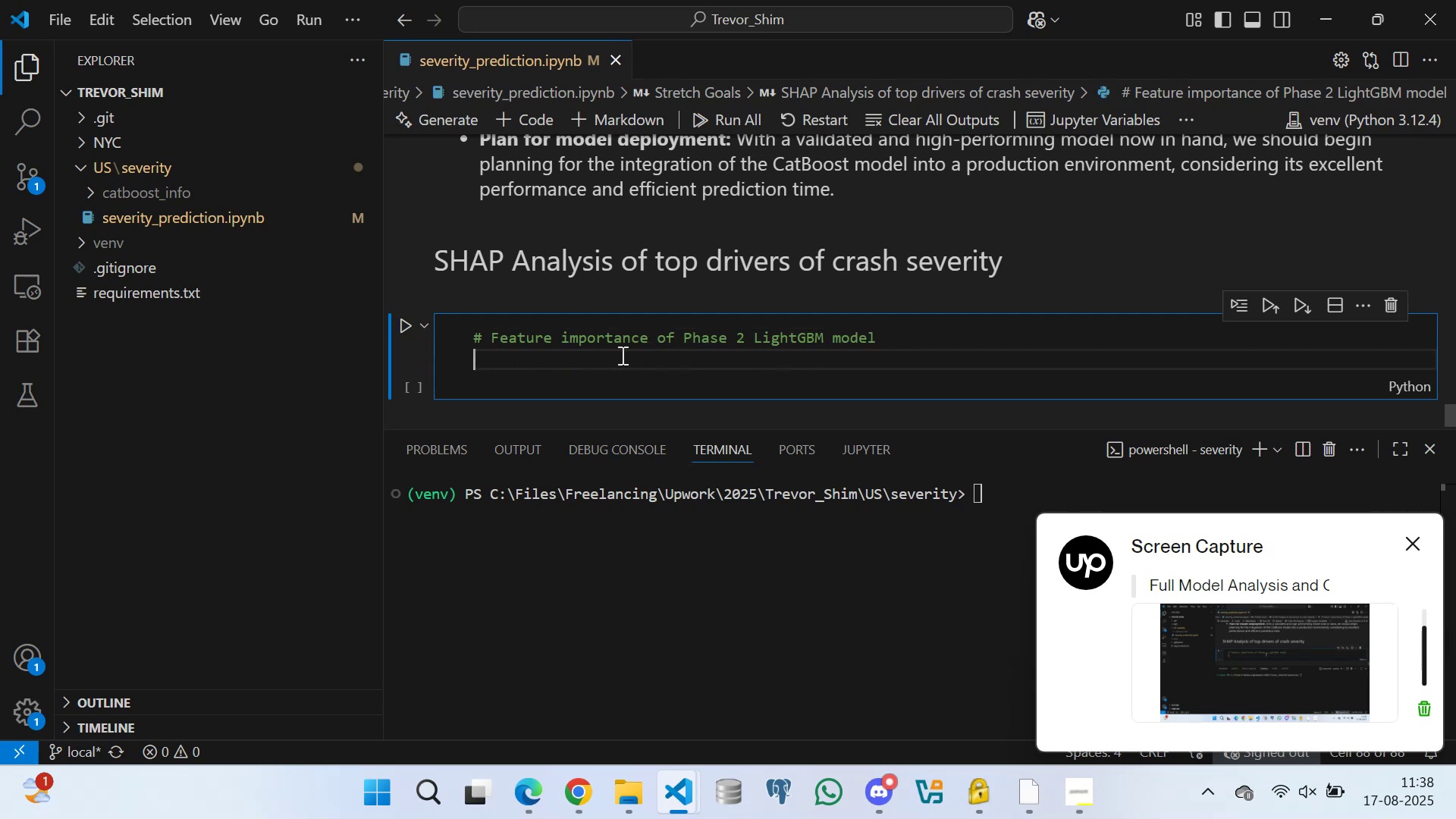 
triple_click([619, 355])
 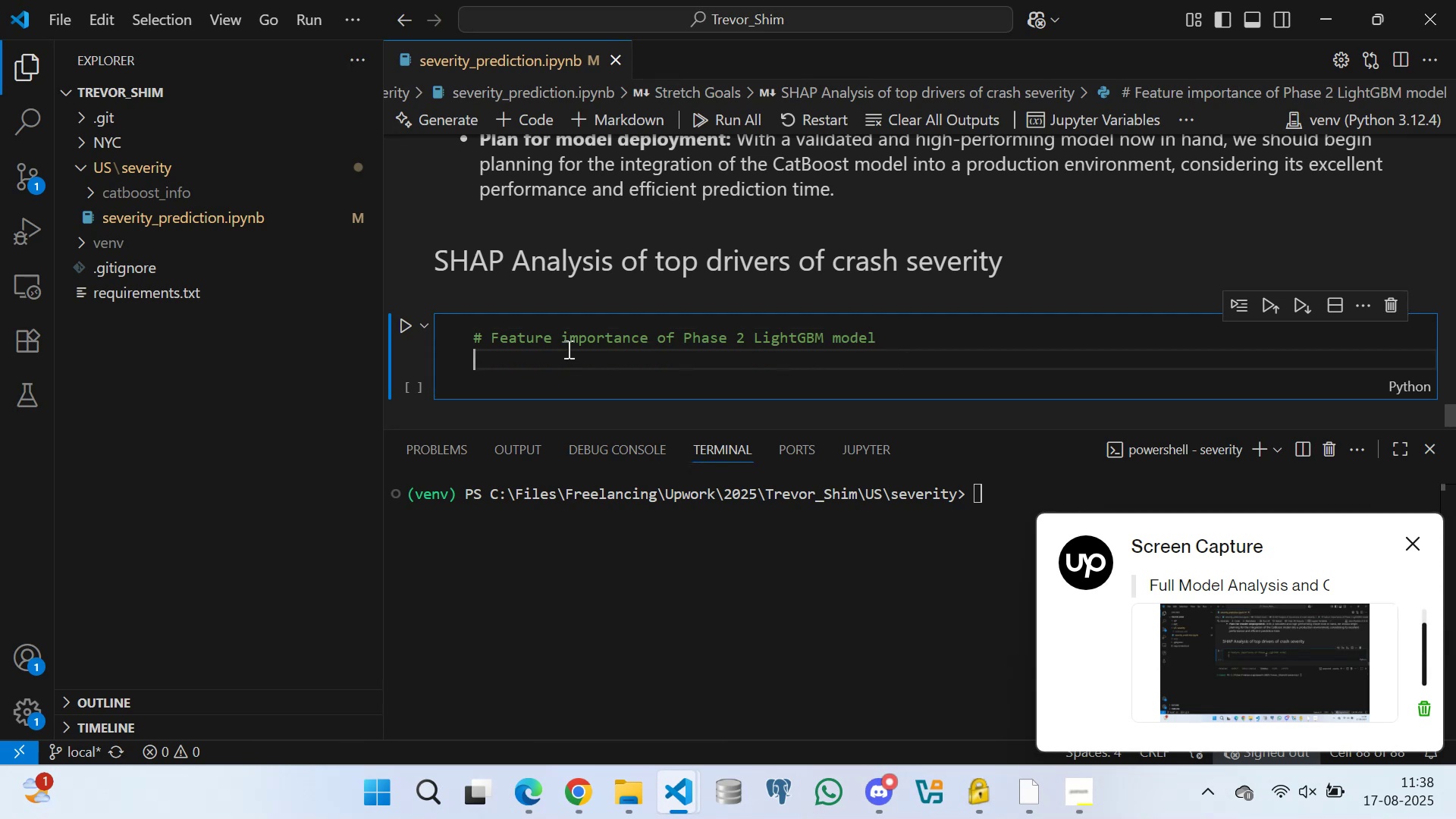 
triple_click([567, 349])
 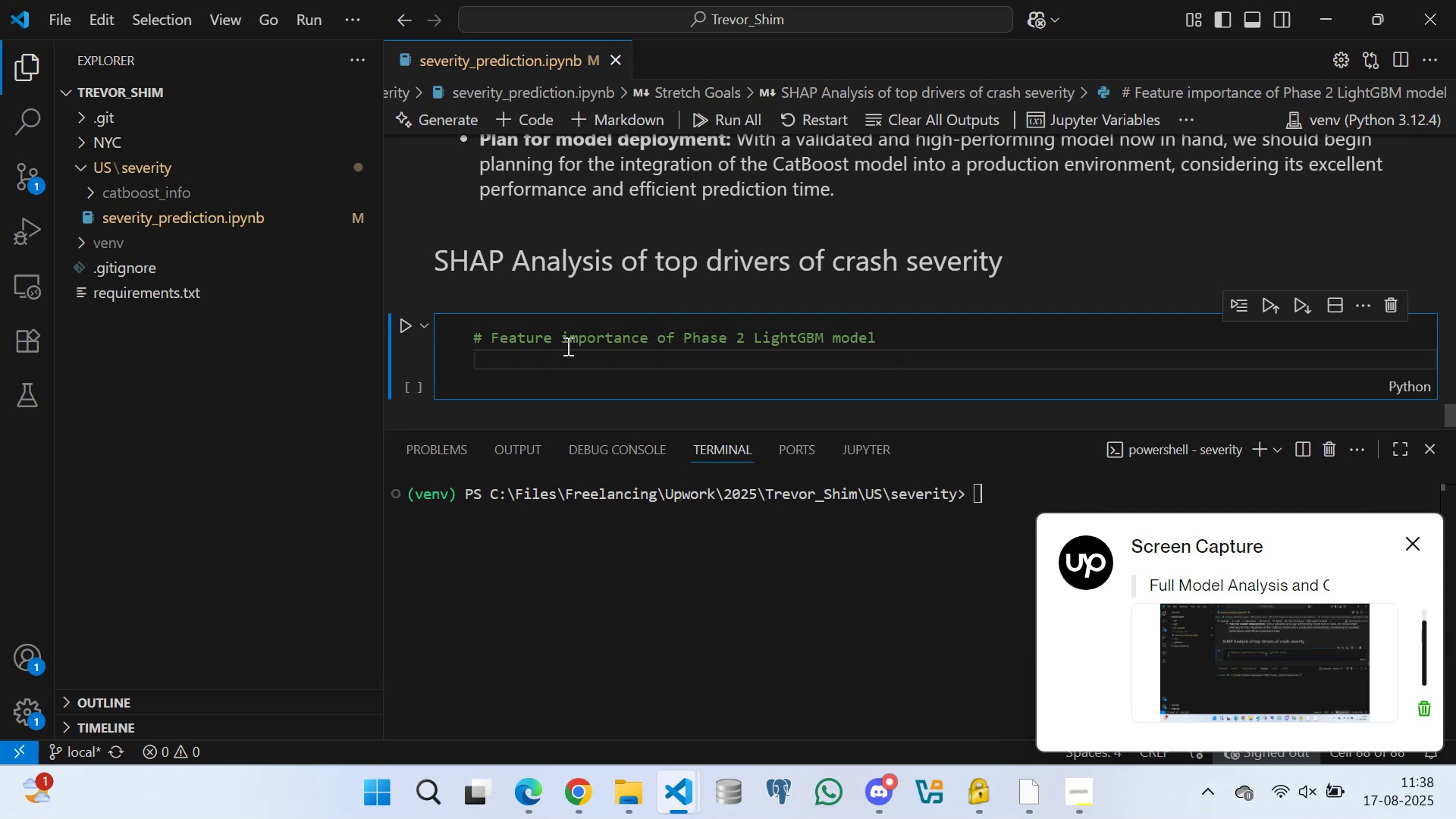 
left_click_drag(start_coordinate=[595, 346], to_coordinate=[604, 346])
 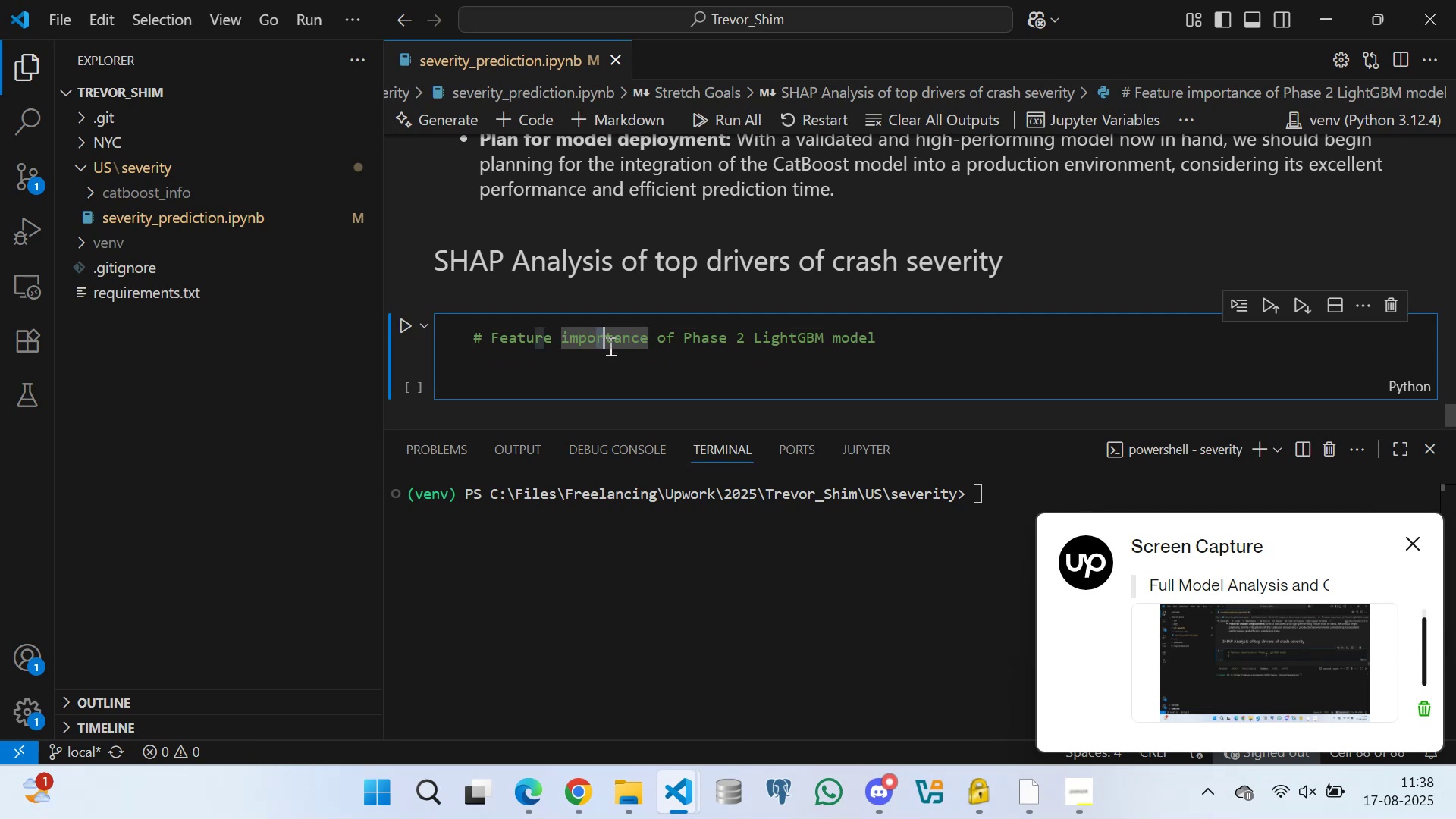 
left_click_drag(start_coordinate=[708, 347], to_coordinate=[717, 348])
 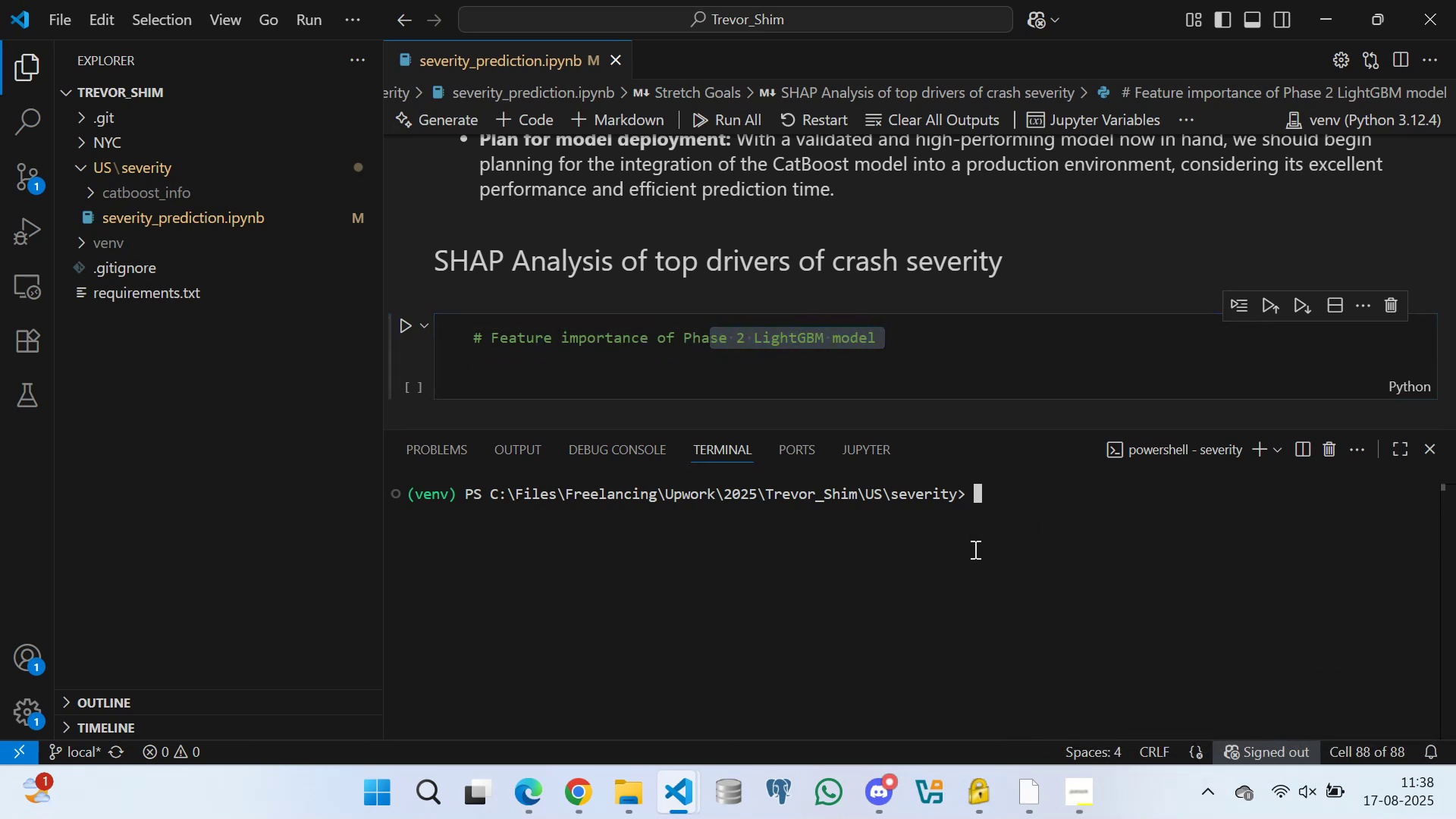 
type(pip install shap)
 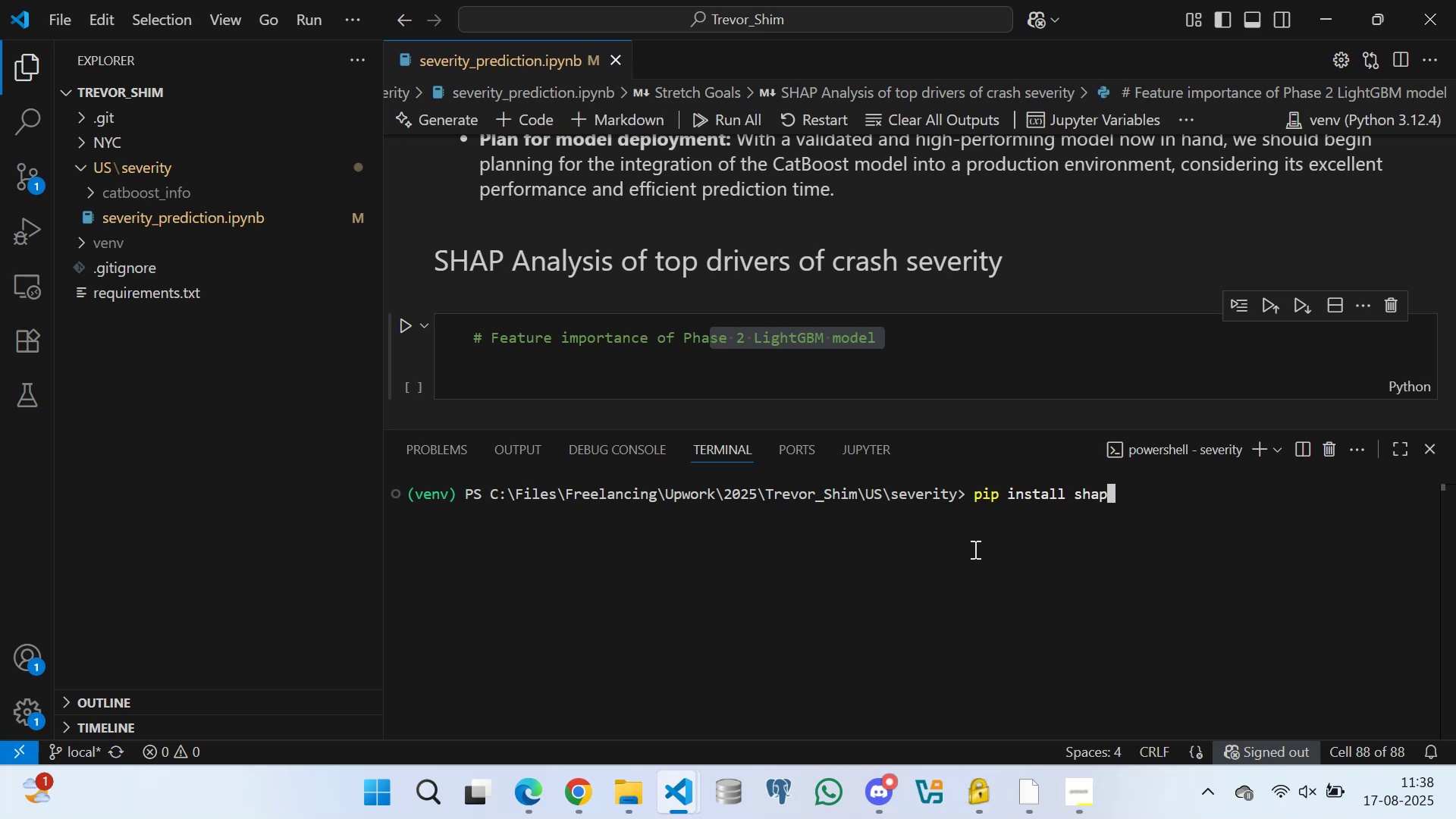 
key(Enter)
 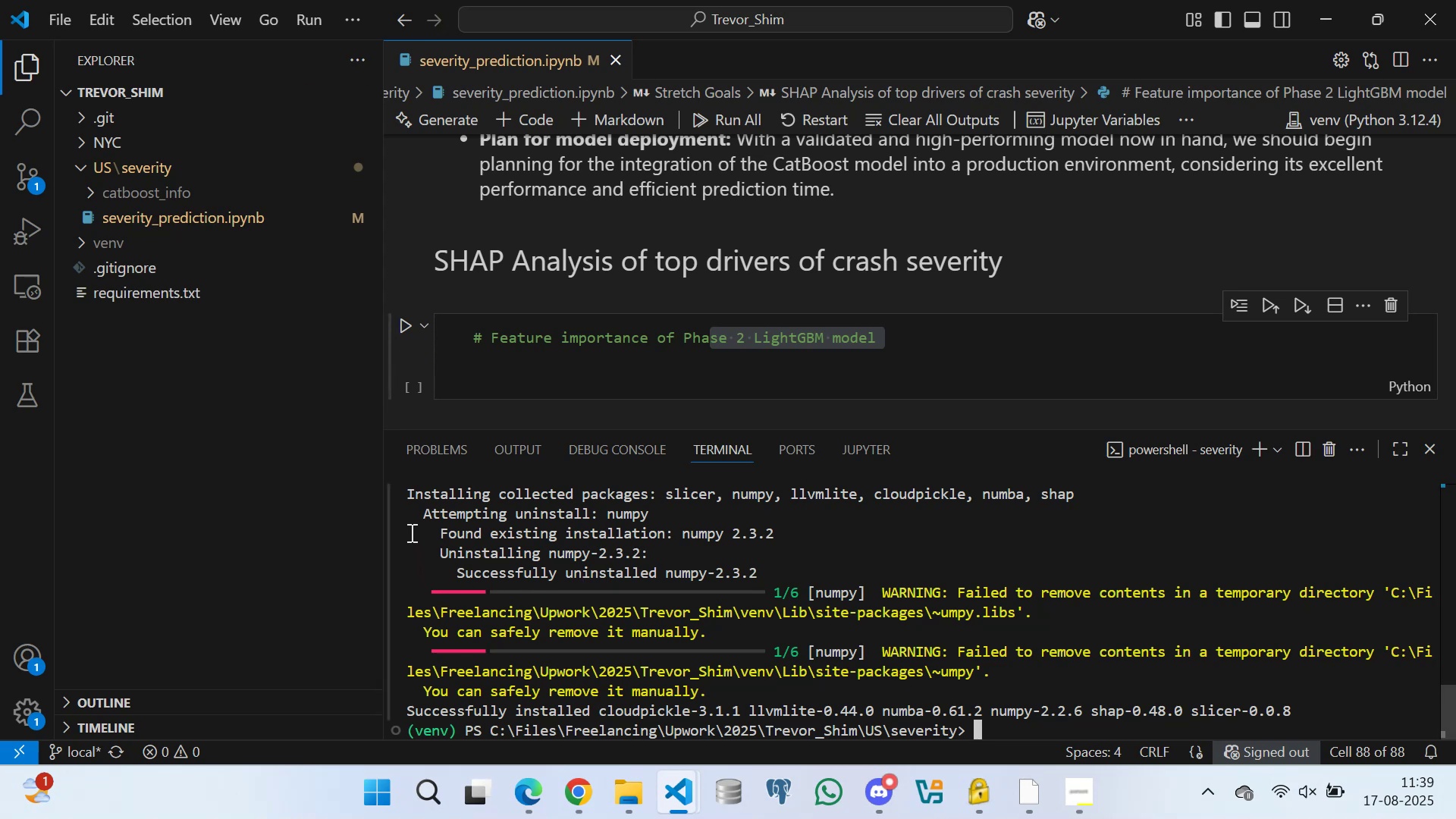 
wait(86.74)
 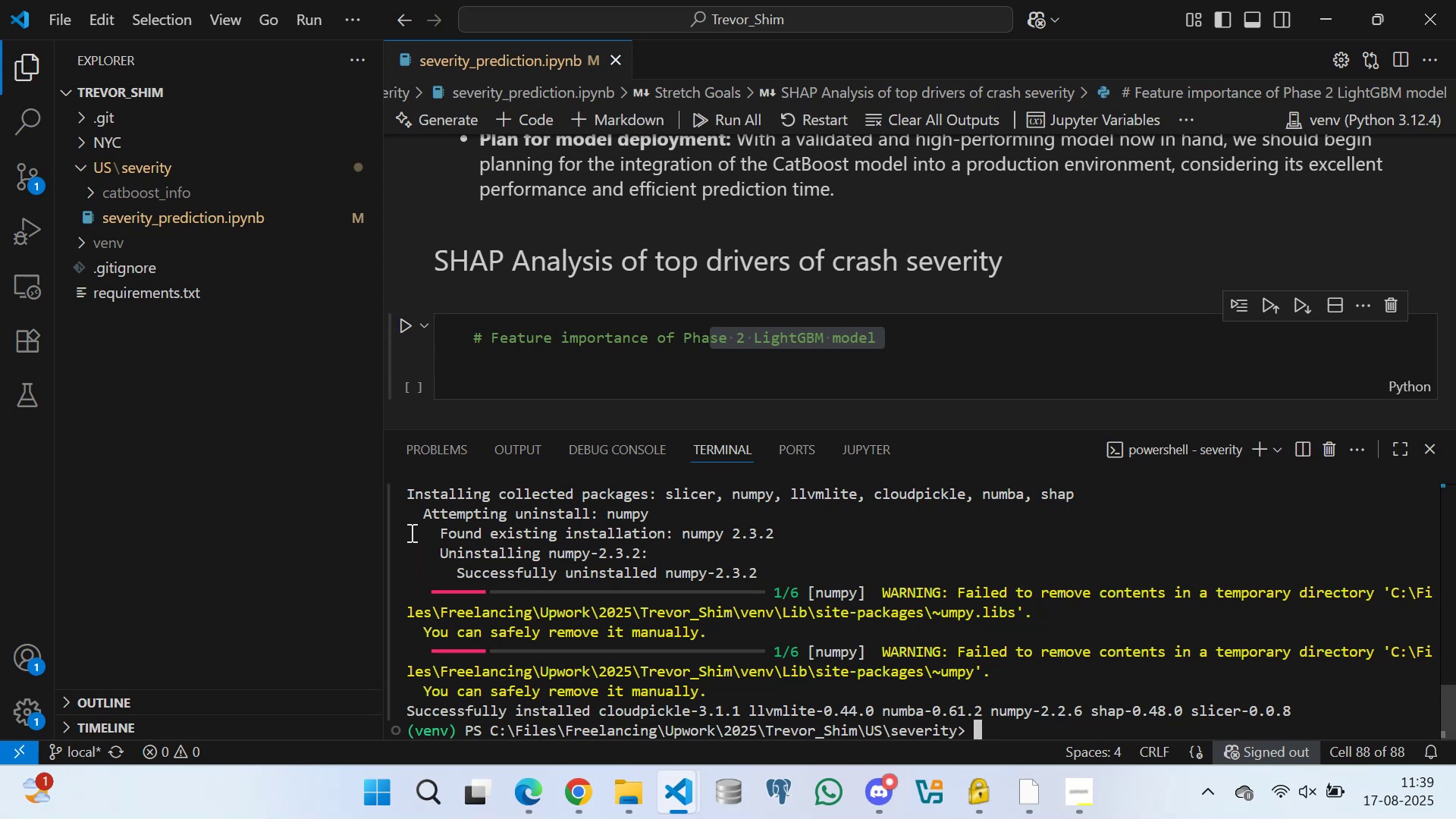 
left_click([84, 240])
 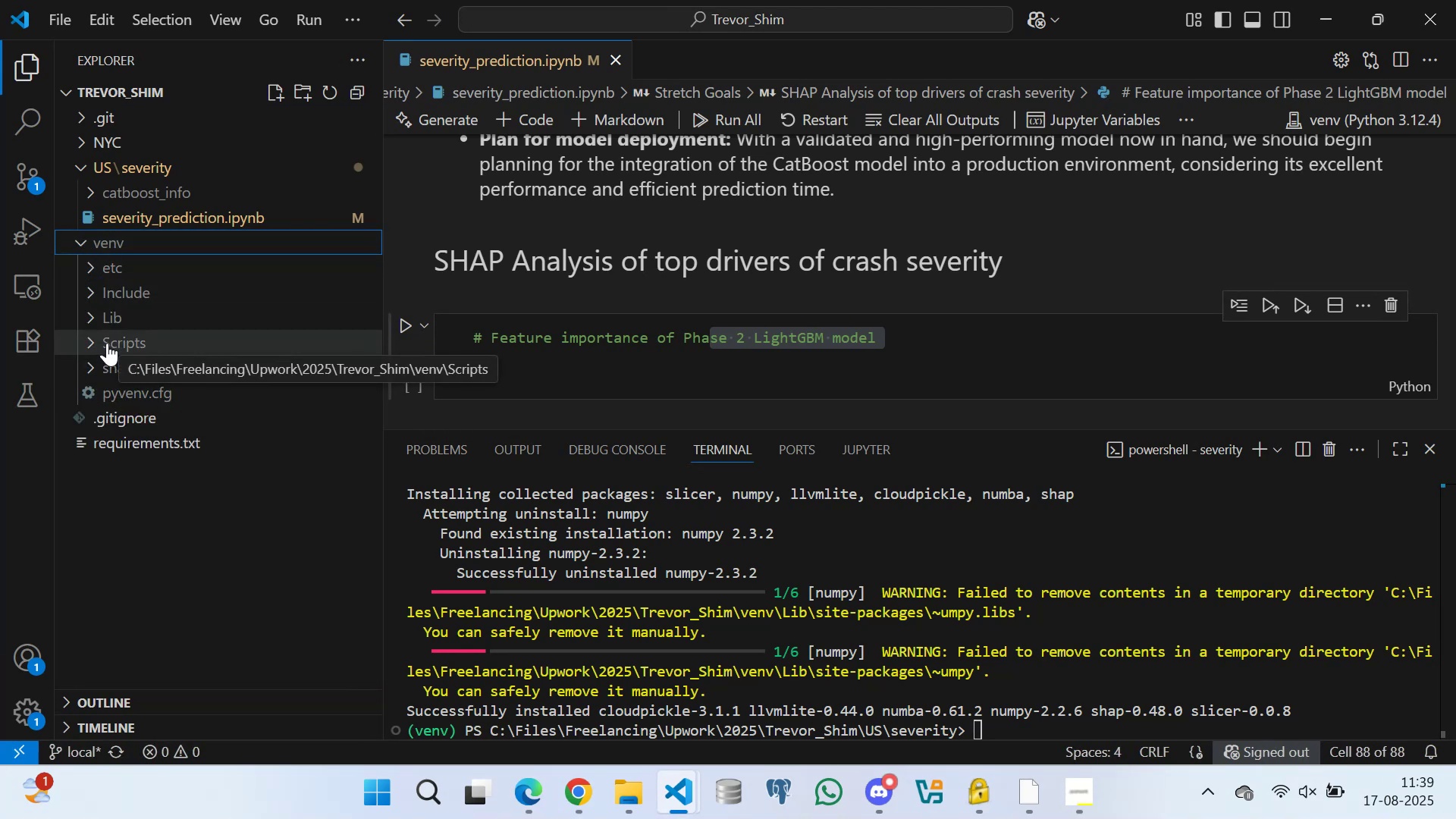 
wait(6.81)
 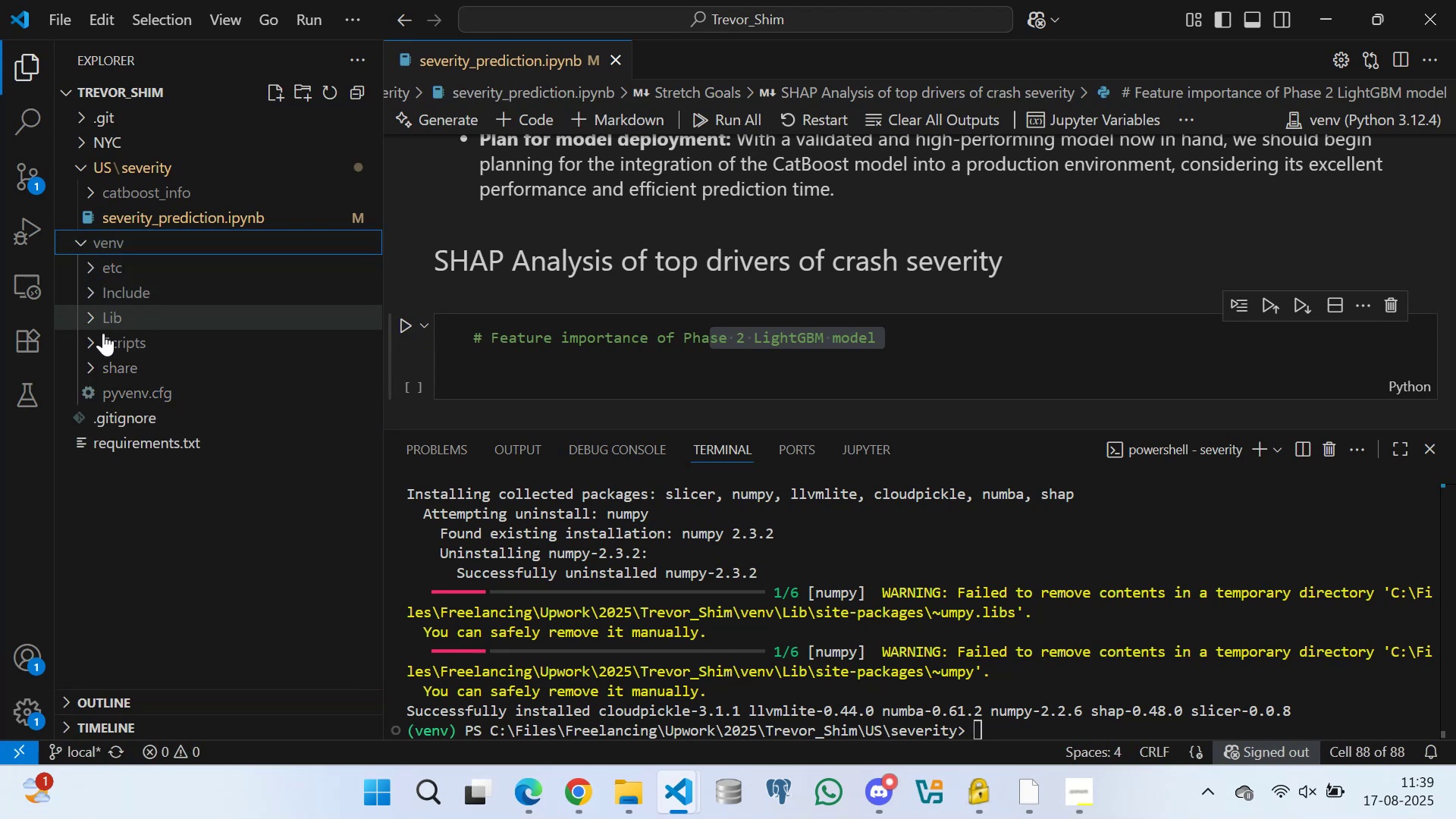 
left_click([105, 311])
 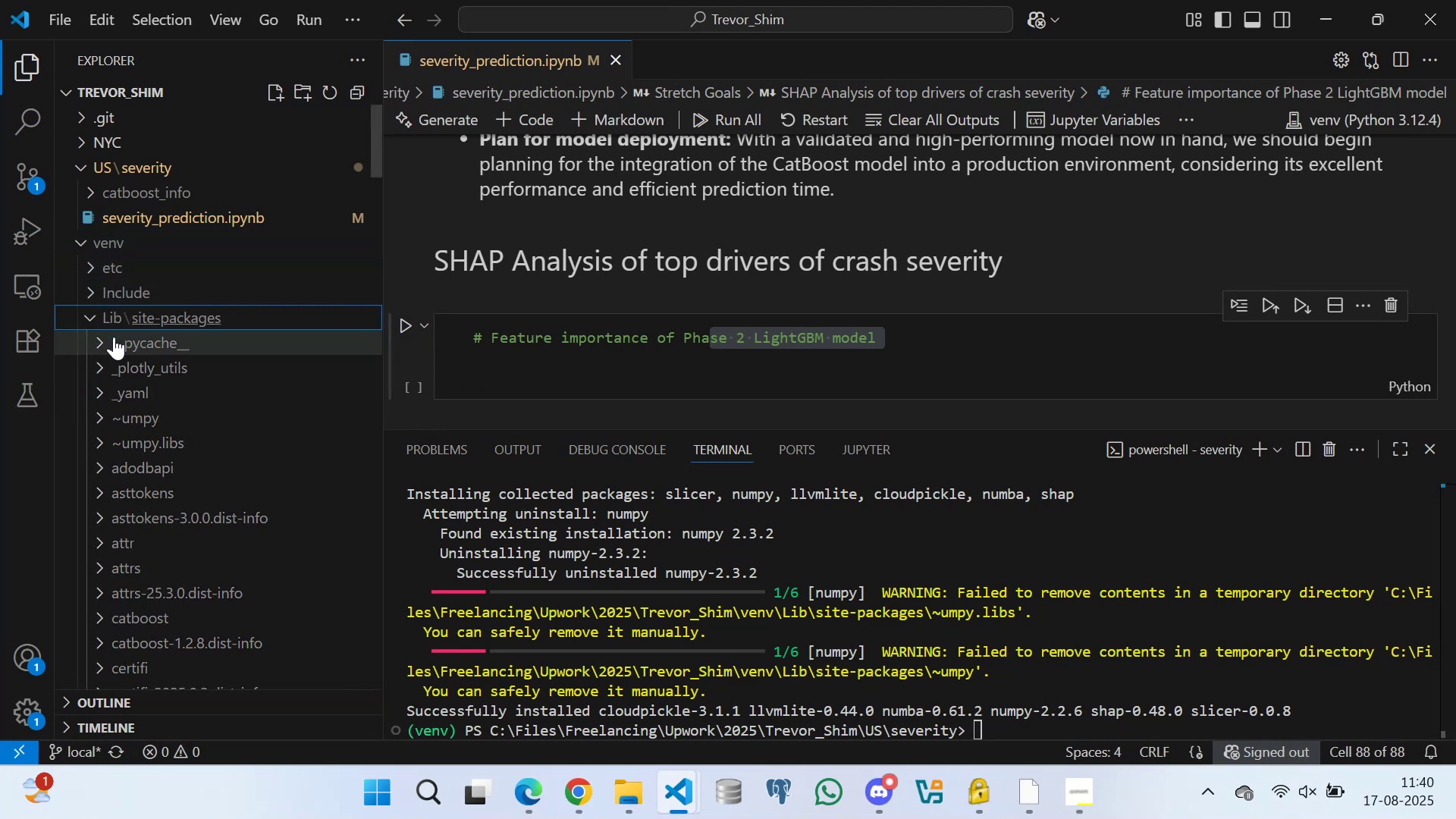 
mouse_move([140, 465])
 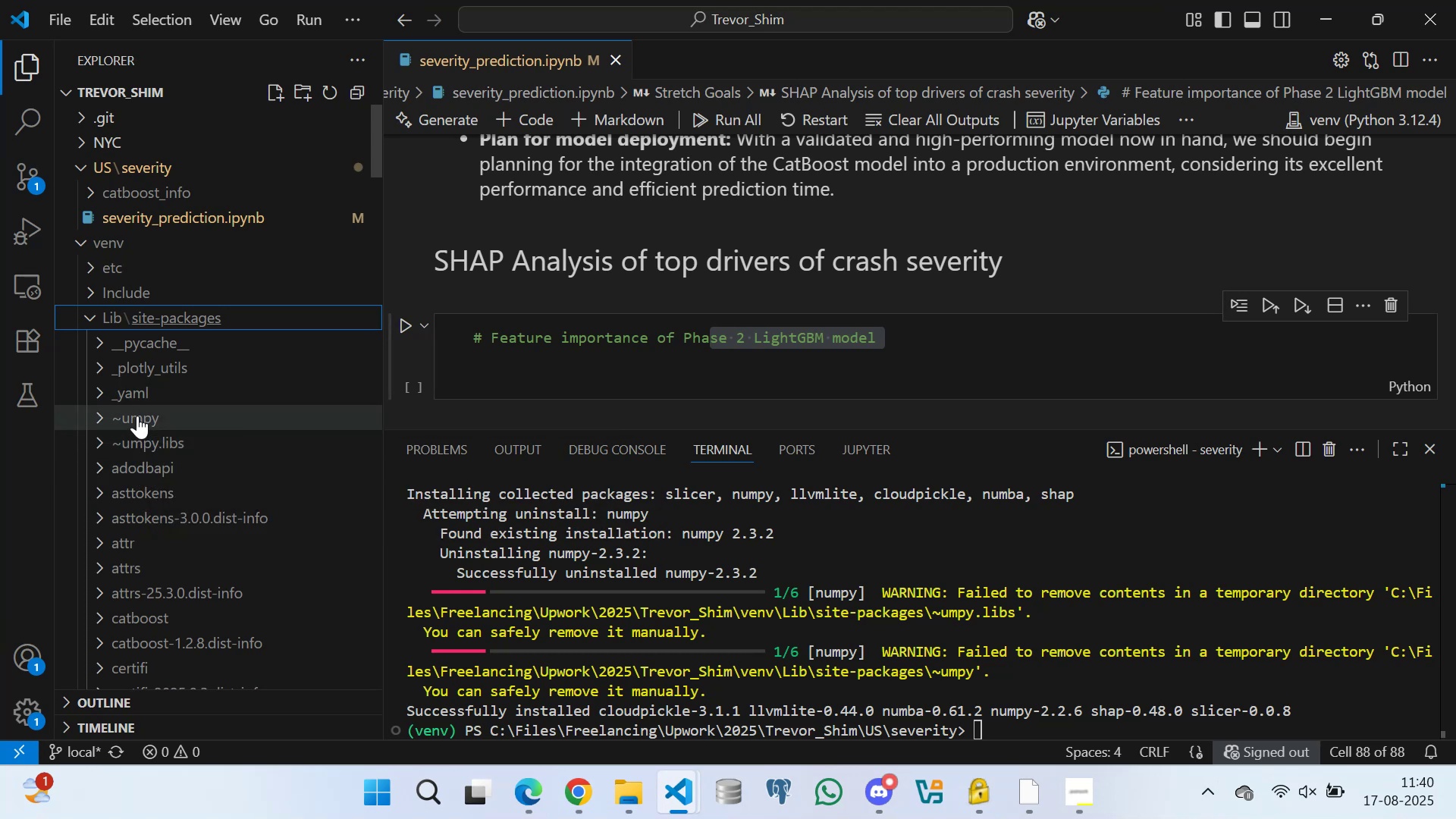 
left_click([99, 413])
 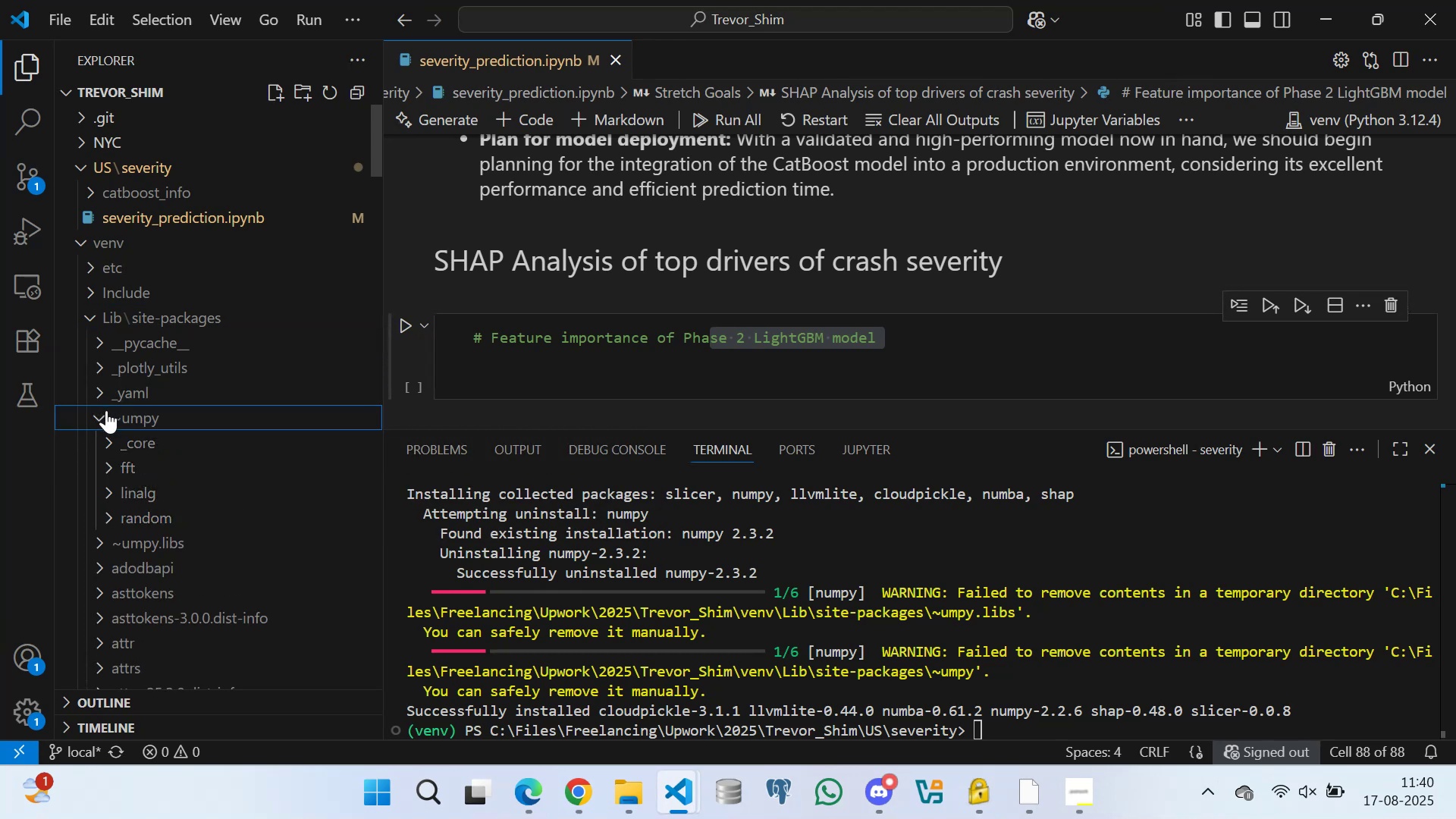 
left_click([106, 410])
 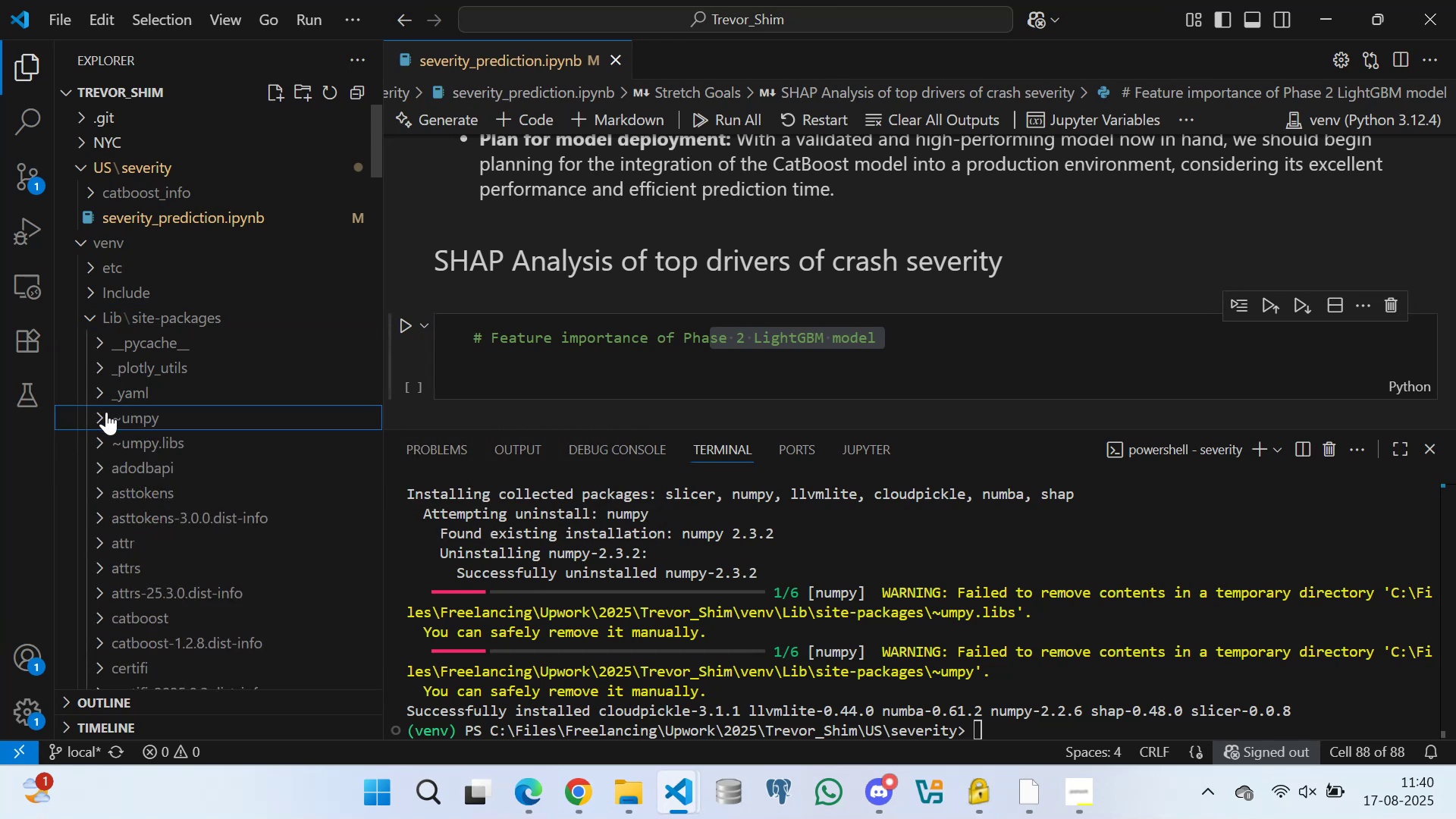 
right_click([106, 412])
 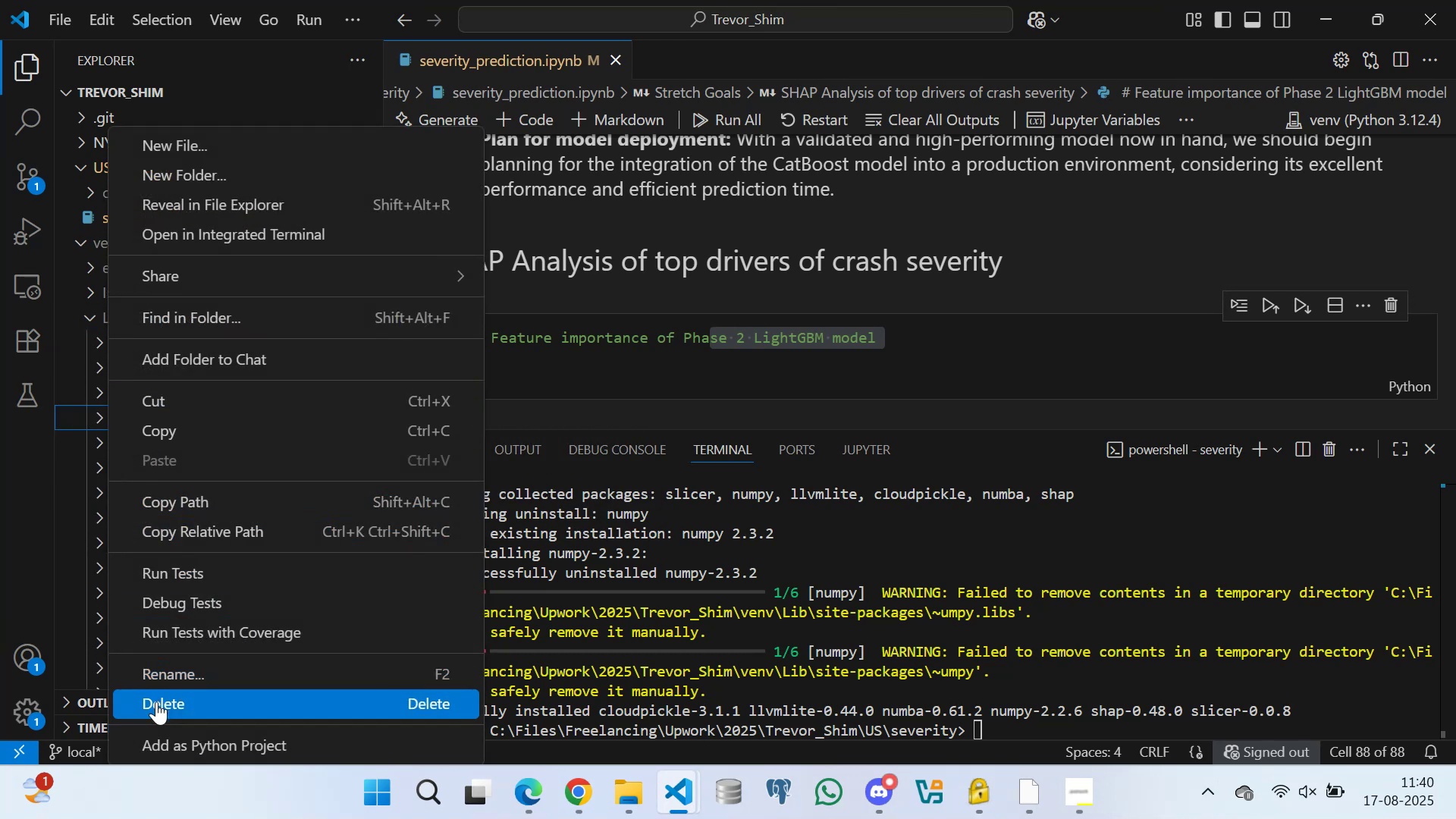 
left_click([155, 702])
 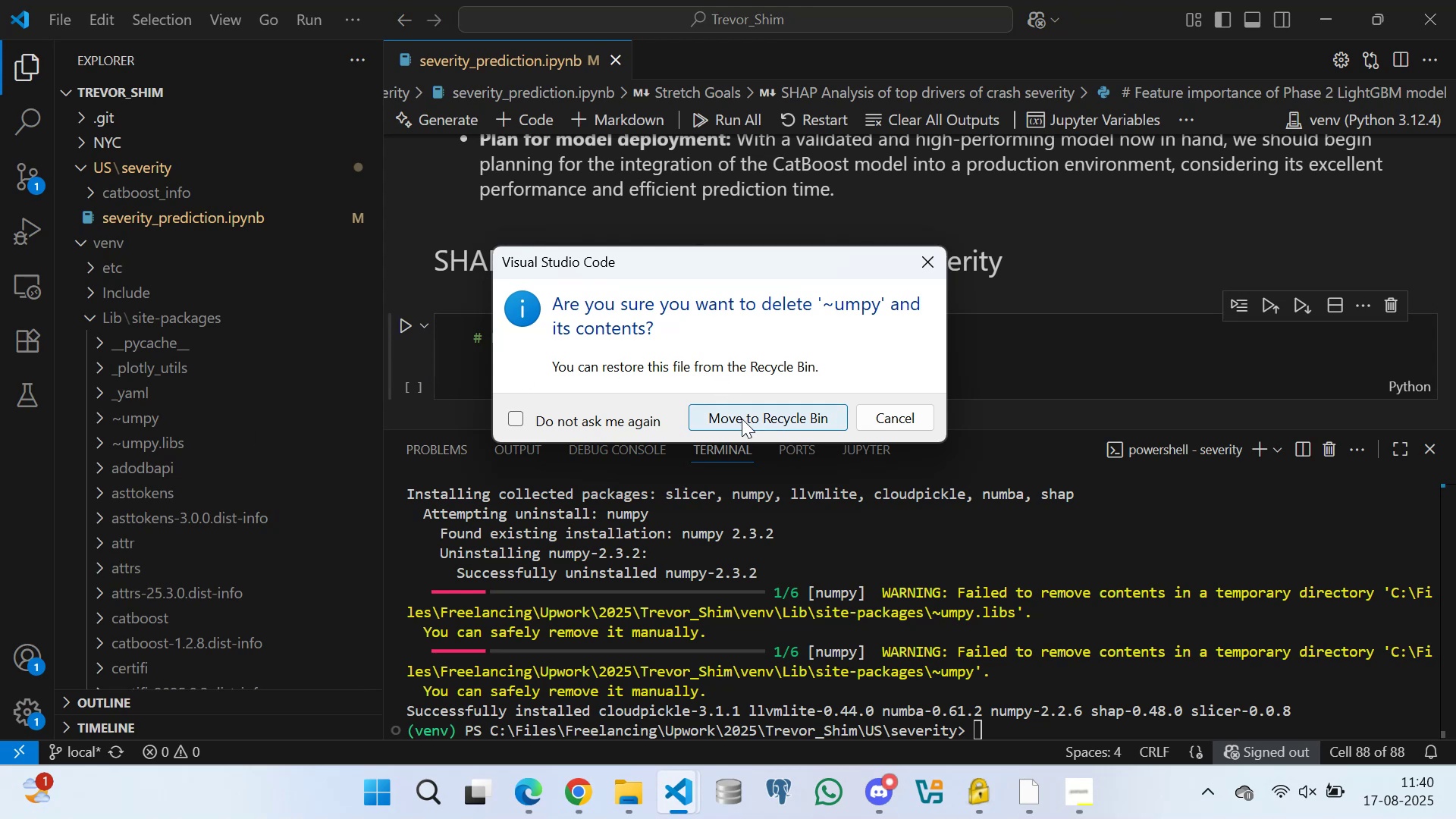 
left_click([742, 419])
 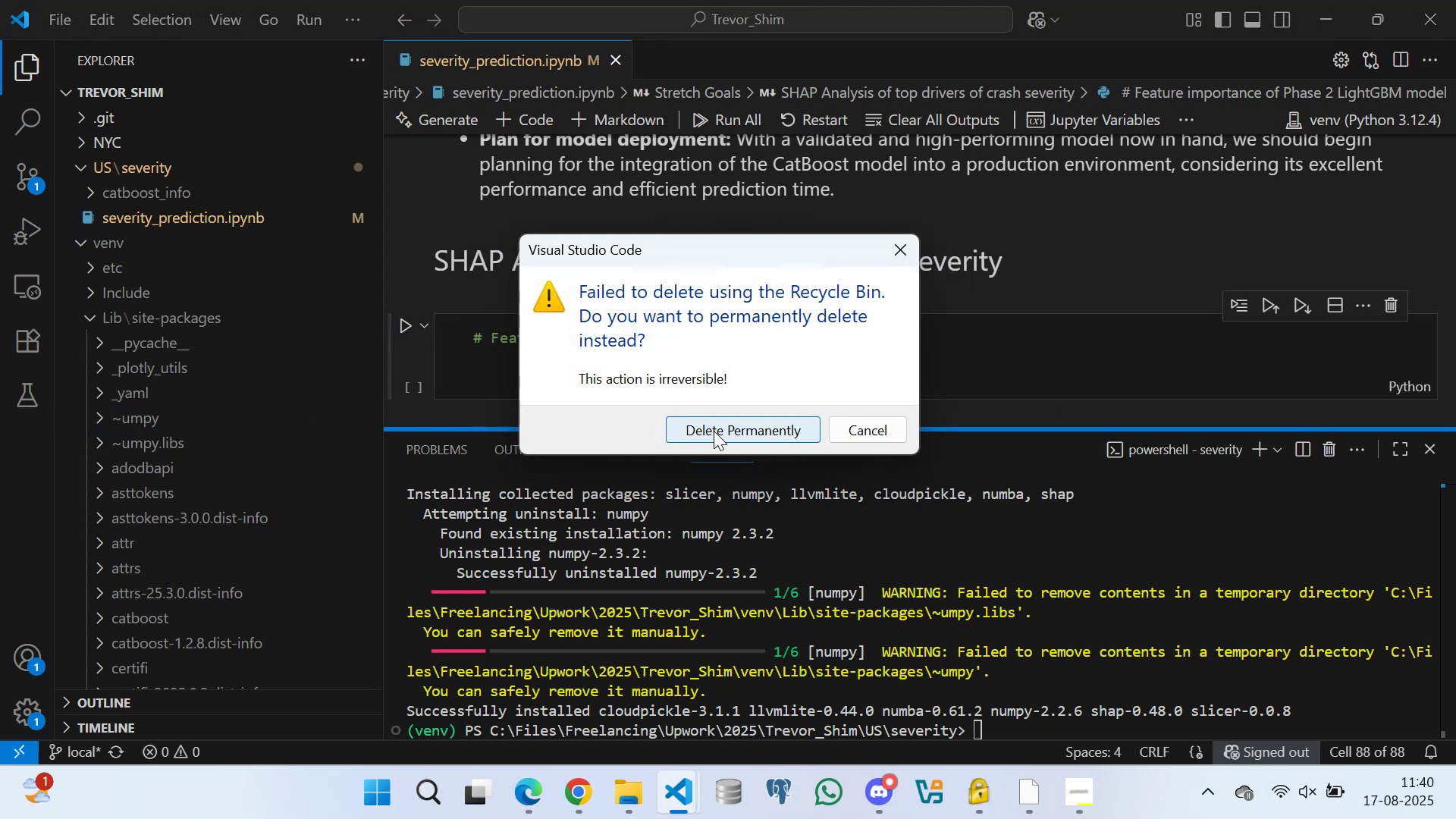 
wait(6.66)
 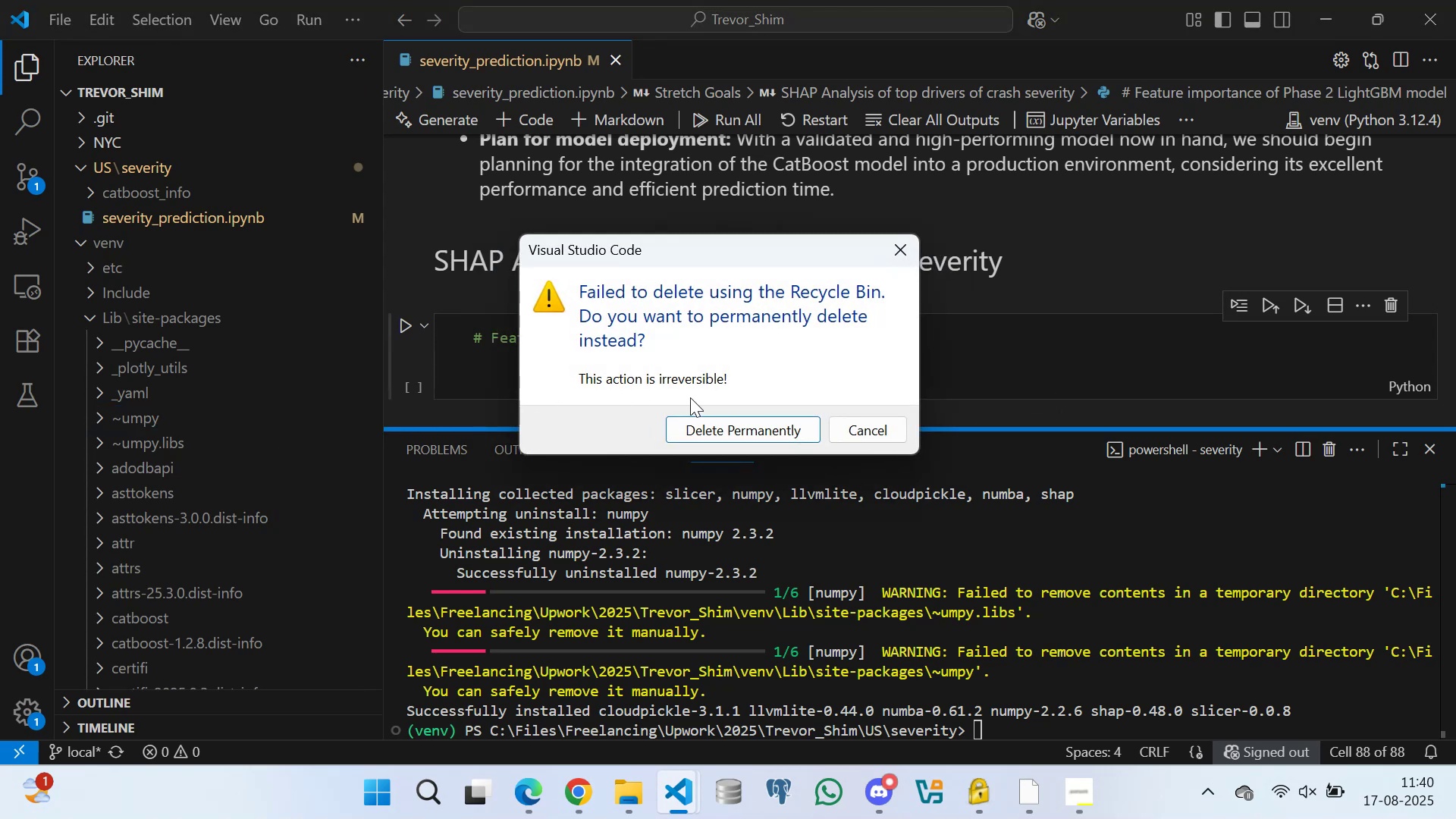 
left_click([709, 426])
 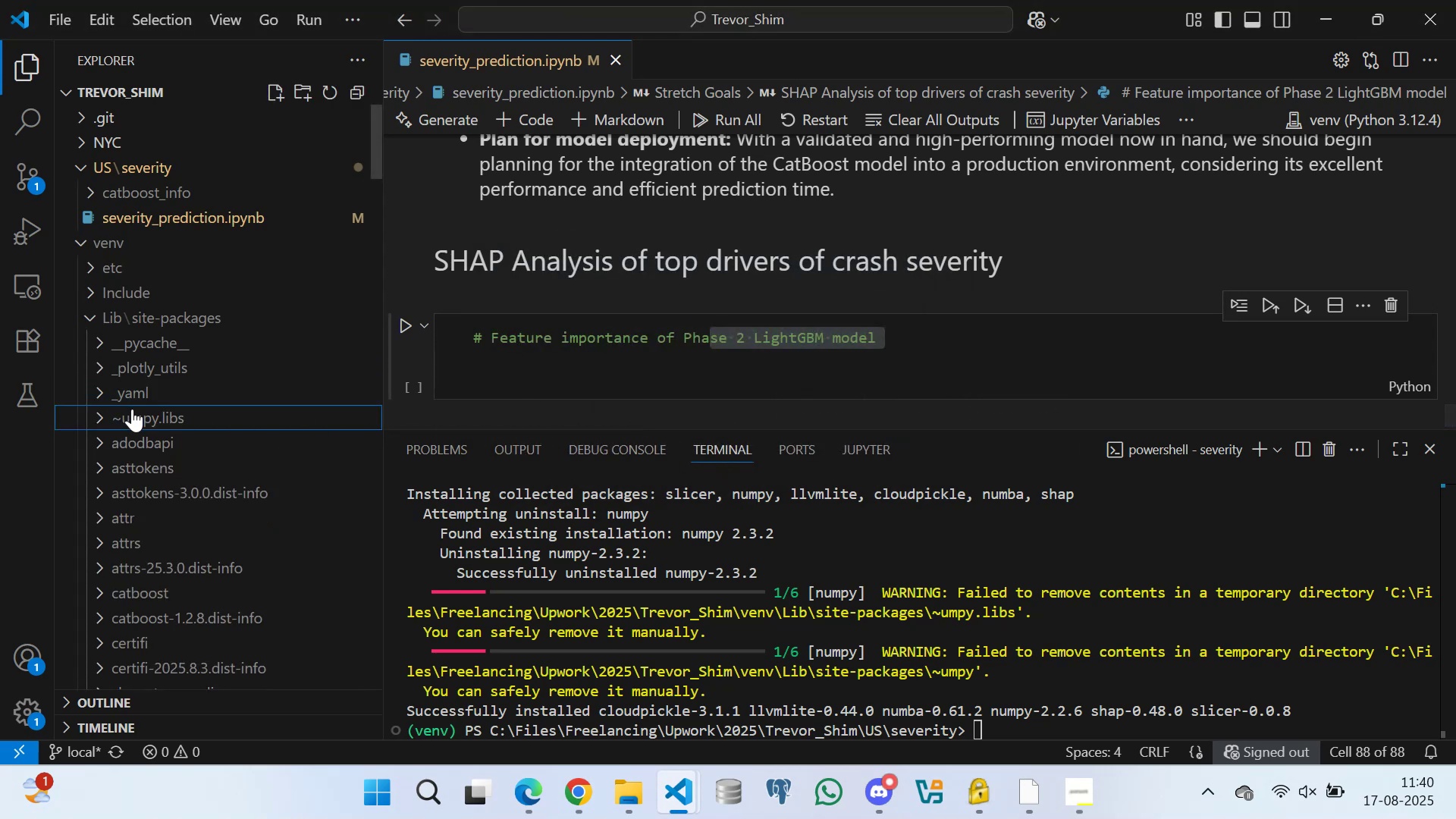 
left_click([145, 411])
 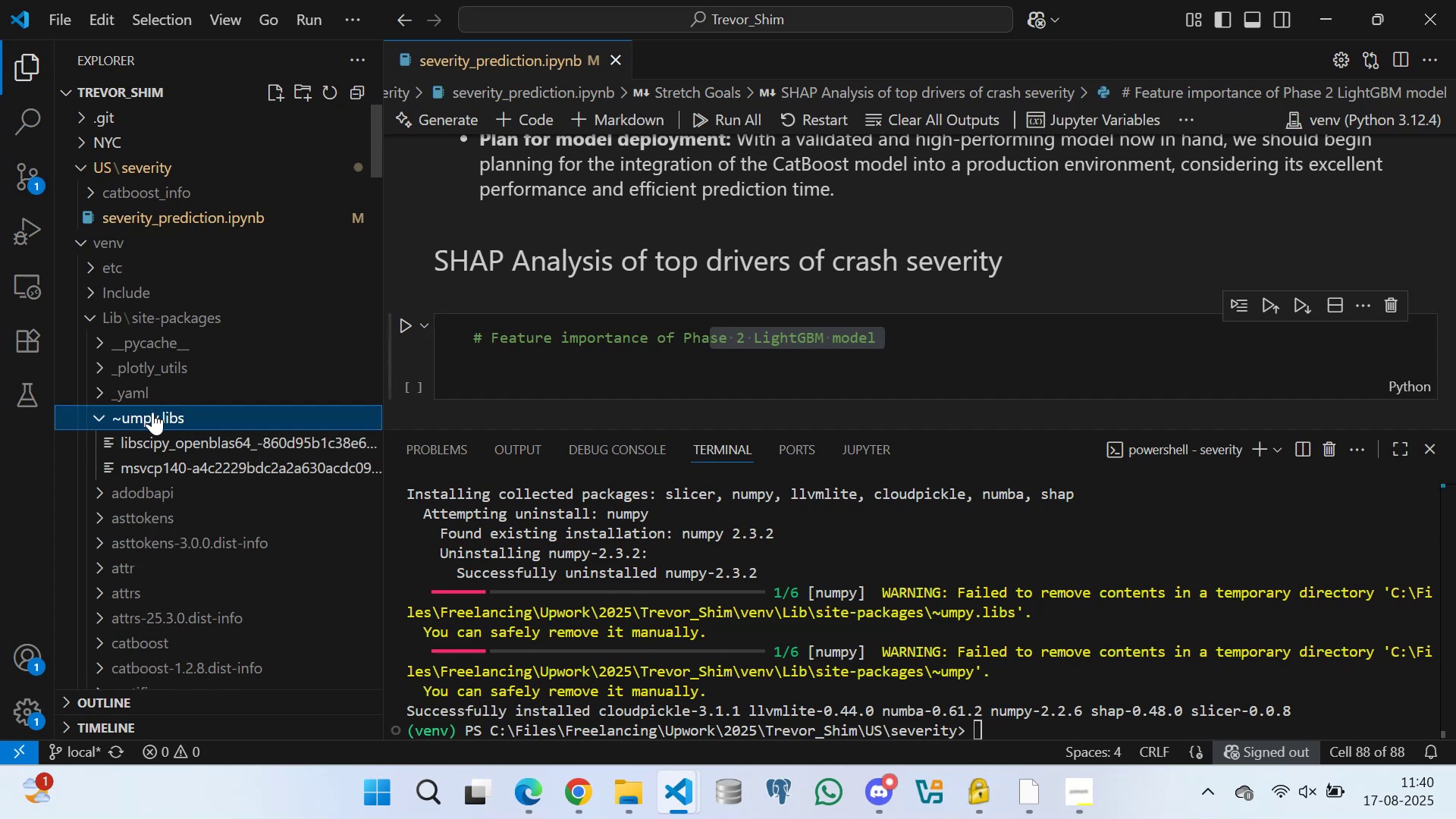 
left_click([152, 412])
 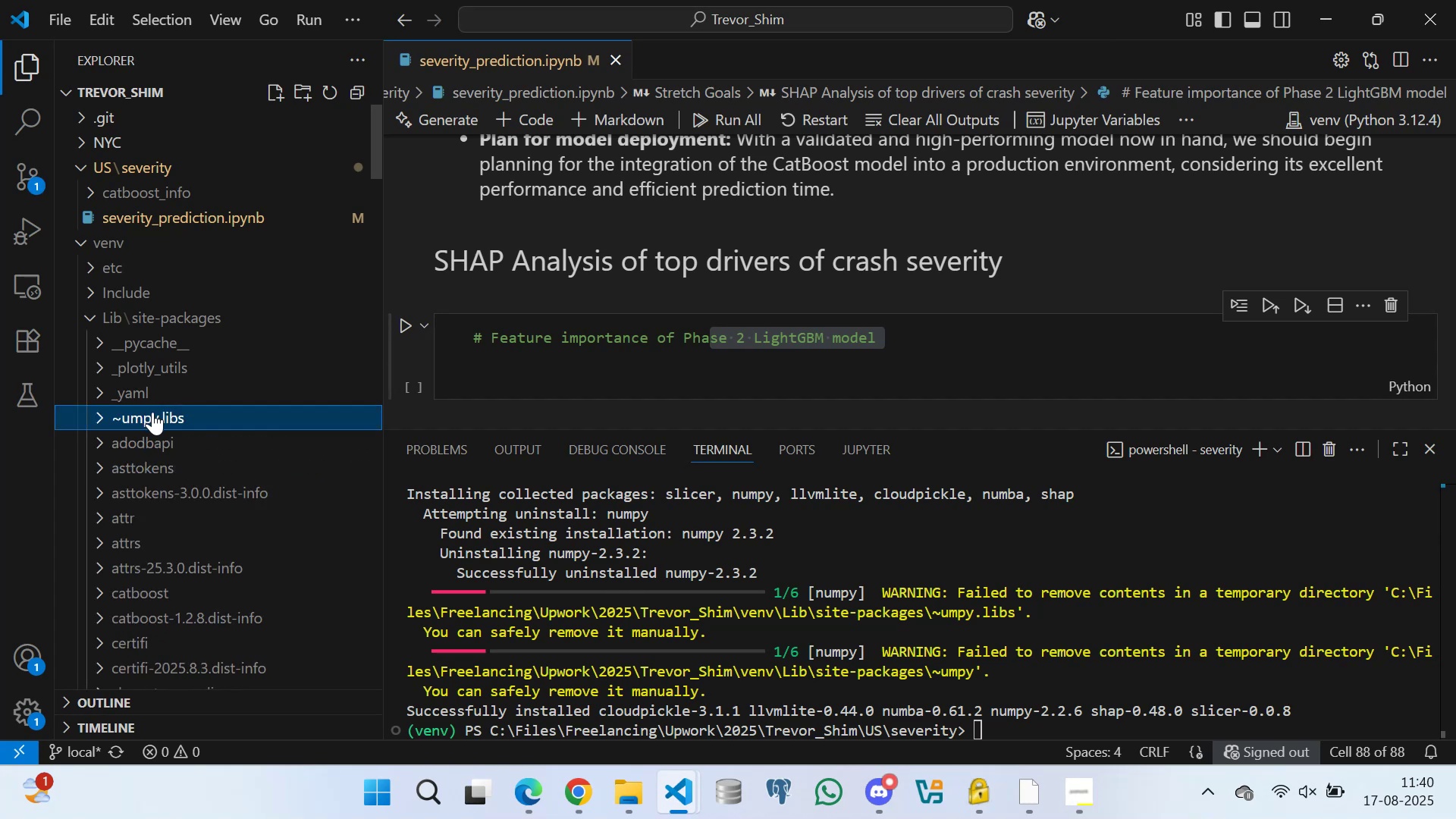 
right_click([152, 412])
 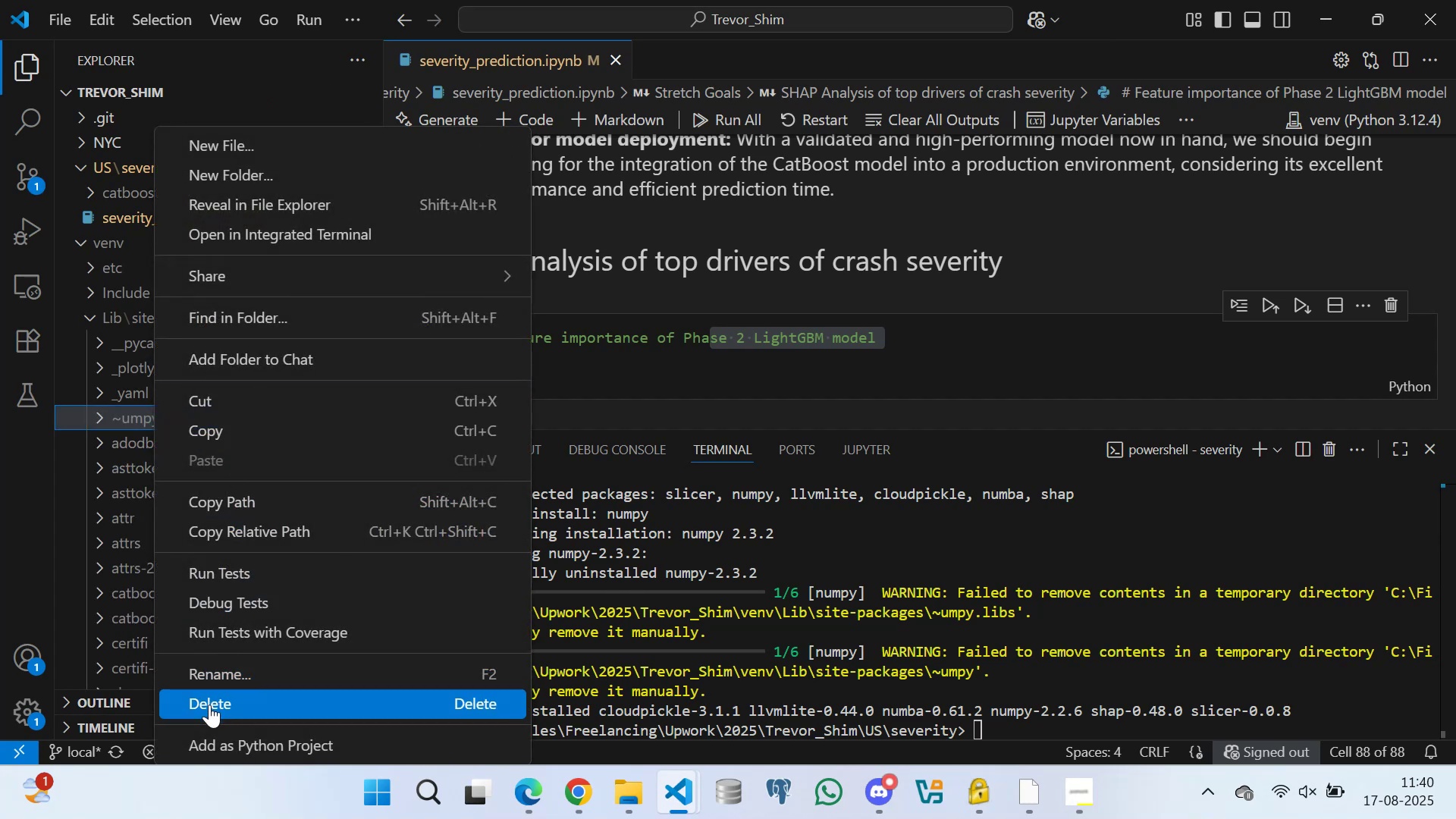 
left_click([209, 704])
 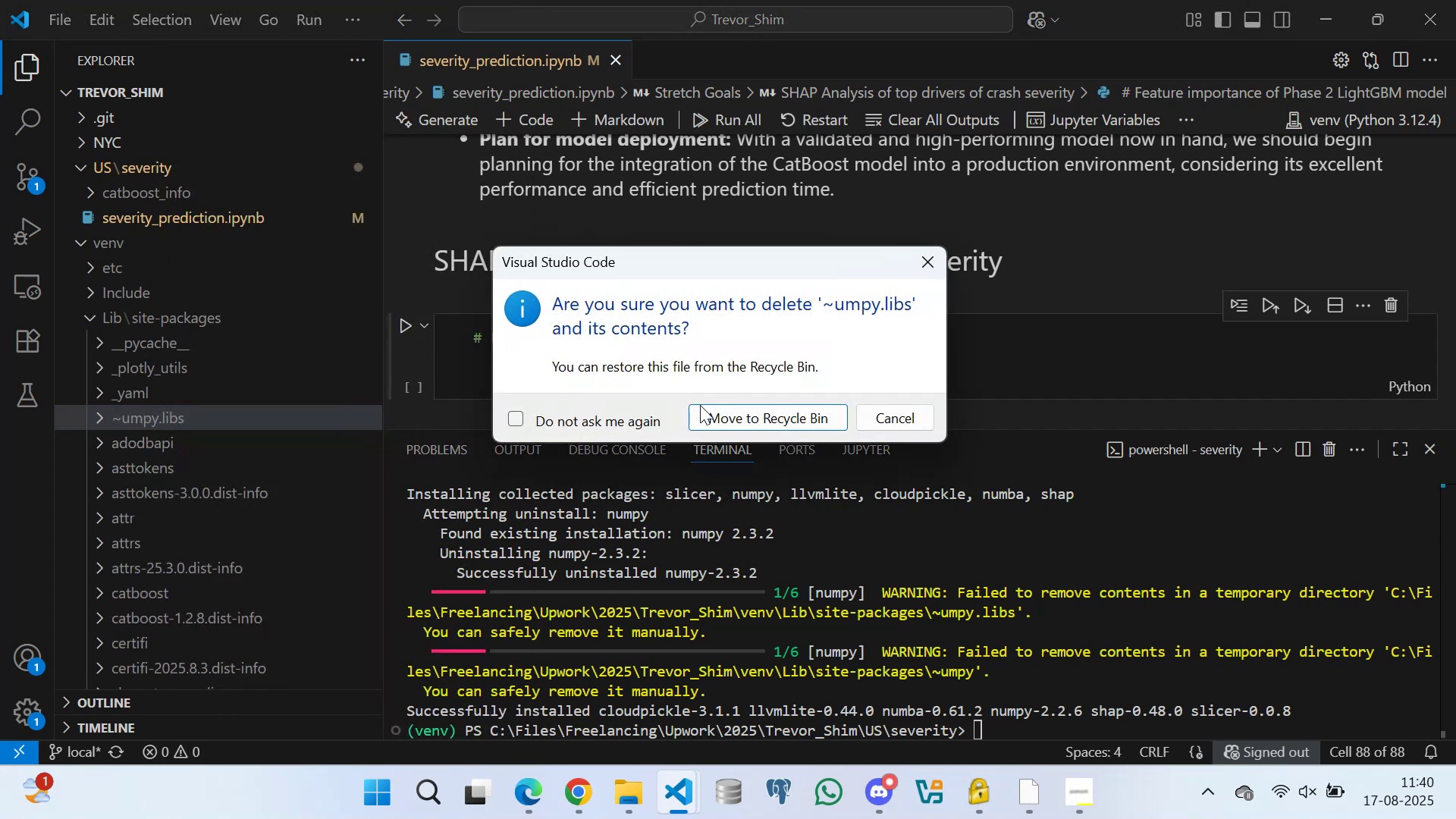 
left_click([721, 410])
 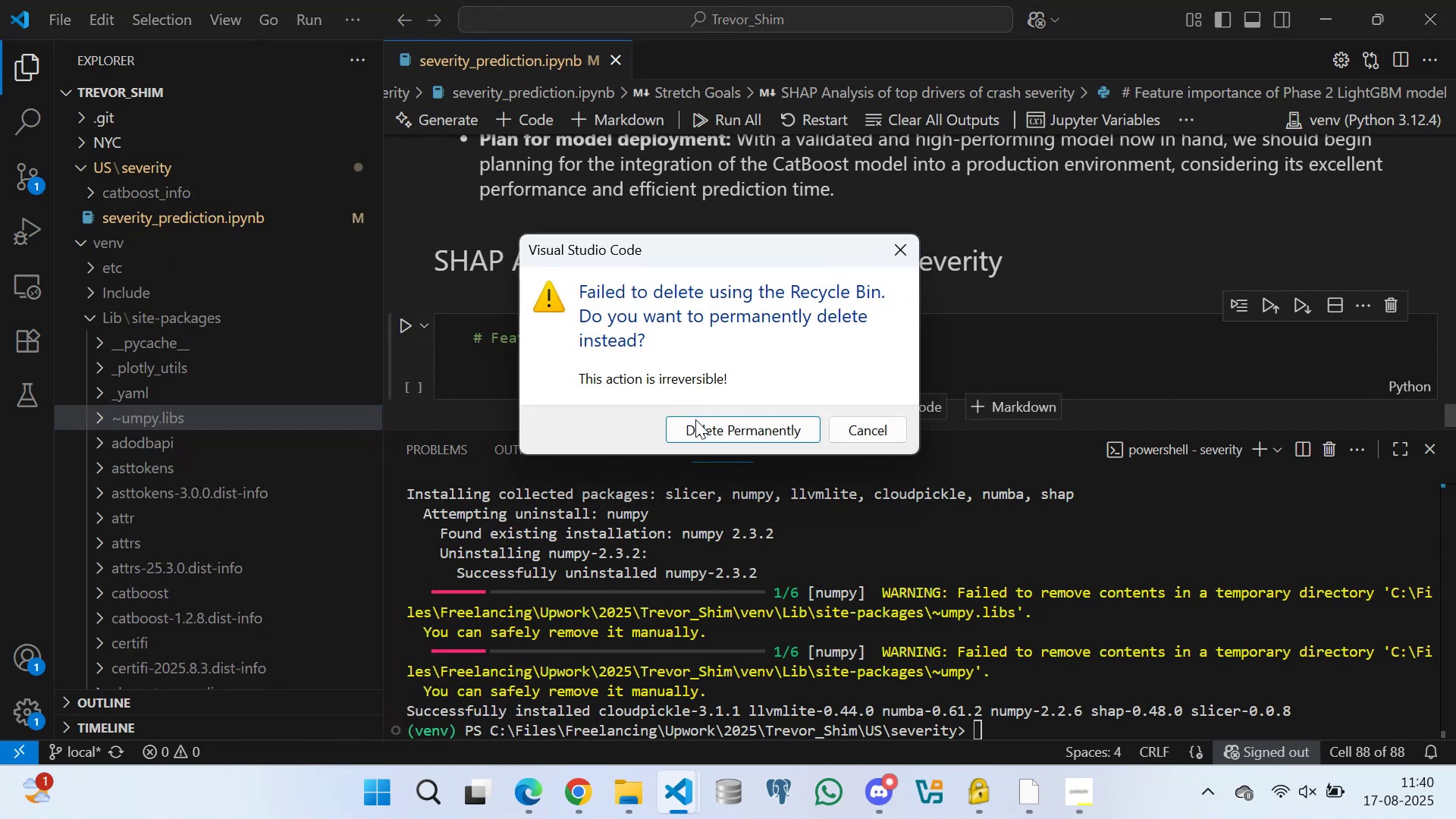 
left_click([696, 422])
 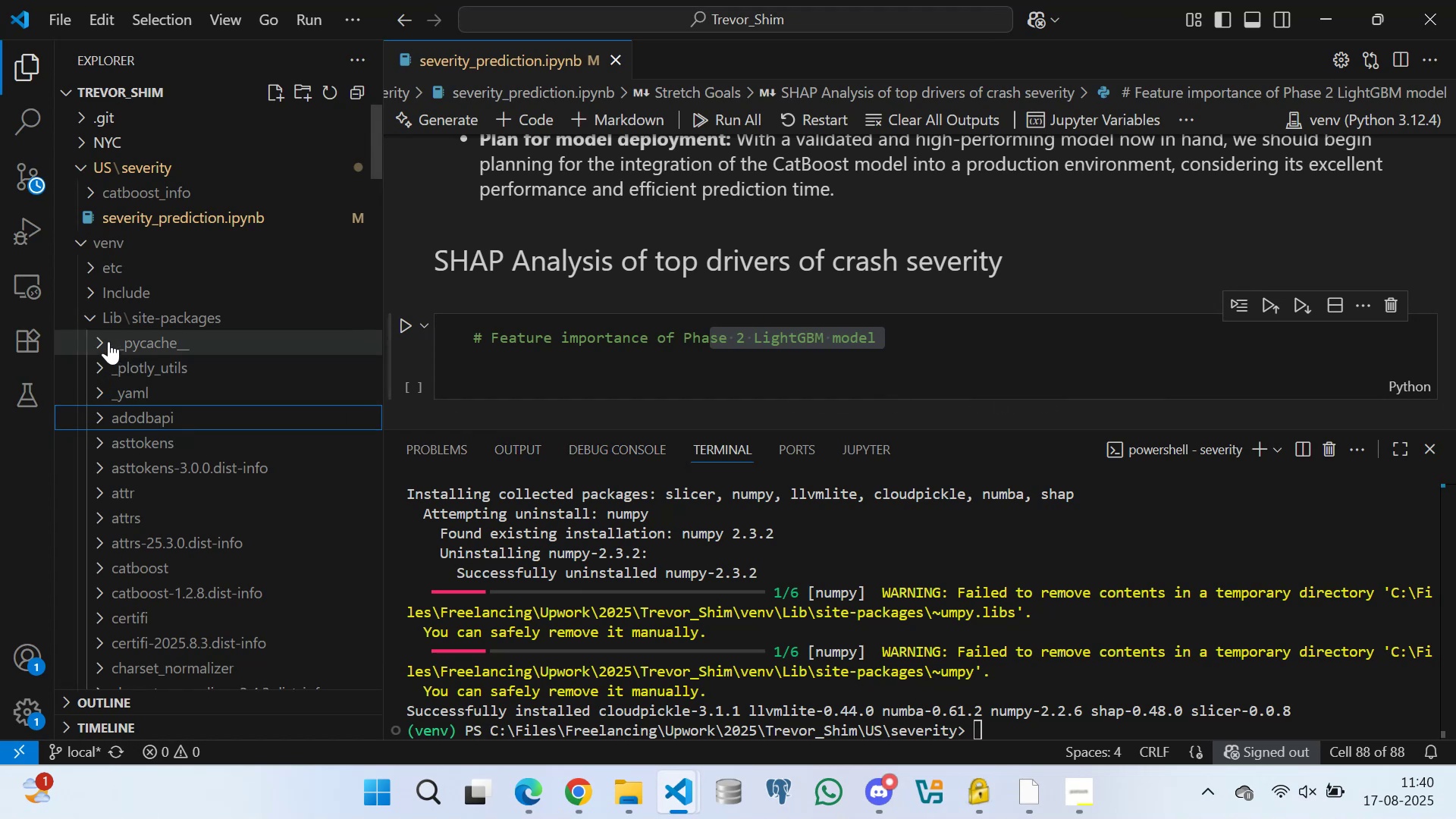 
left_click([87, 318])
 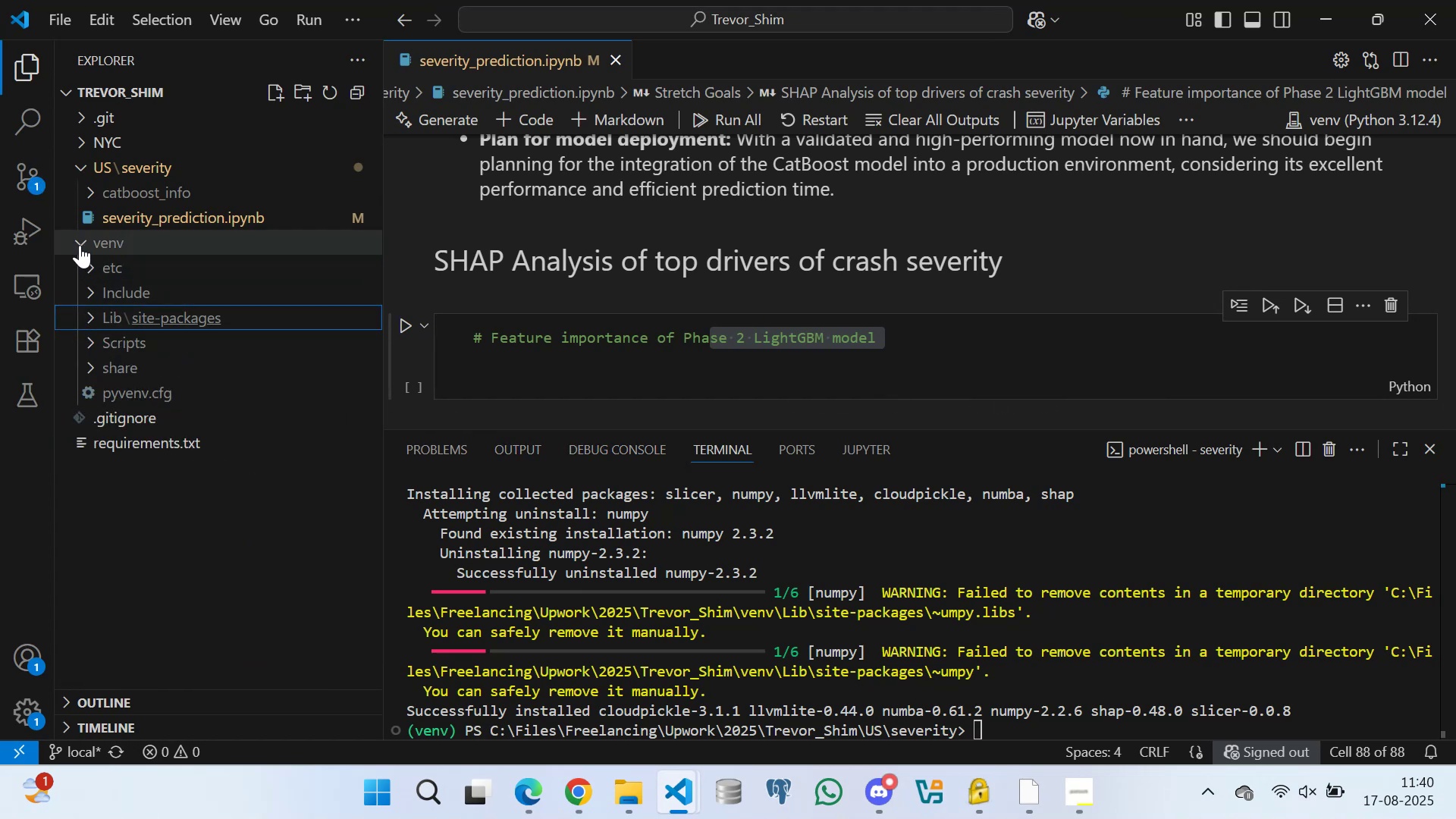 
left_click([80, 242])
 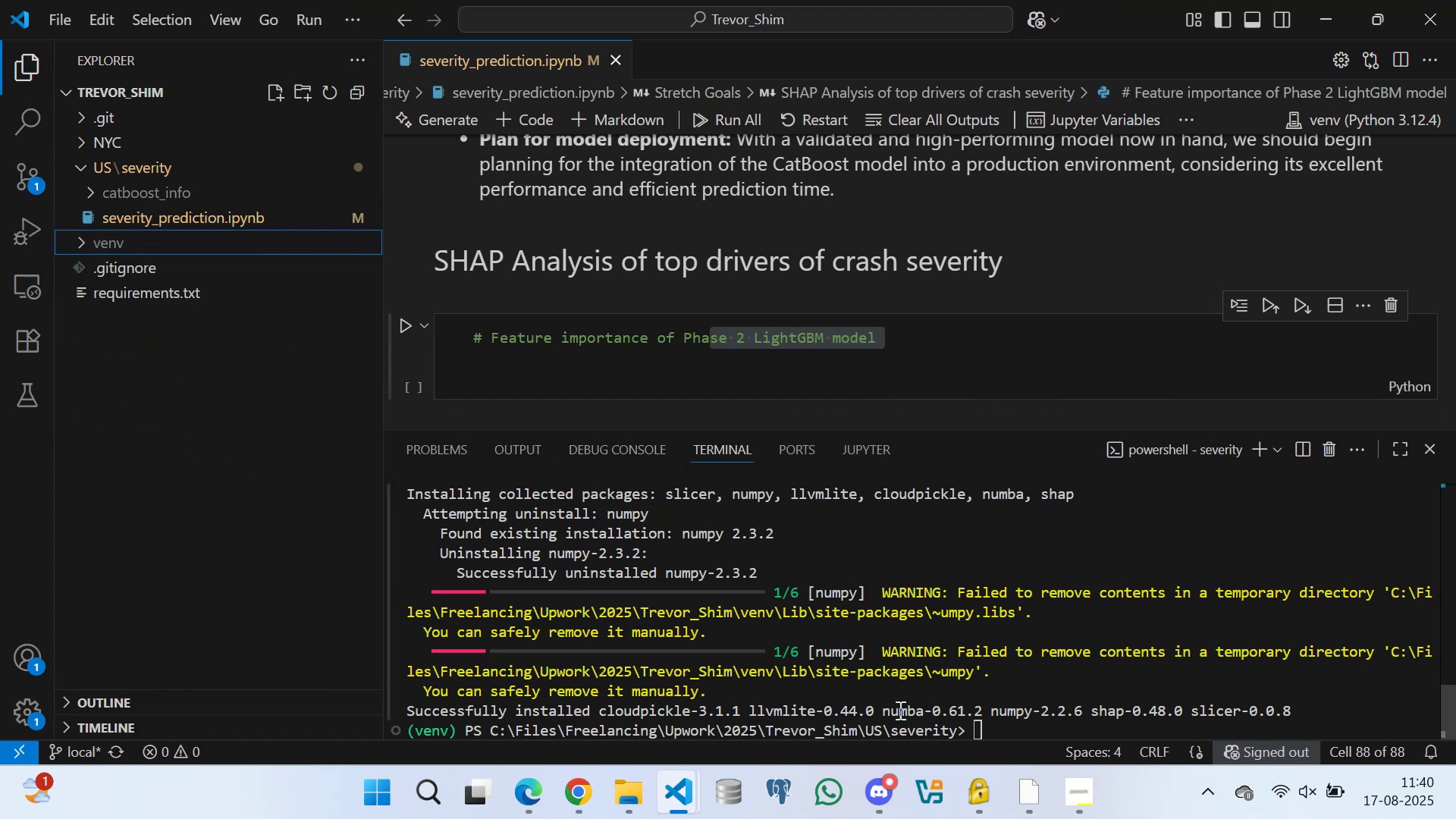 
scroll: coordinate [1005, 687], scroll_direction: down, amount: 2.0
 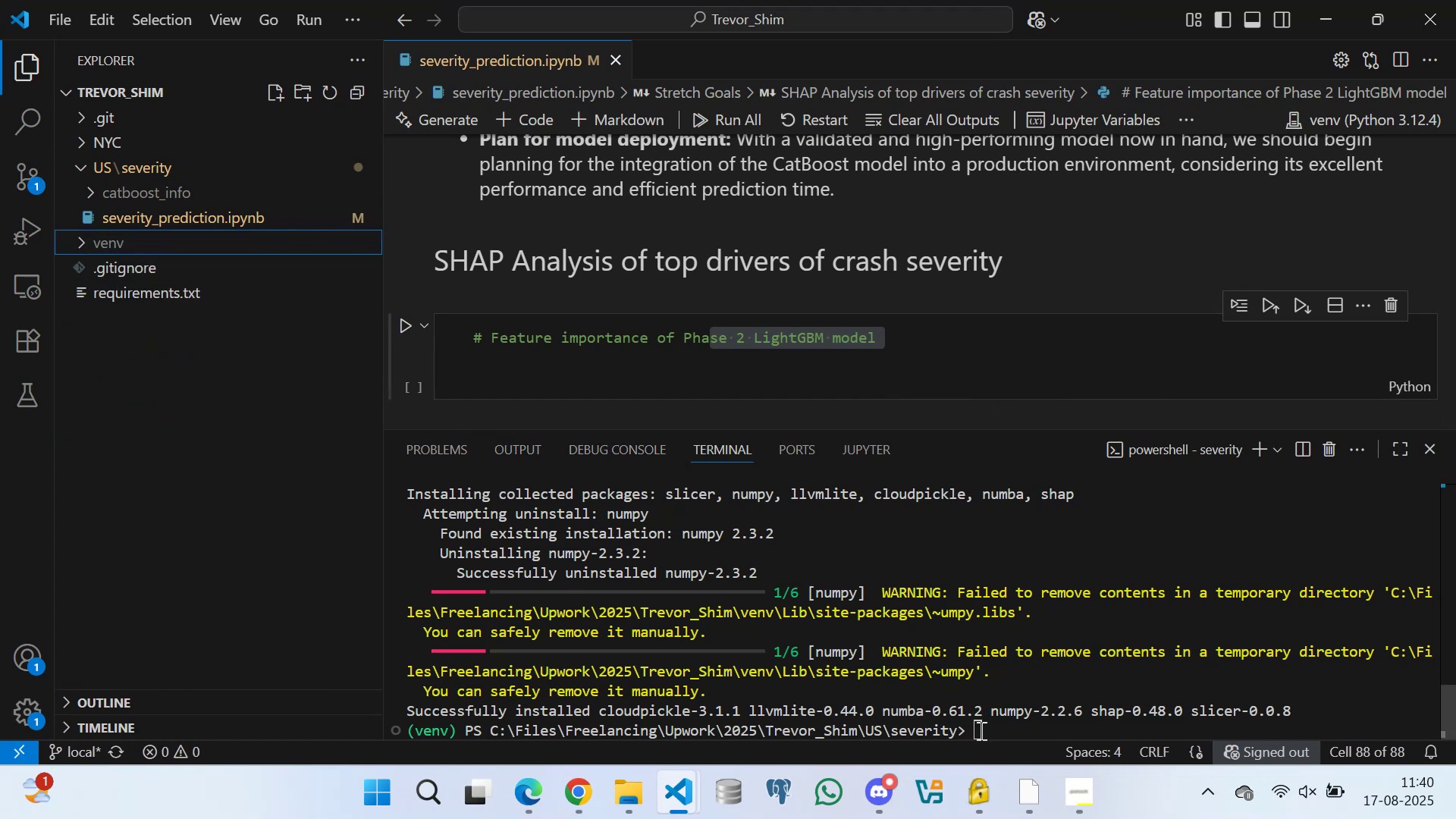 
left_click([979, 730])
 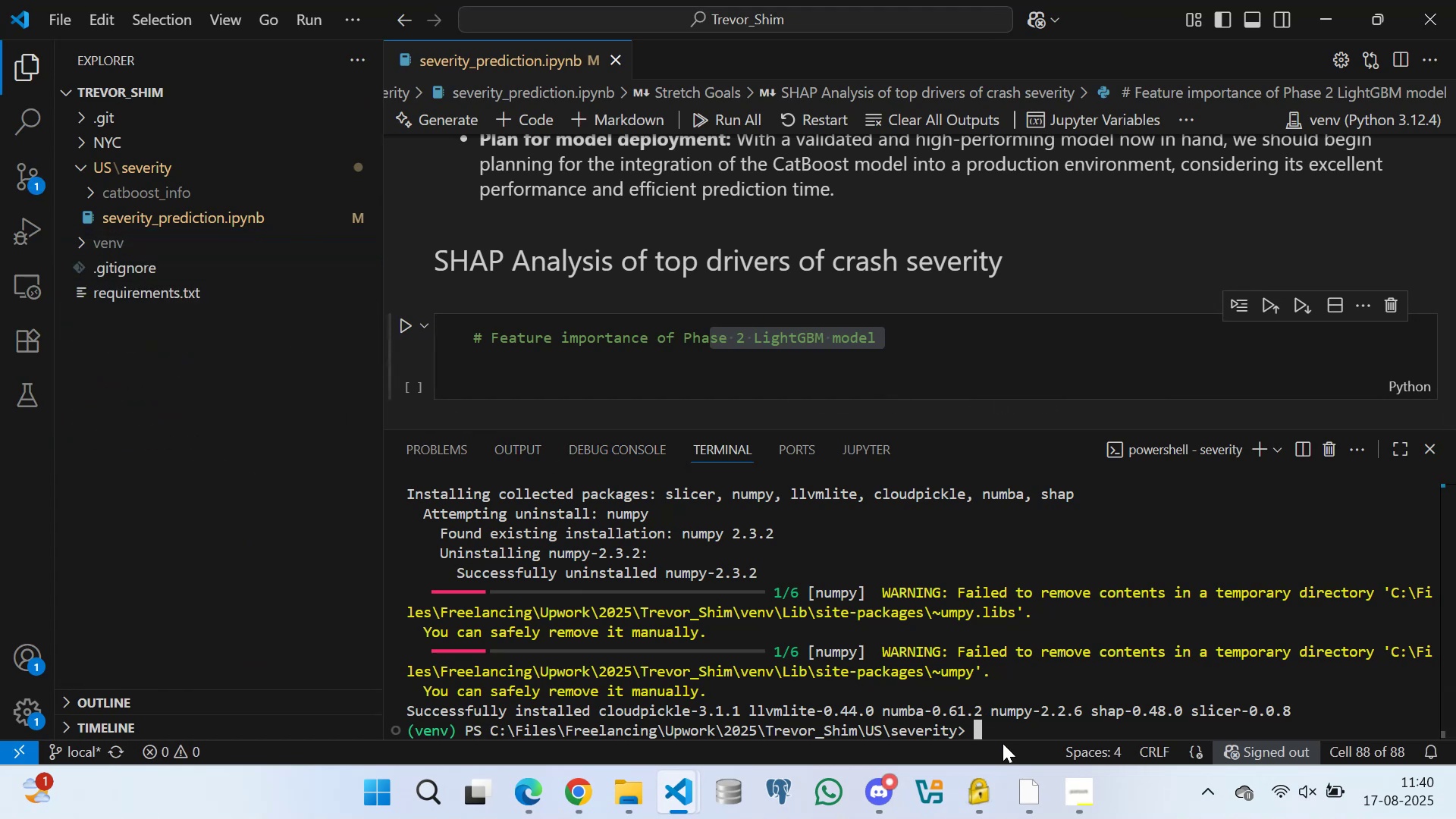 
hold_key(key=ControlLeft, duration=0.64)
 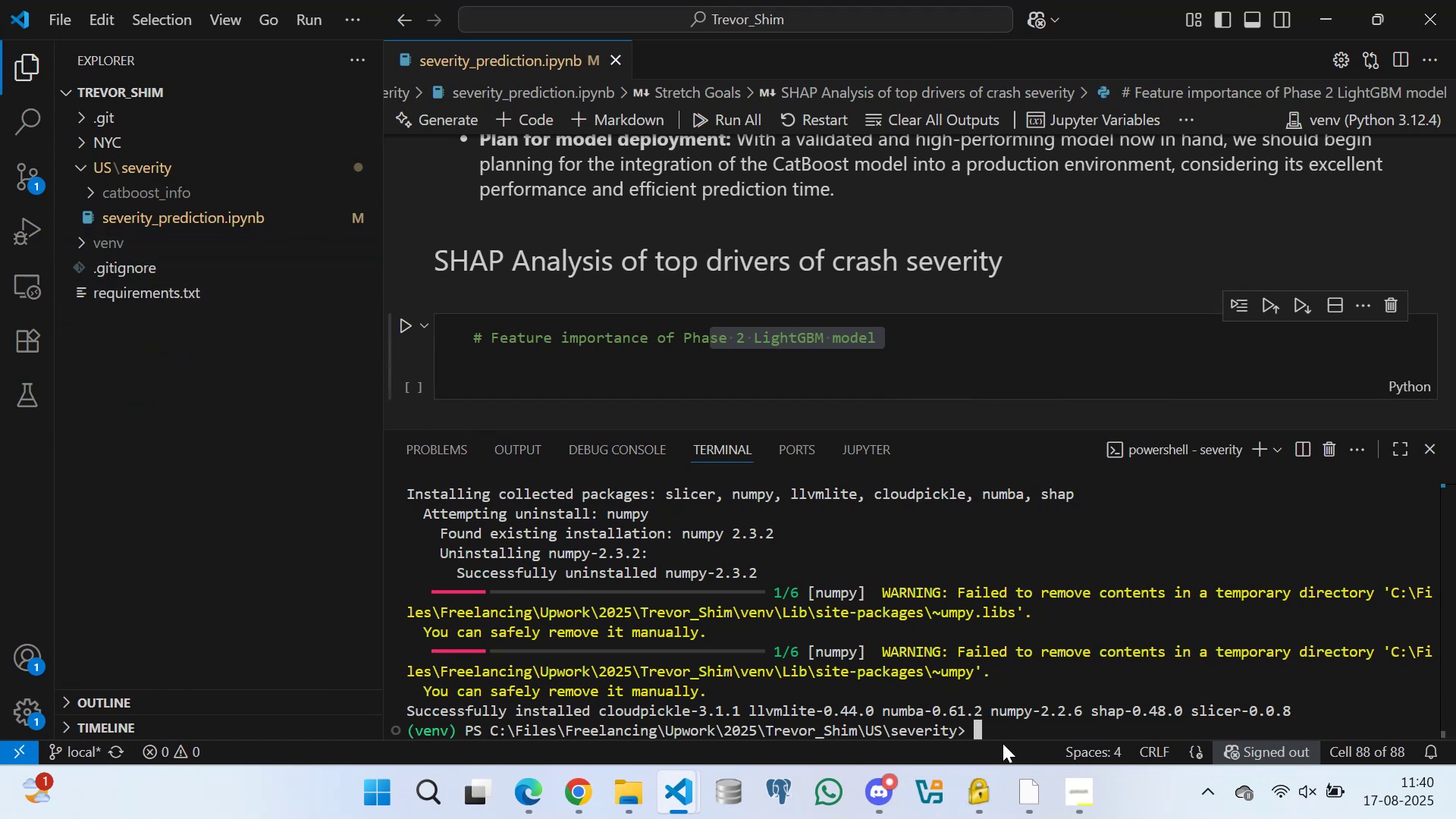 
key(ArrowUp)
 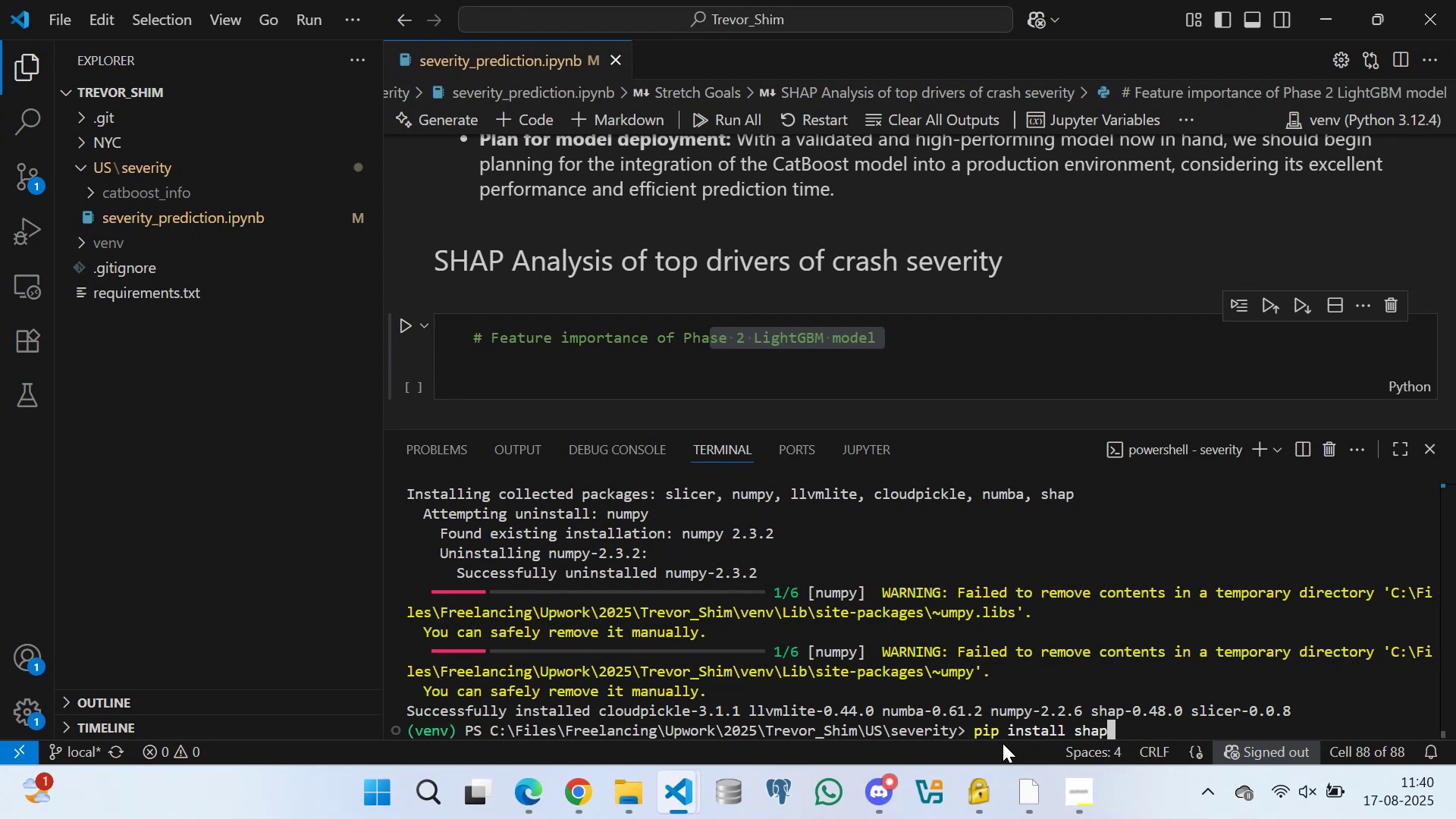 
key(Enter)
 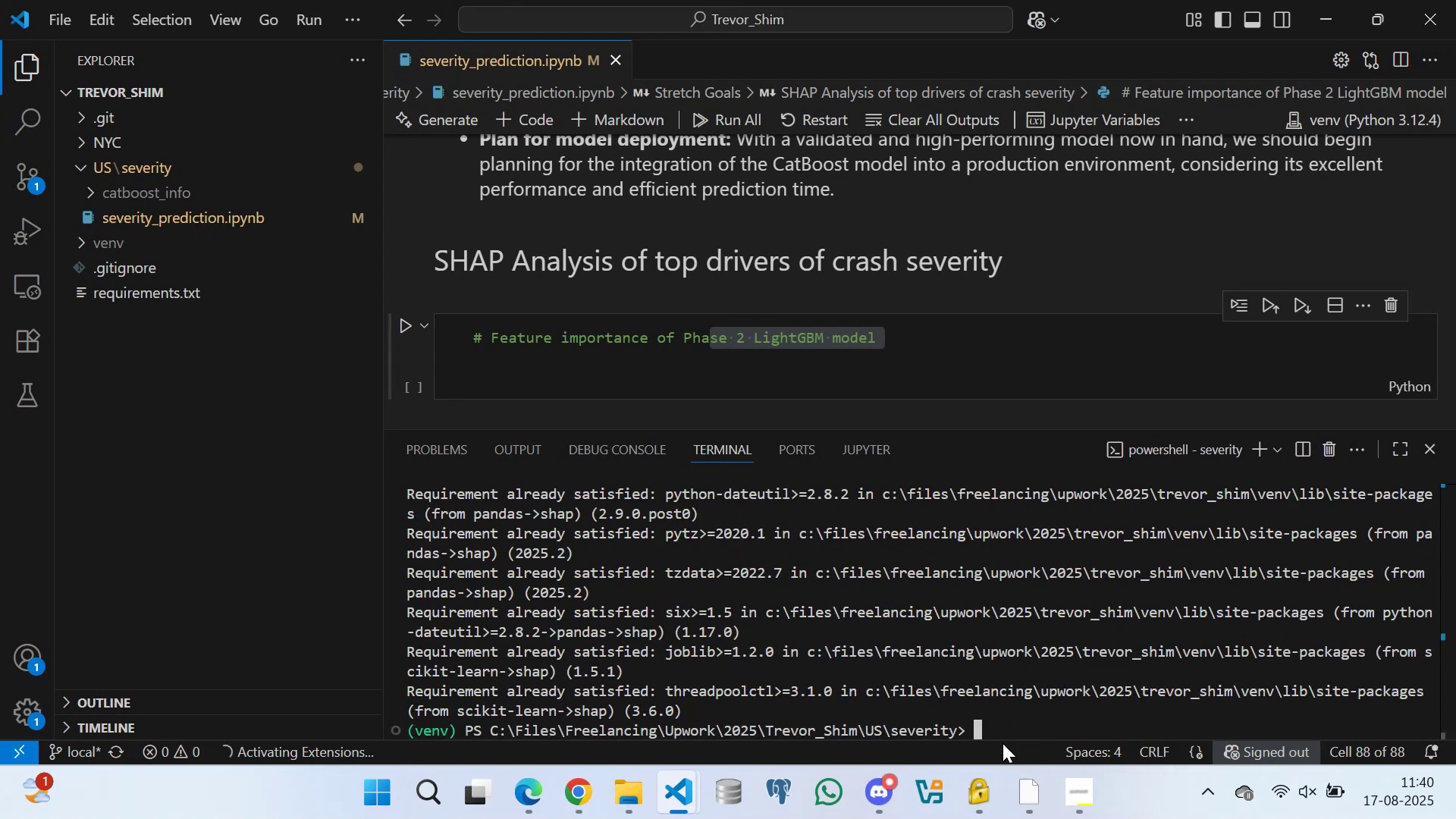 
key(ArrowUp)
 